 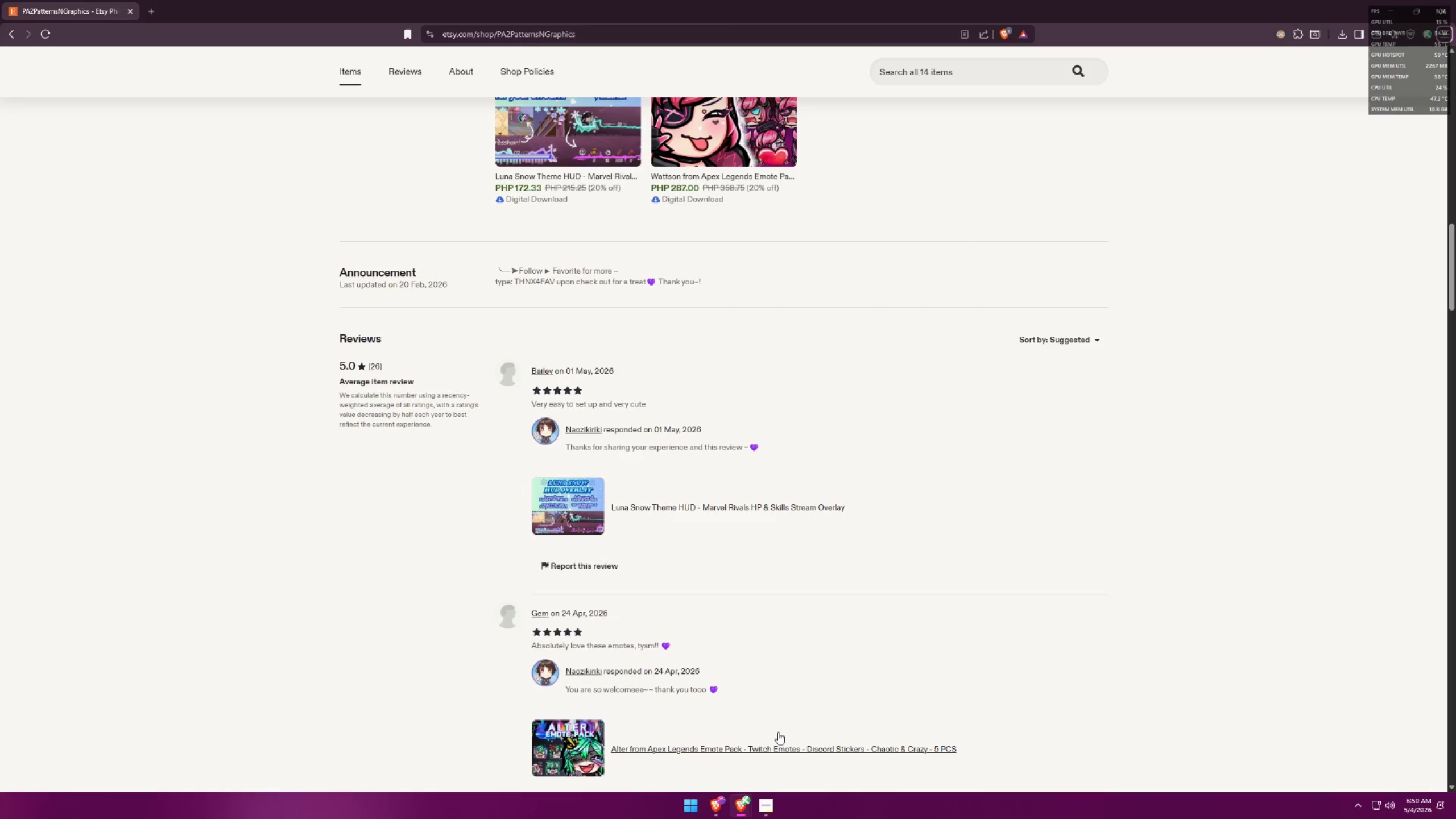 
mouse_move([731, 795])
 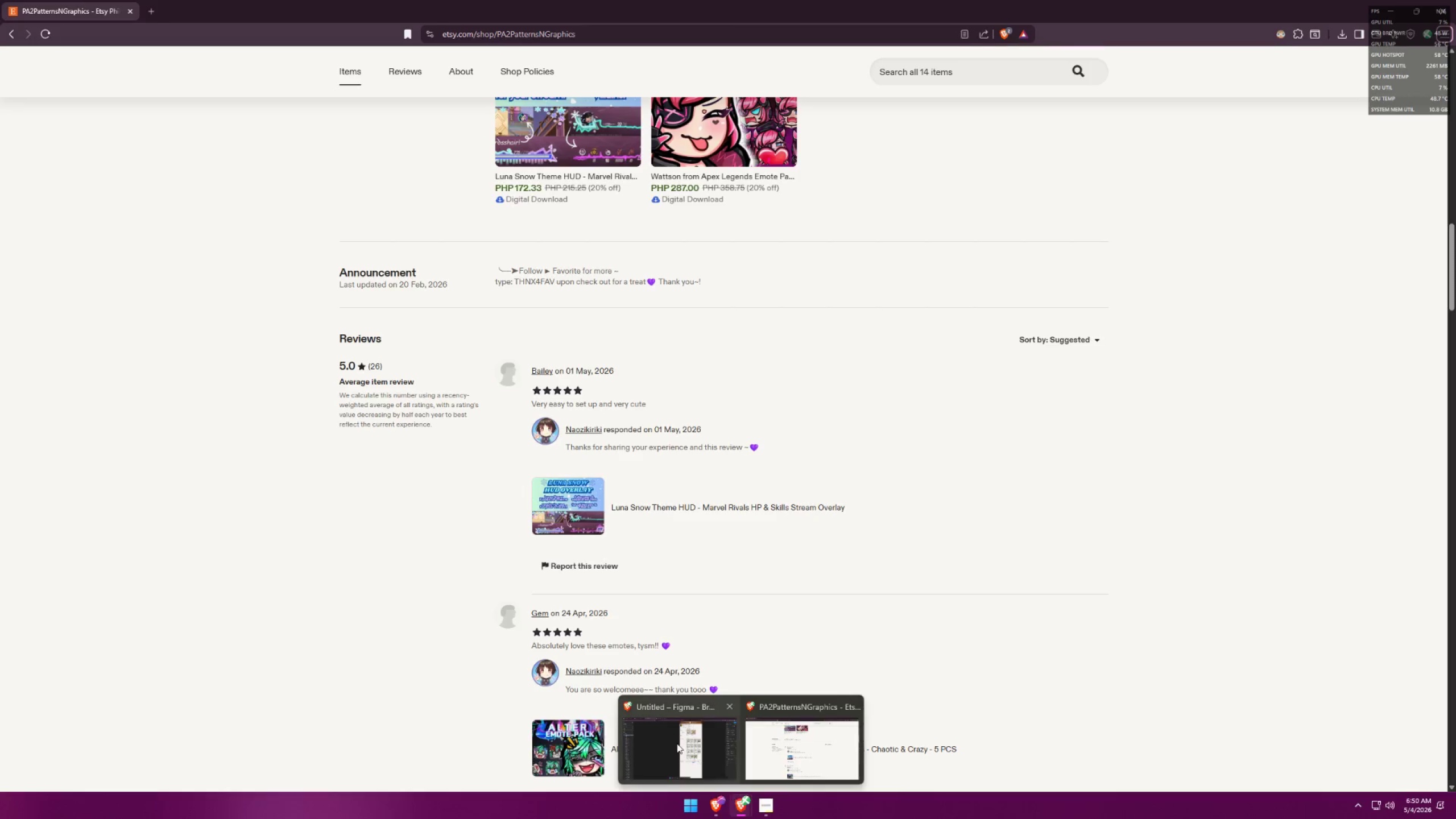 
left_click([677, 743])
 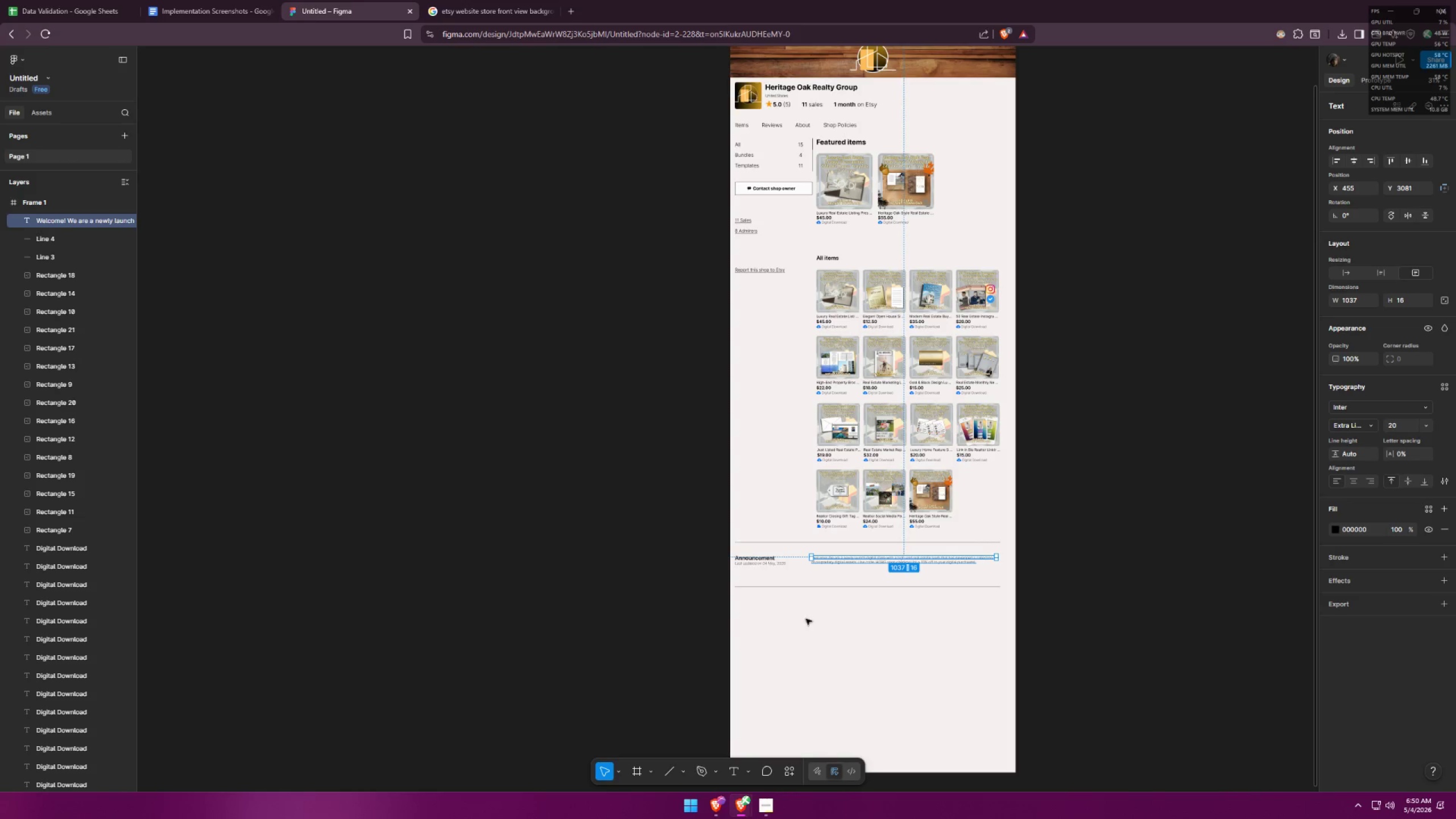 
hold_key(key=ControlLeft, duration=0.56)
 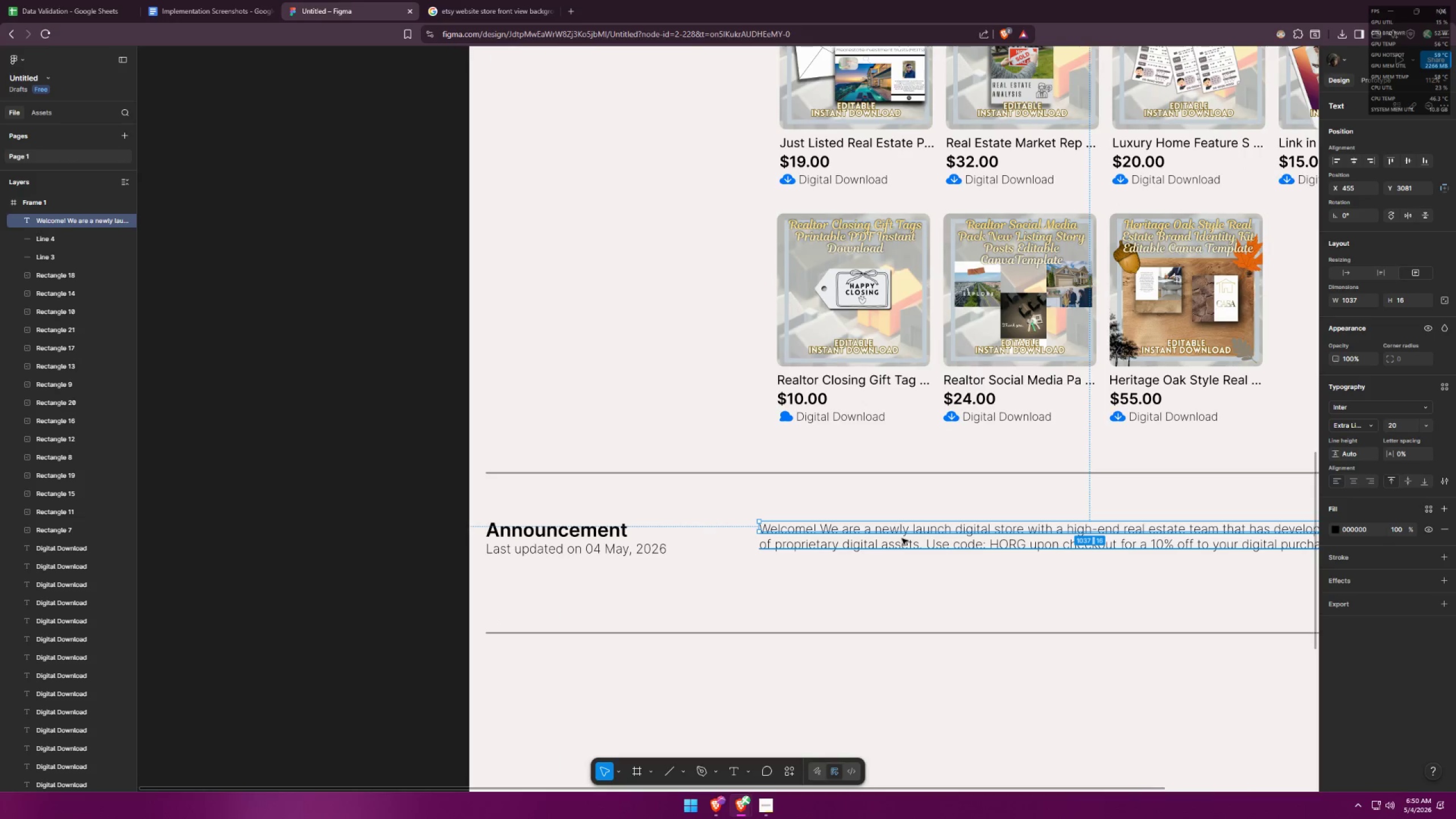 
hold_key(key=ControlLeft, duration=1.97)
 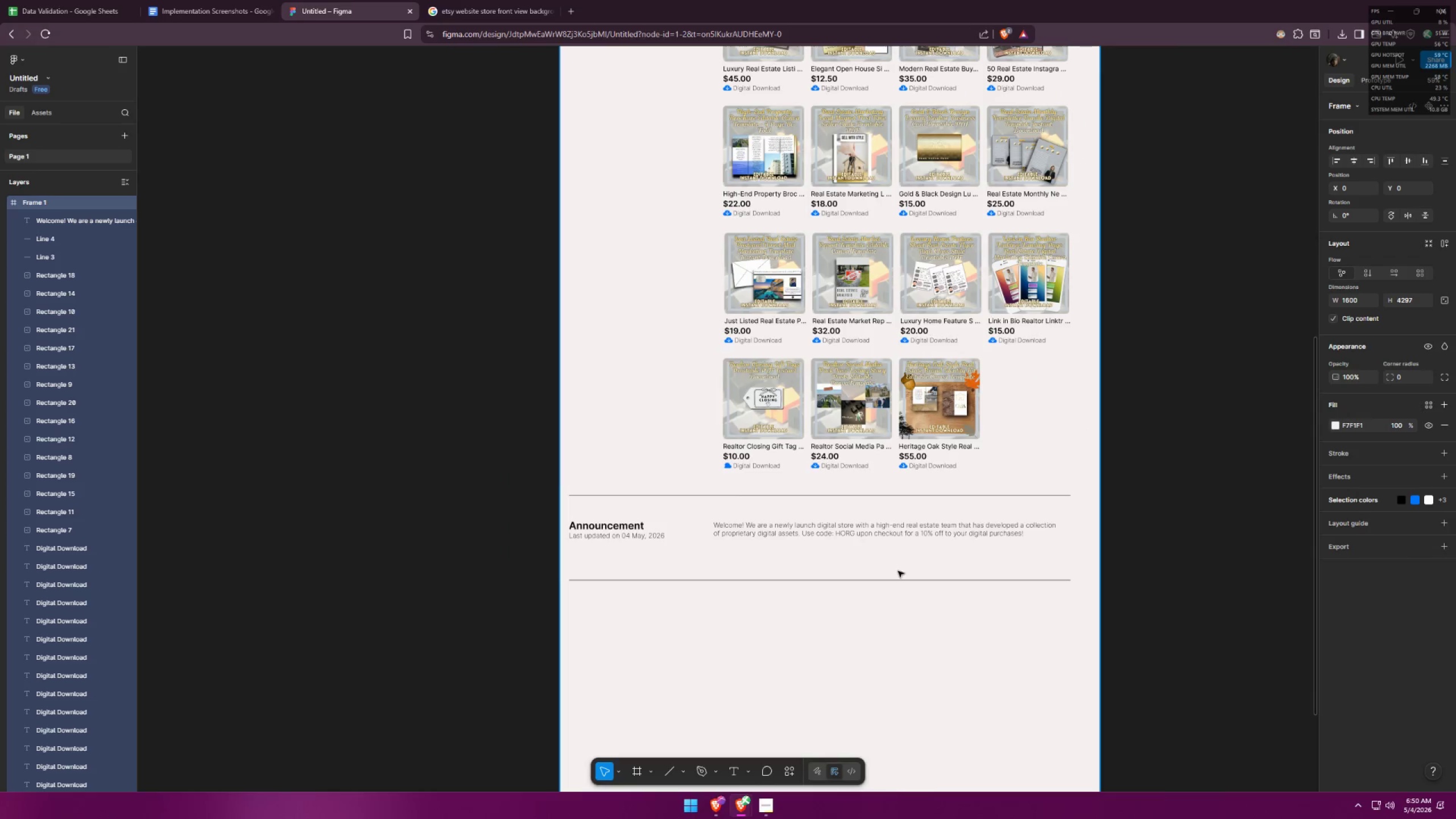 
scroll: coordinate [817, 566], scroll_direction: up, amount: 10.0
 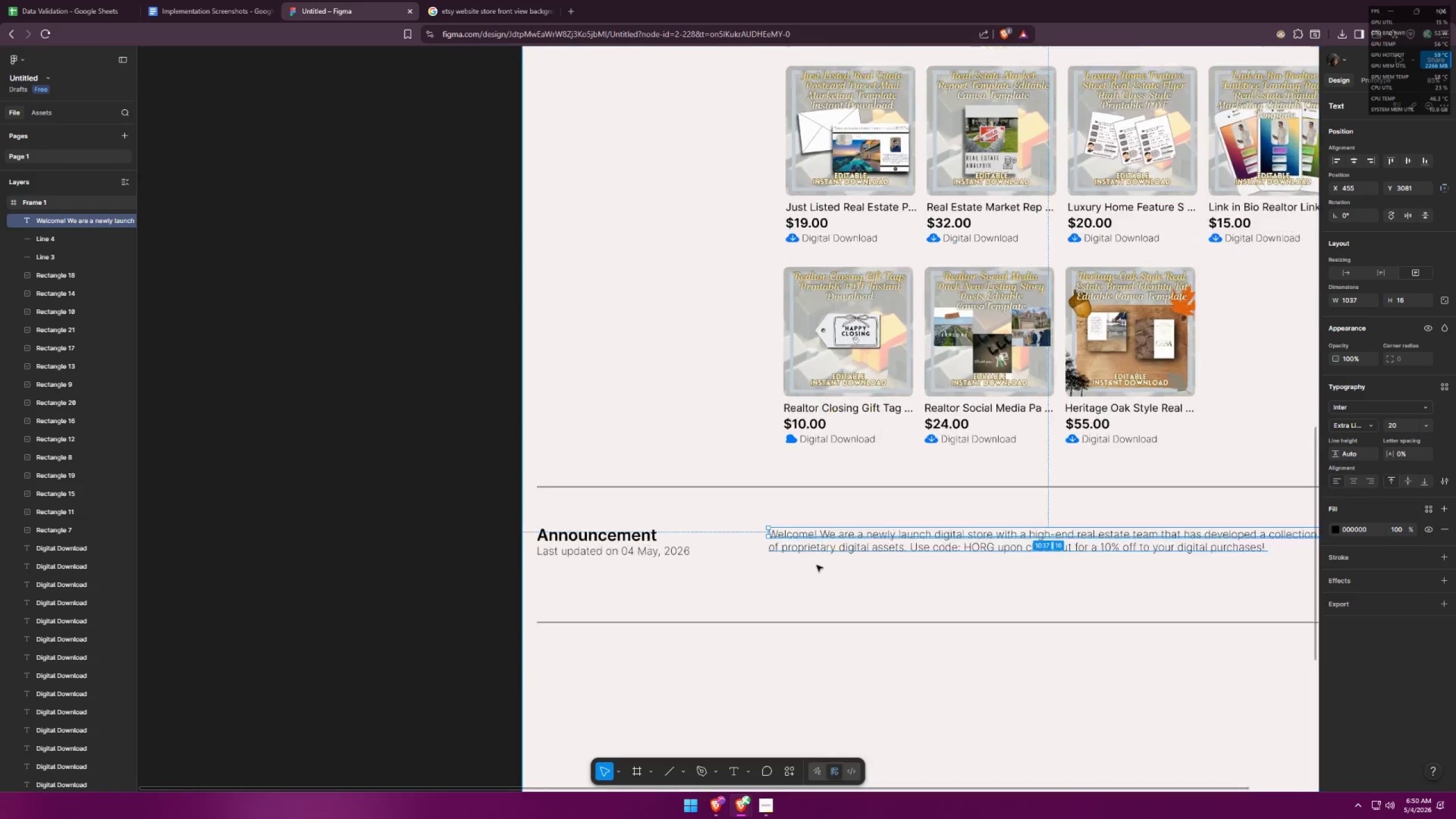 
left_click_drag(start_coordinate=[902, 539], to_coordinate=[903, 544])
 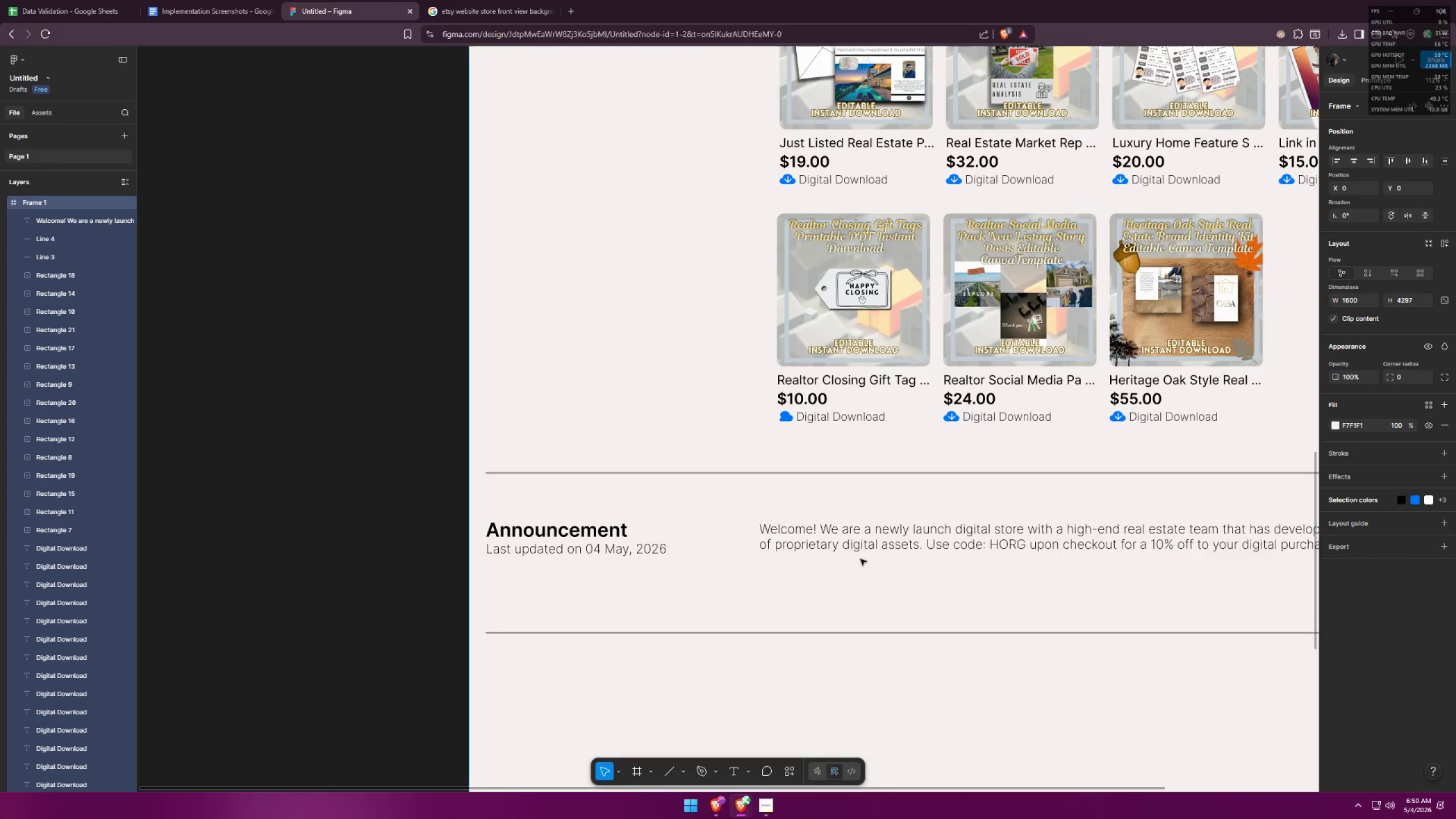 
hold_key(key=ControlLeft, duration=0.77)
scroll: coordinate [663, 520], scroll_direction: down, amount: 5.0
 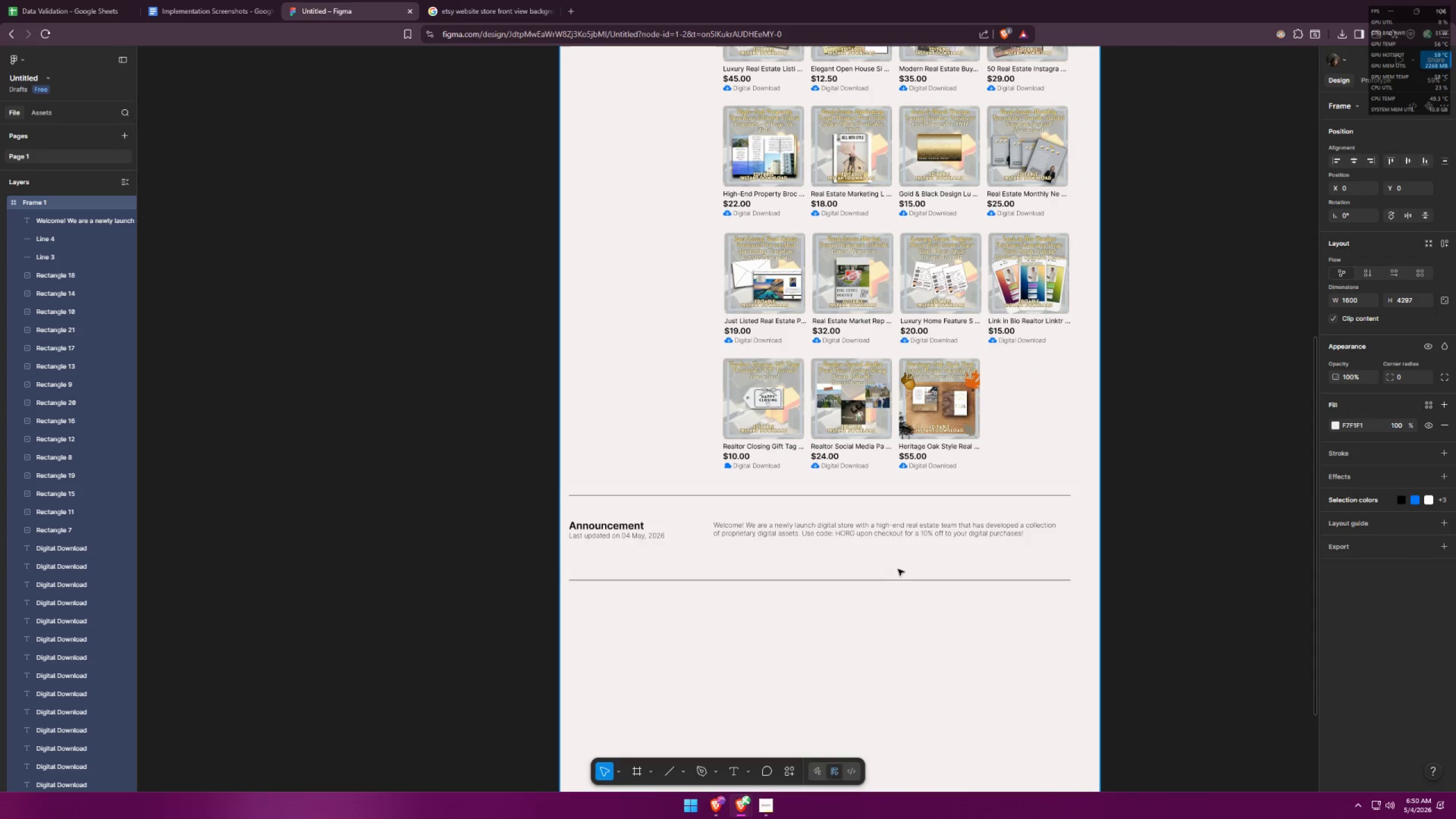 
left_click_drag(start_coordinate=[916, 559], to_coordinate=[917, 569])
 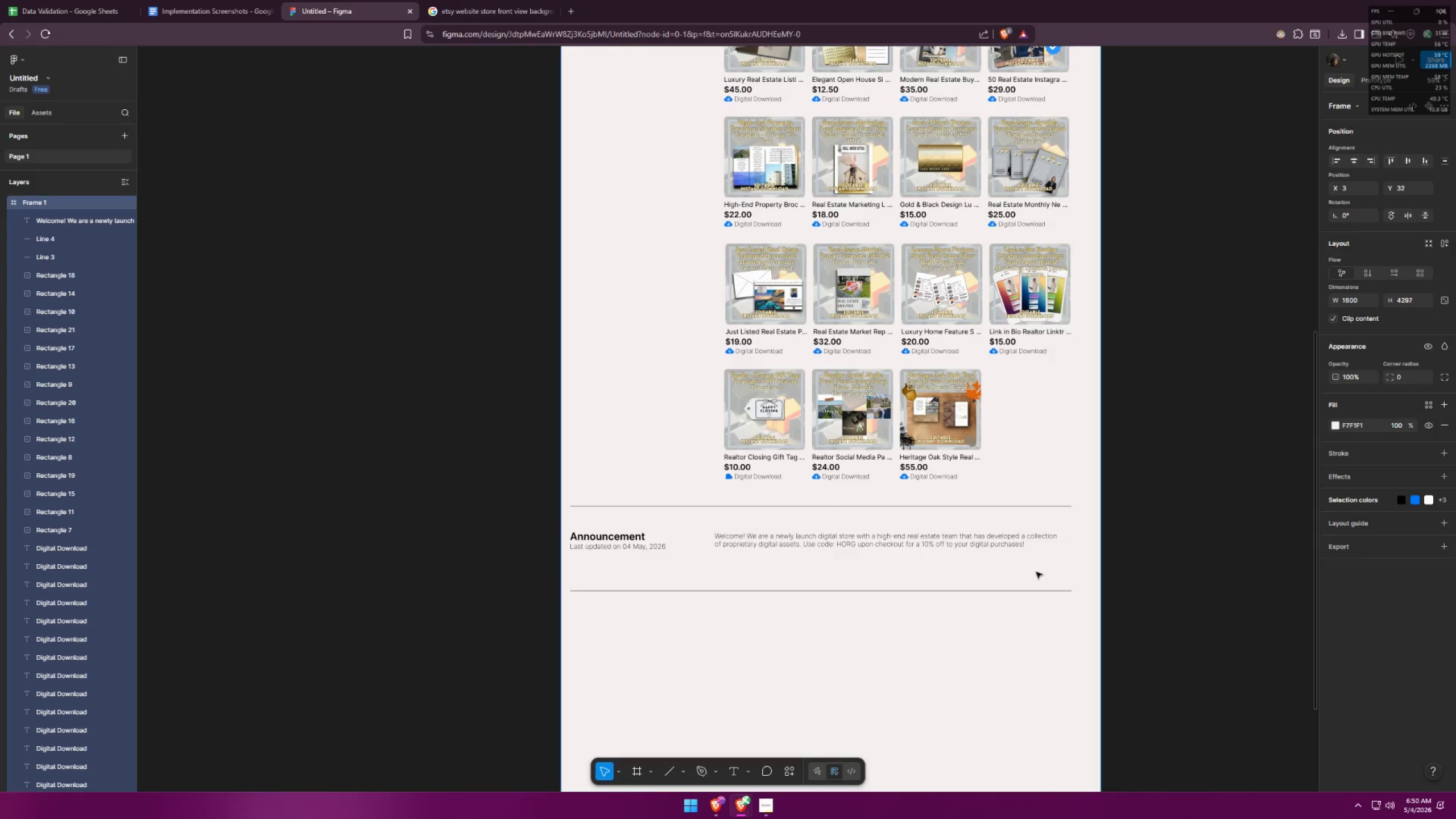 
left_click_drag(start_coordinate=[1058, 570], to_coordinate=[727, 527])
 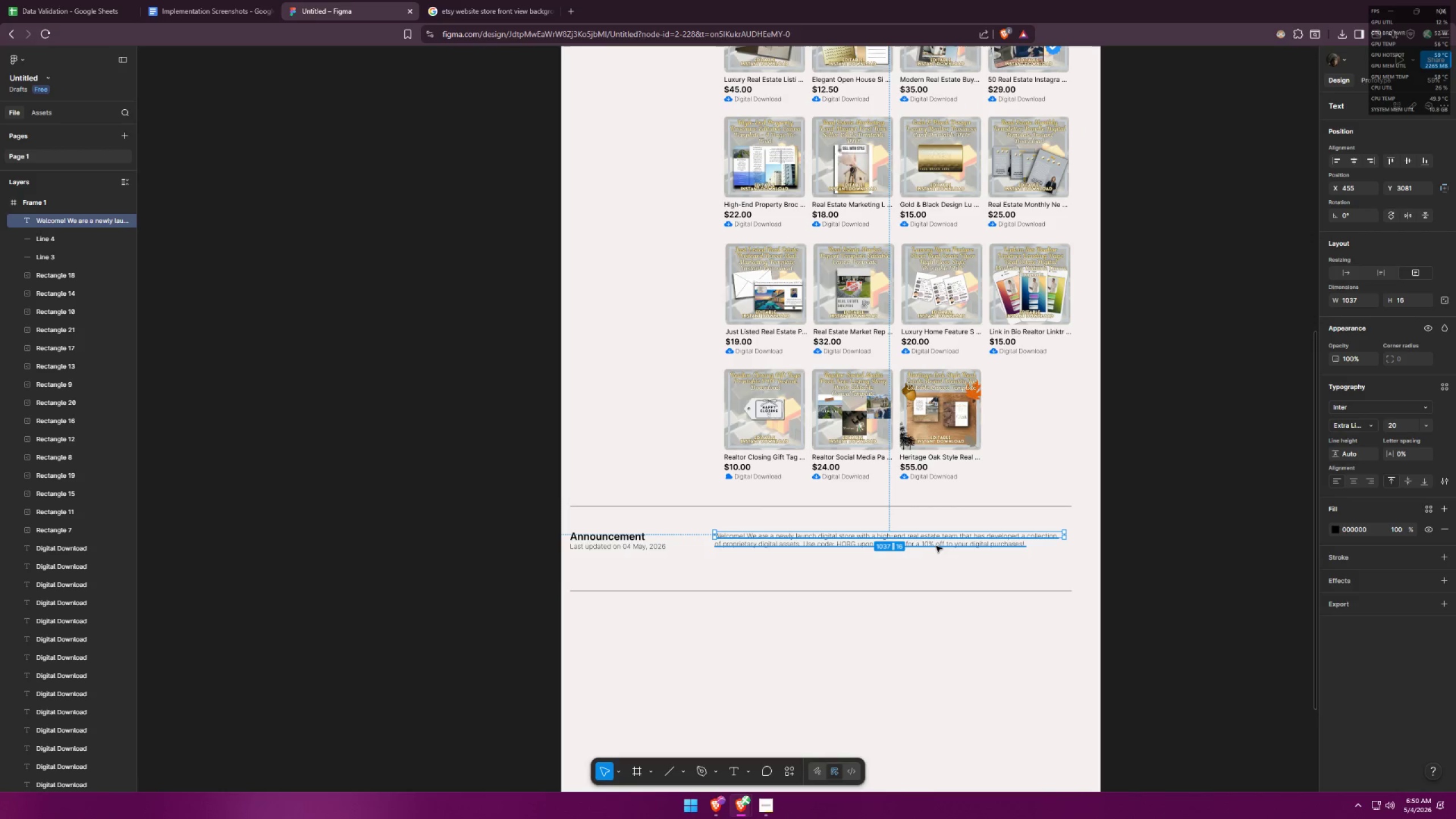 
left_click_drag(start_coordinate=[937, 546], to_coordinate=[937, 551])
 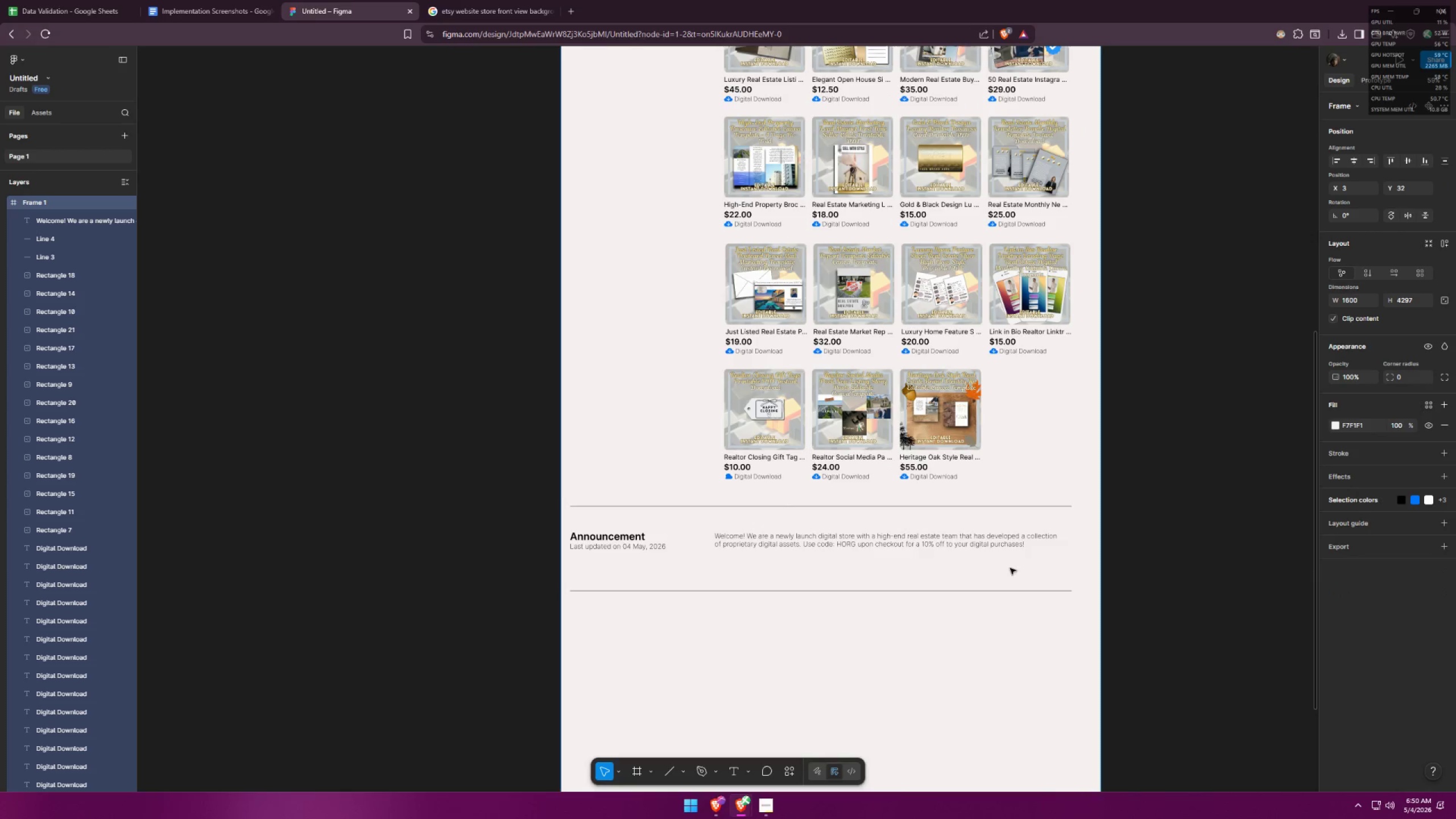 
left_click_drag(start_coordinate=[1012, 568], to_coordinate=[998, 568])
 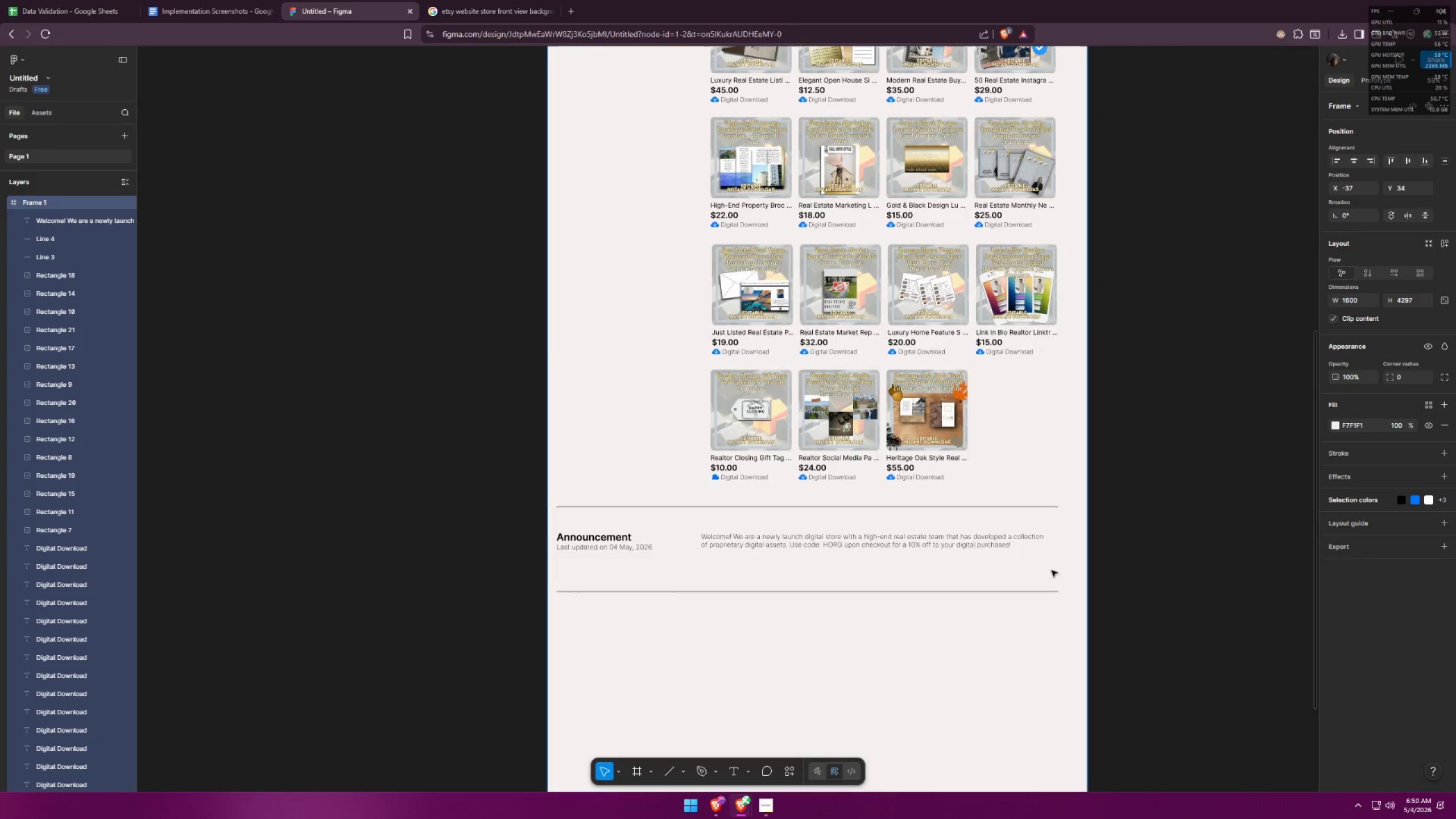 
left_click([1101, 568])
 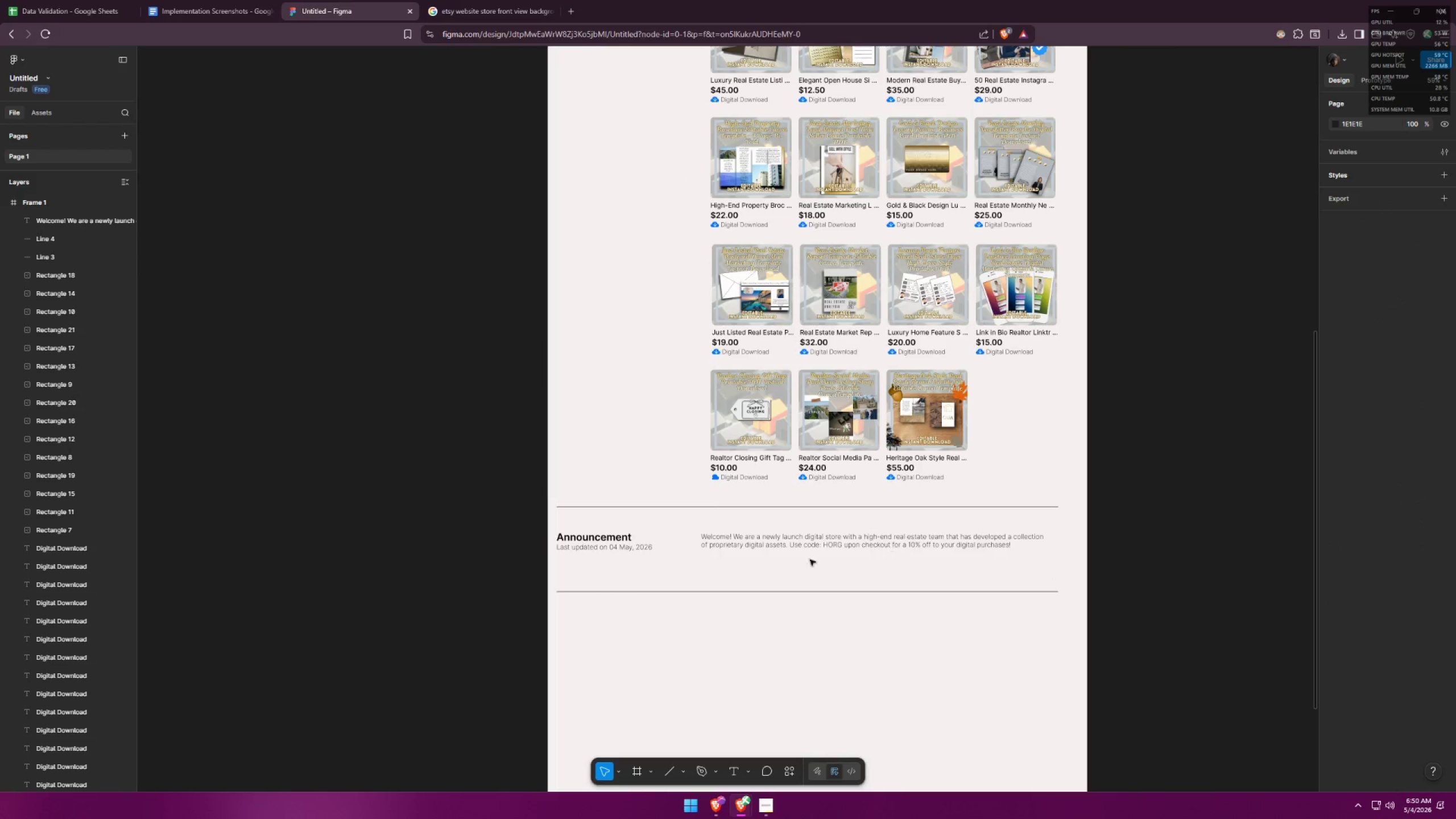 
left_click_drag(start_coordinate=[688, 568], to_coordinate=[1067, 522])
 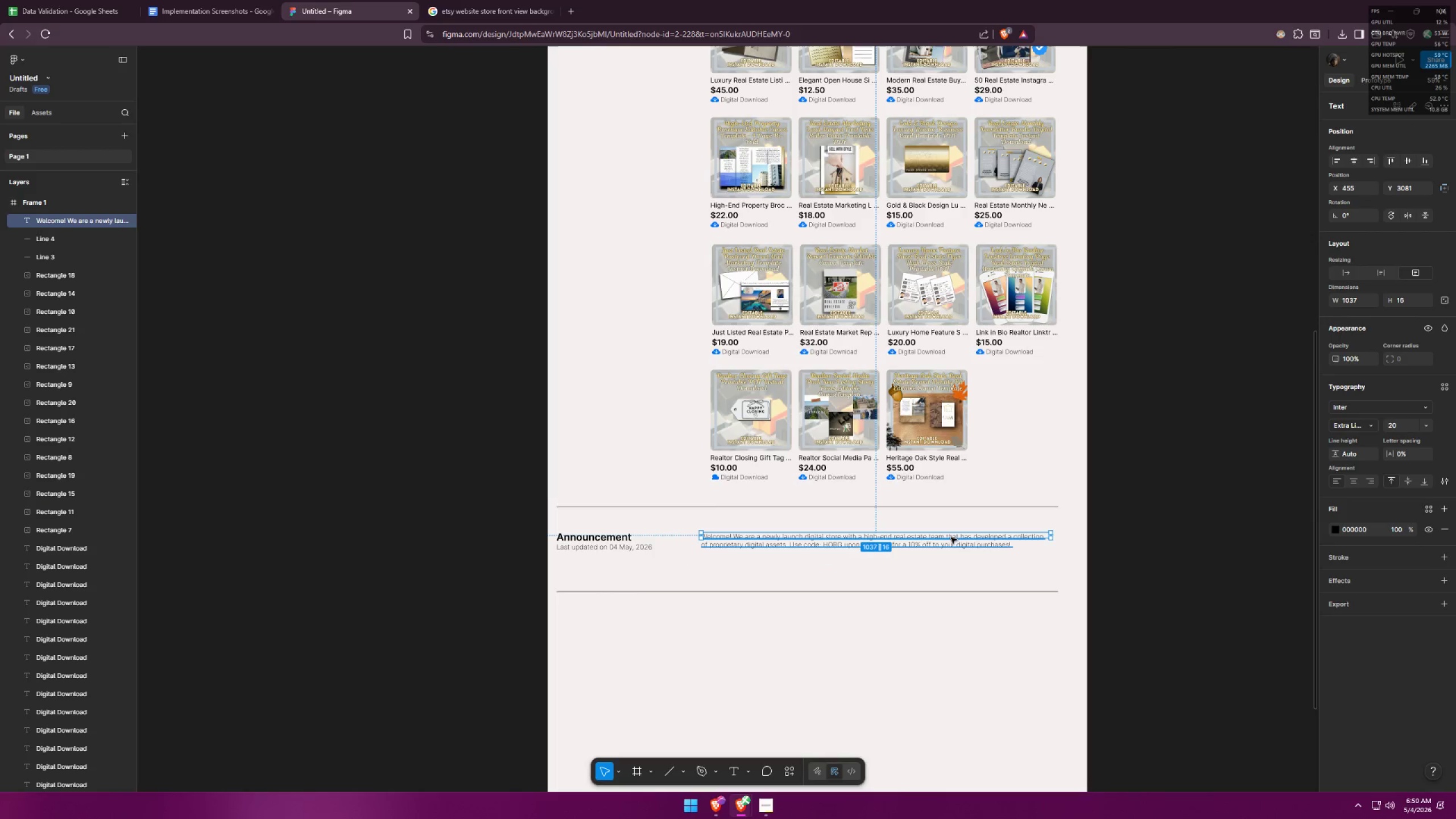 
left_click_drag(start_coordinate=[950, 537], to_coordinate=[957, 536])
 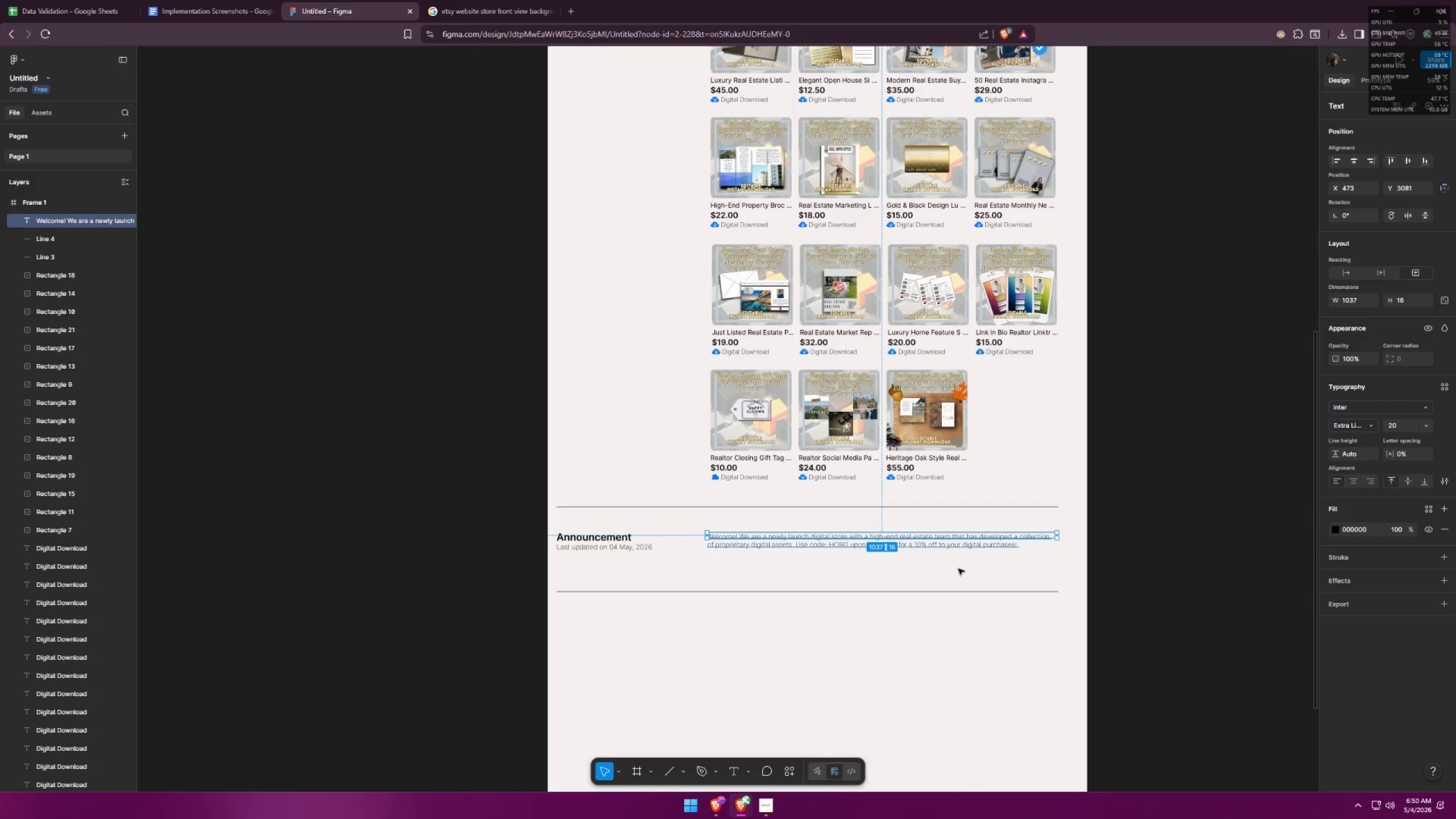 
hold_key(key=ShiftLeft, duration=1.5)
 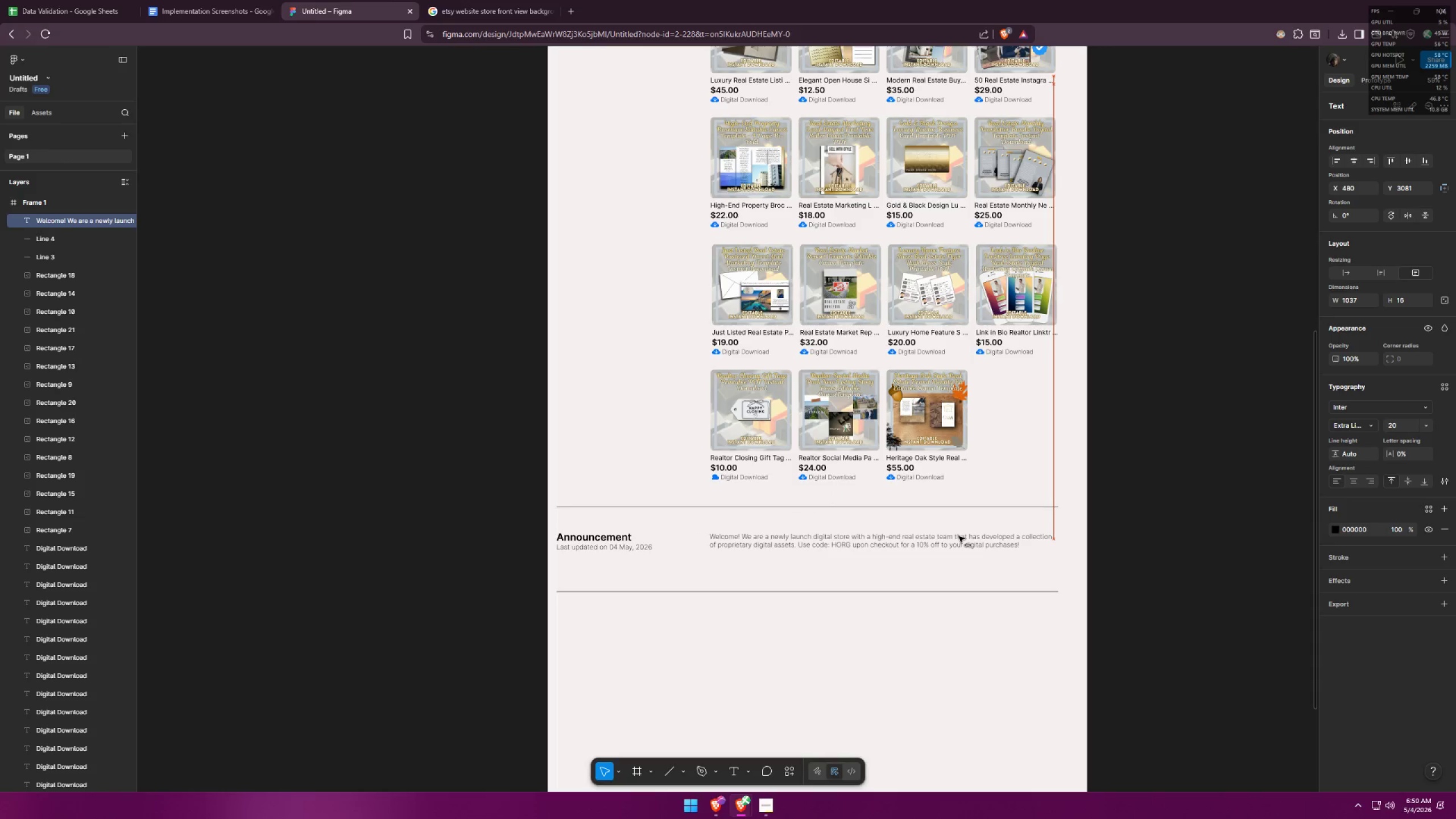 
hold_key(key=ShiftLeft, duration=1.52)
 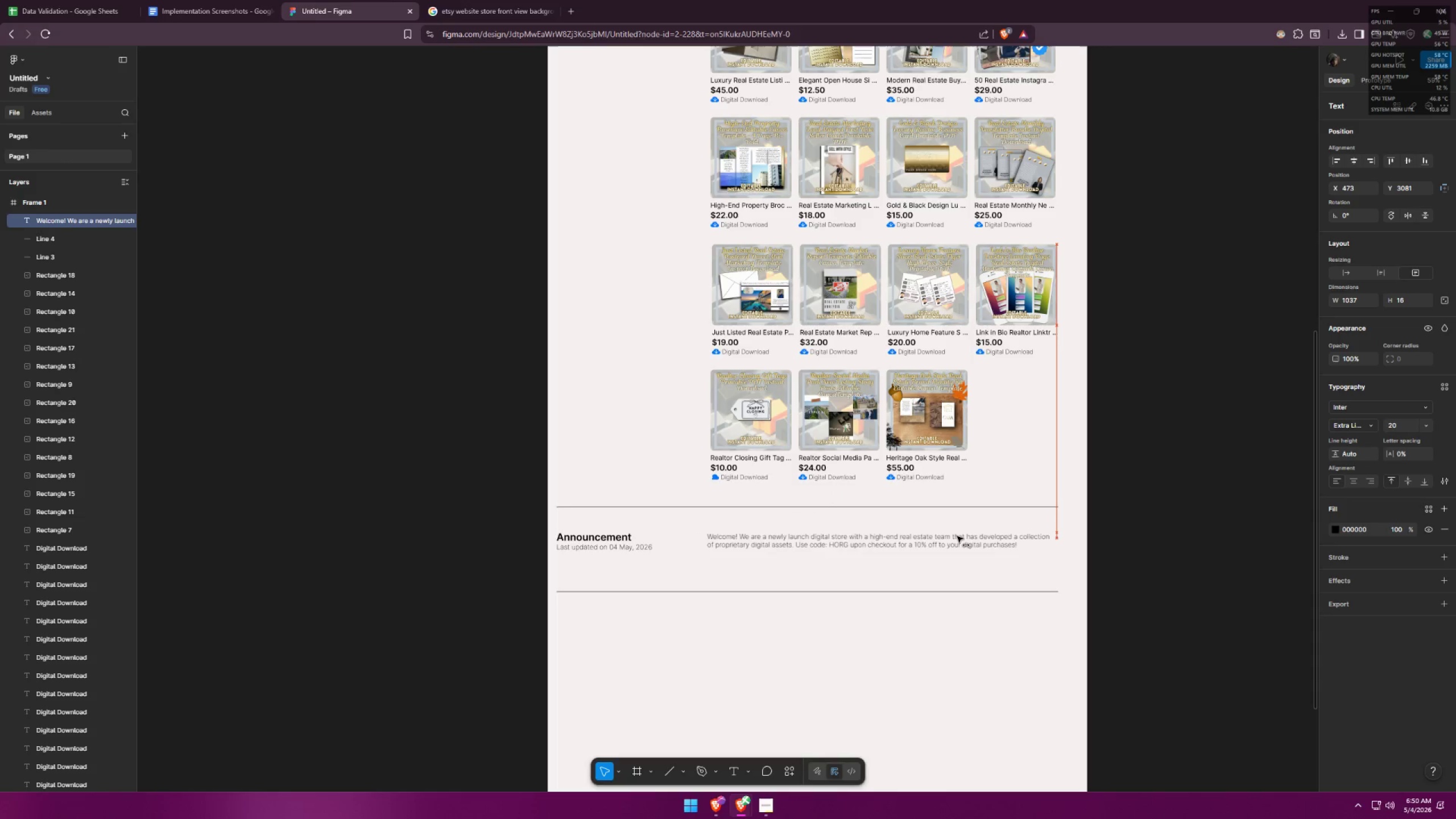 
hold_key(key=ShiftLeft, duration=1.52)
 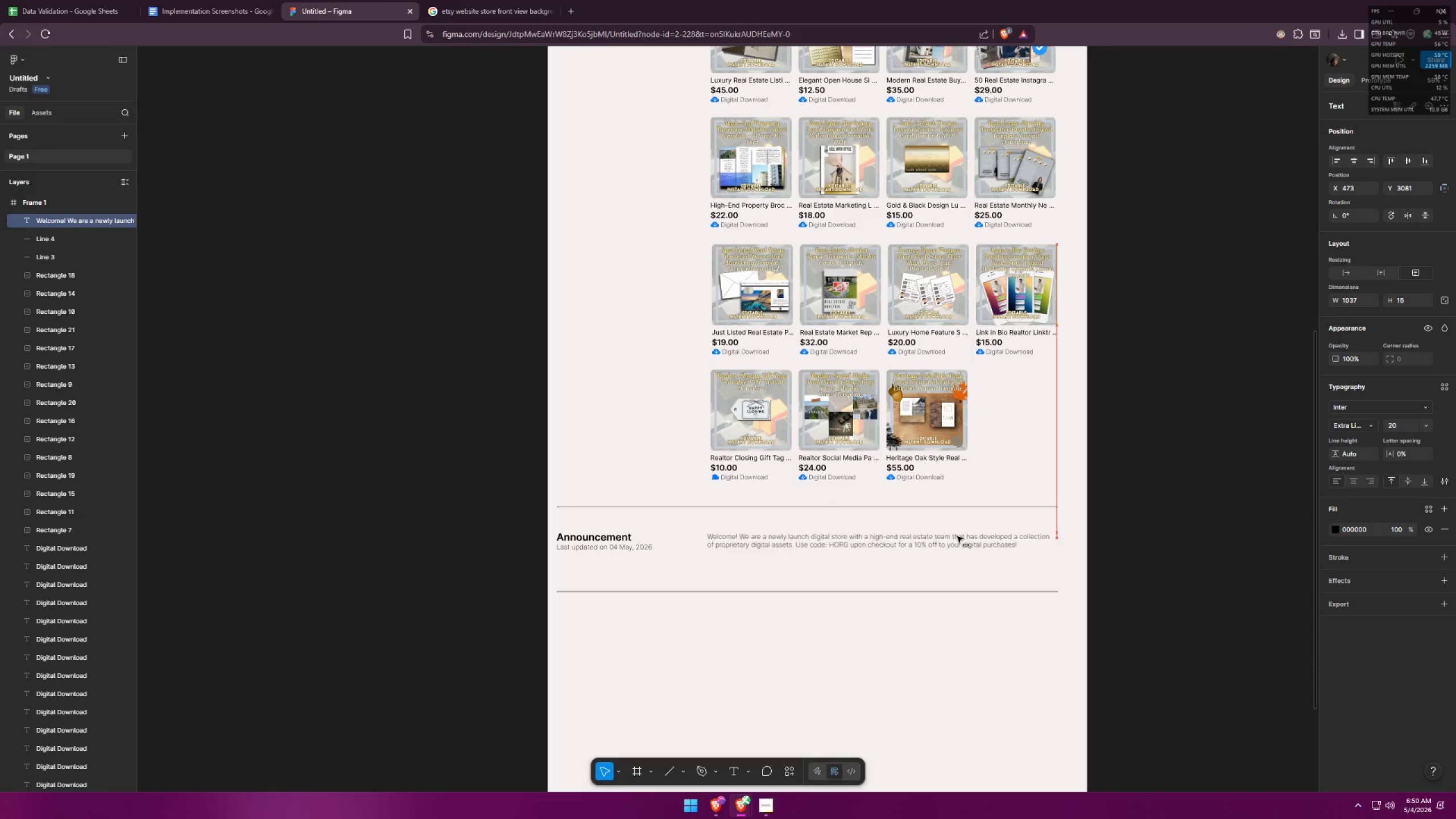 
key(Shift+ShiftLeft)
 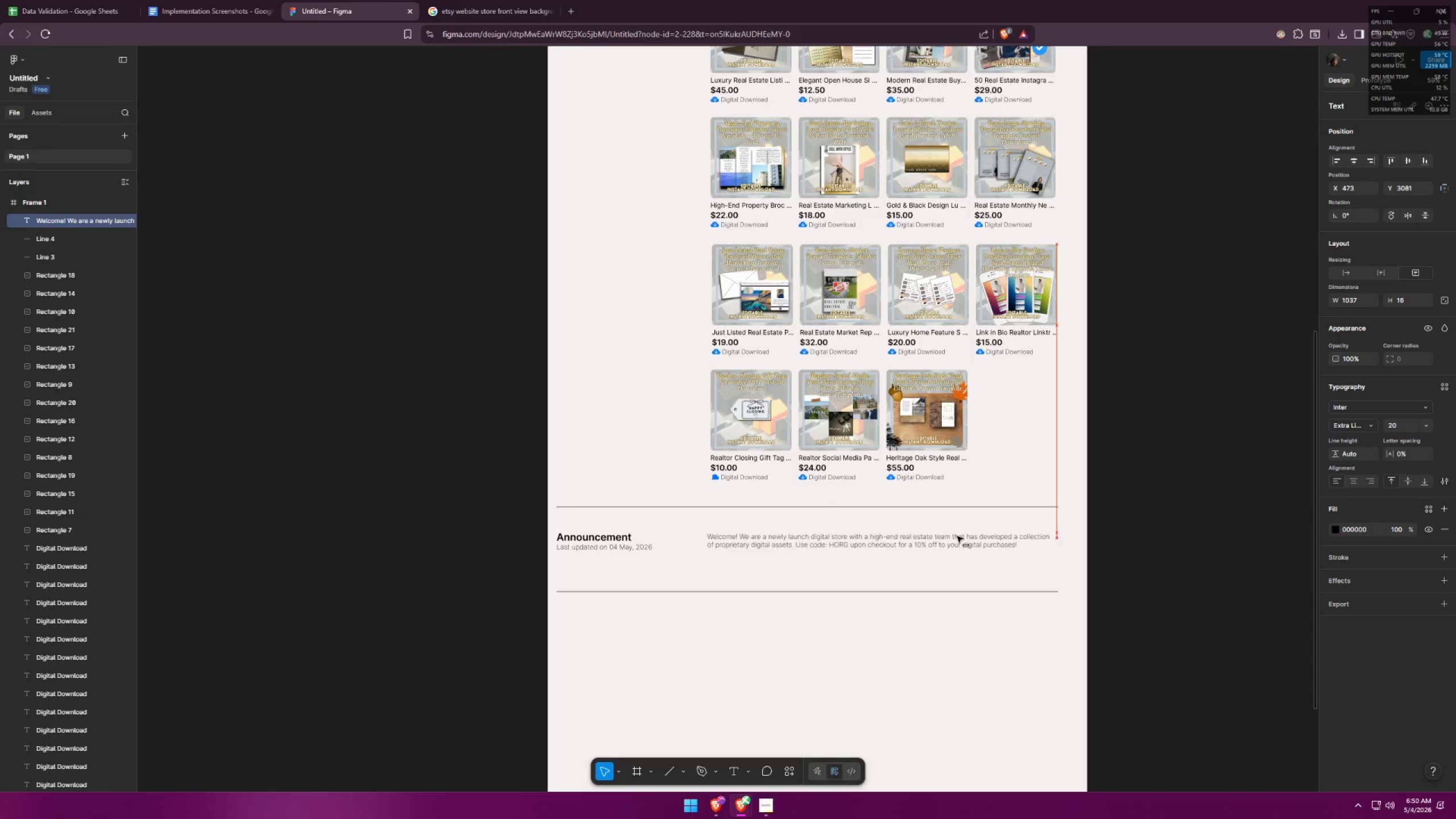 
key(Shift+ShiftLeft)
 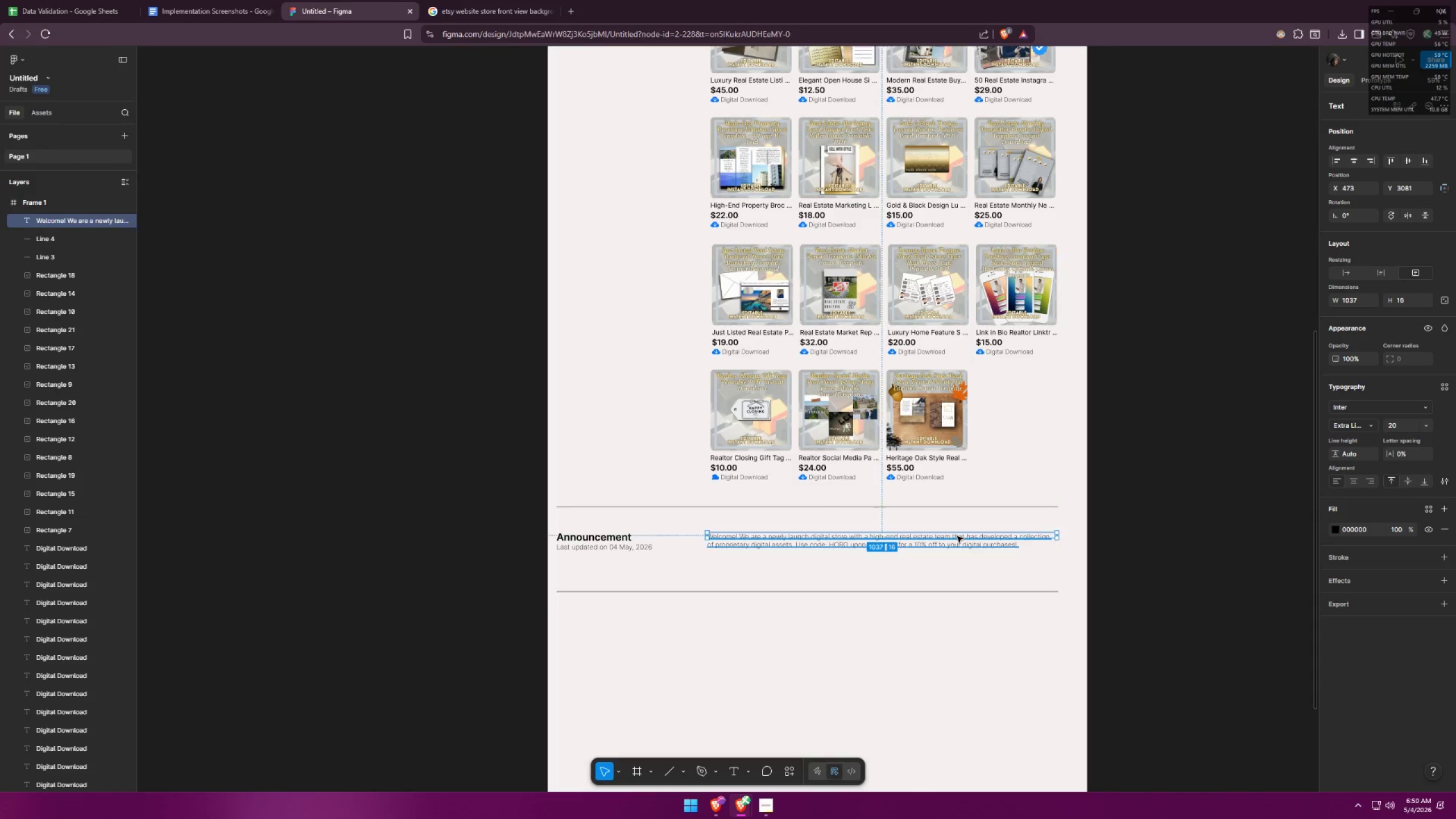 
key(Shift+ShiftLeft)
 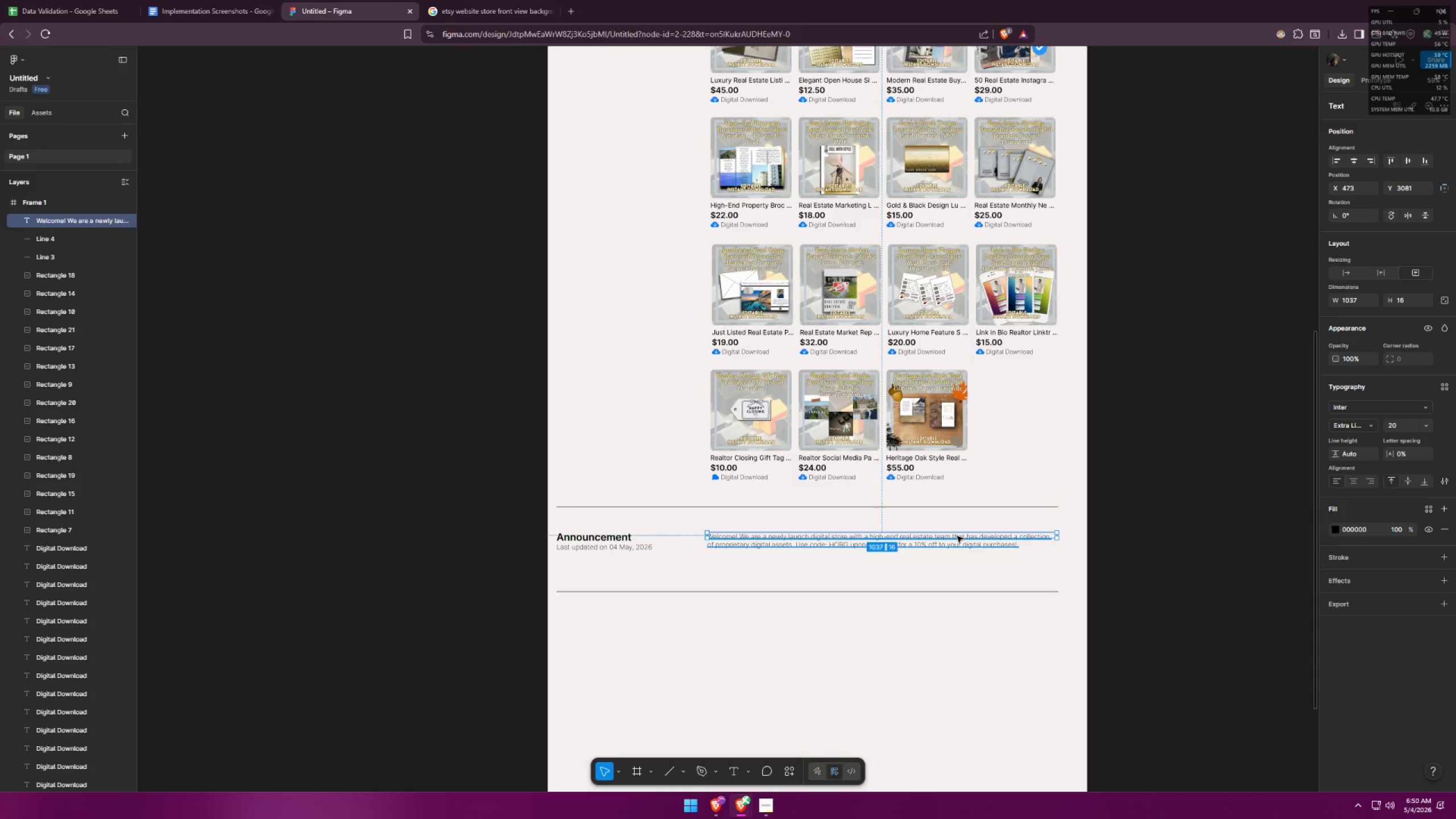 
key(Shift+ShiftLeft)
 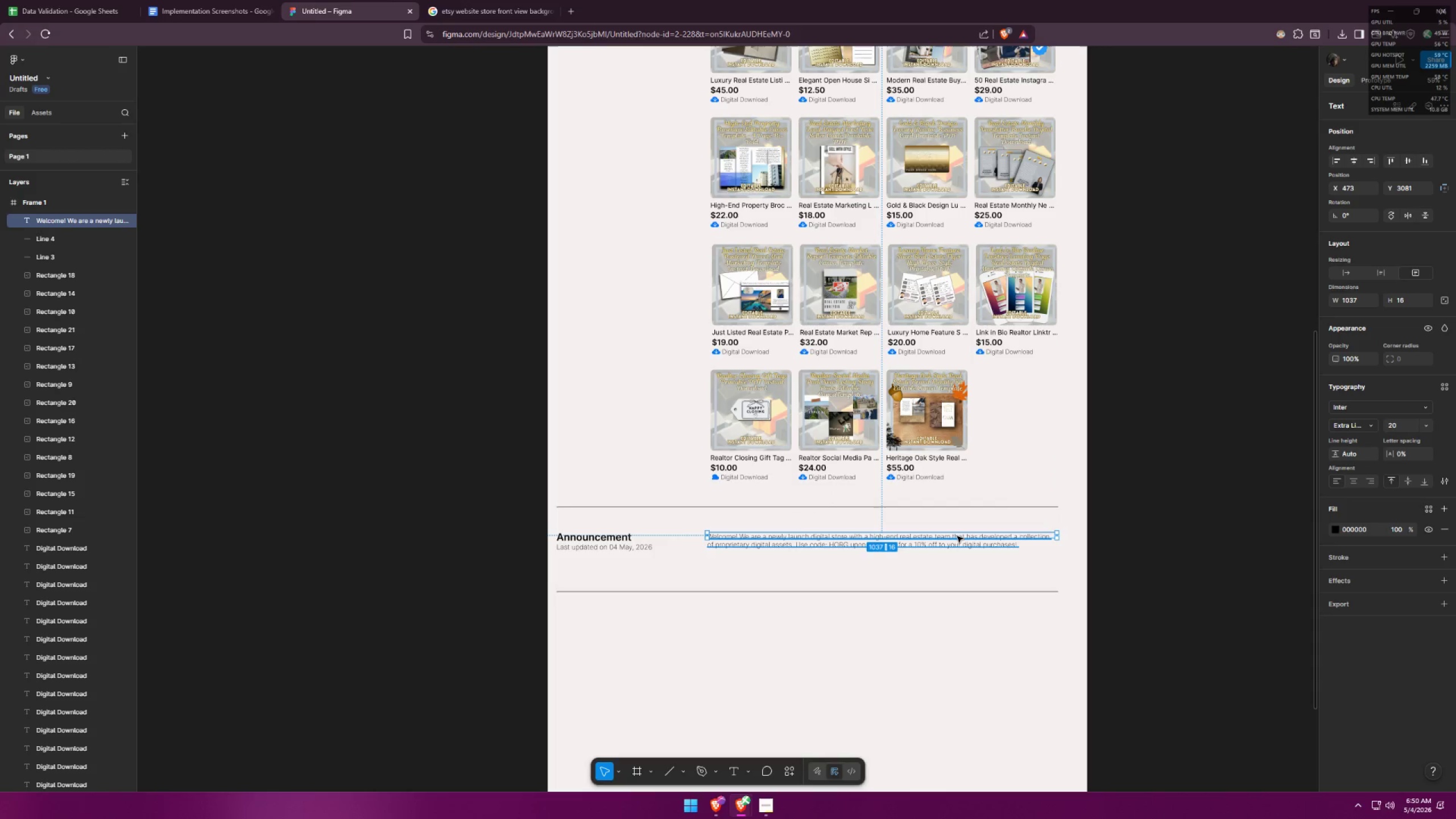 
key(Shift+ShiftLeft)
 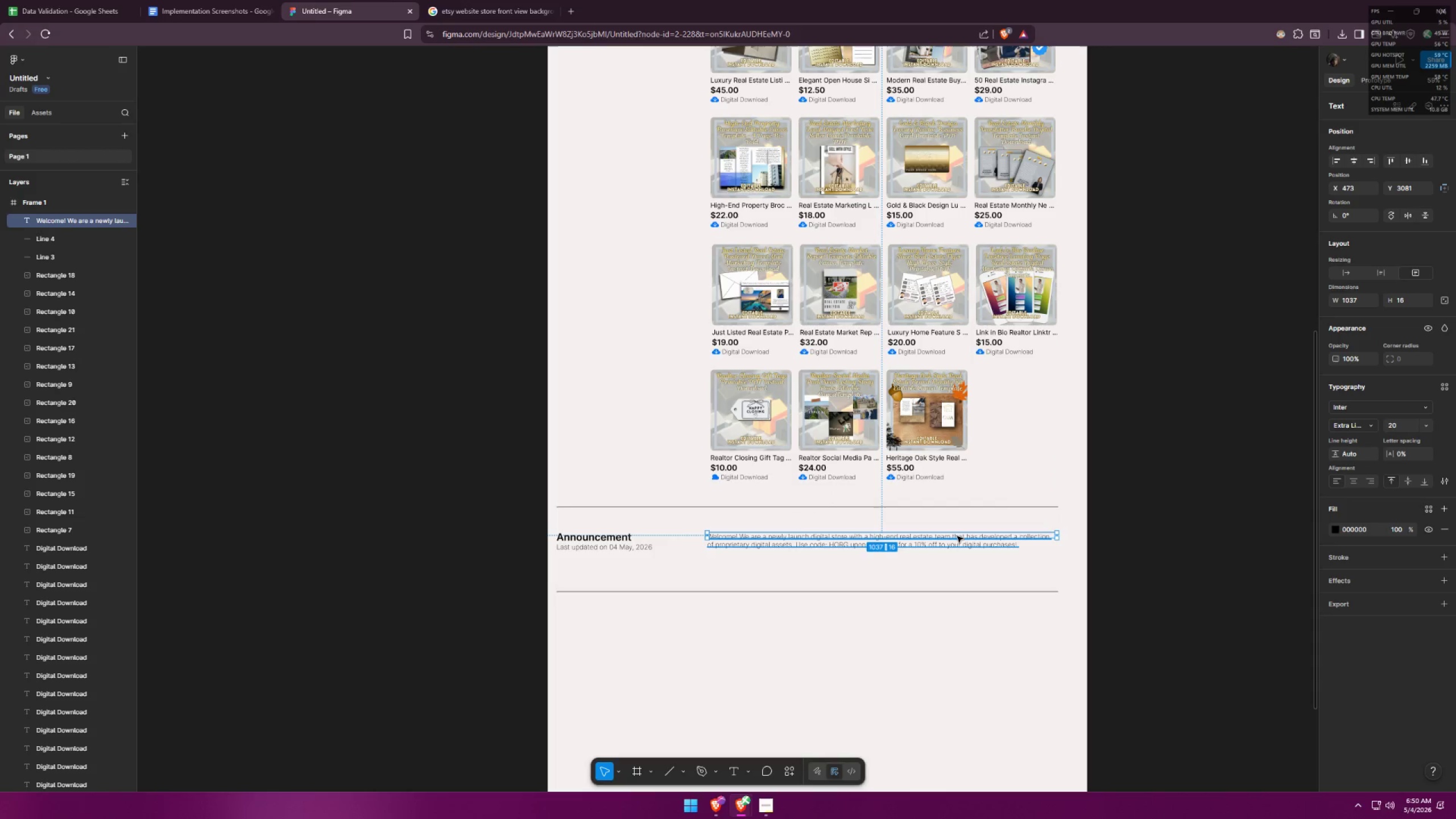 
key(Shift+ShiftLeft)
 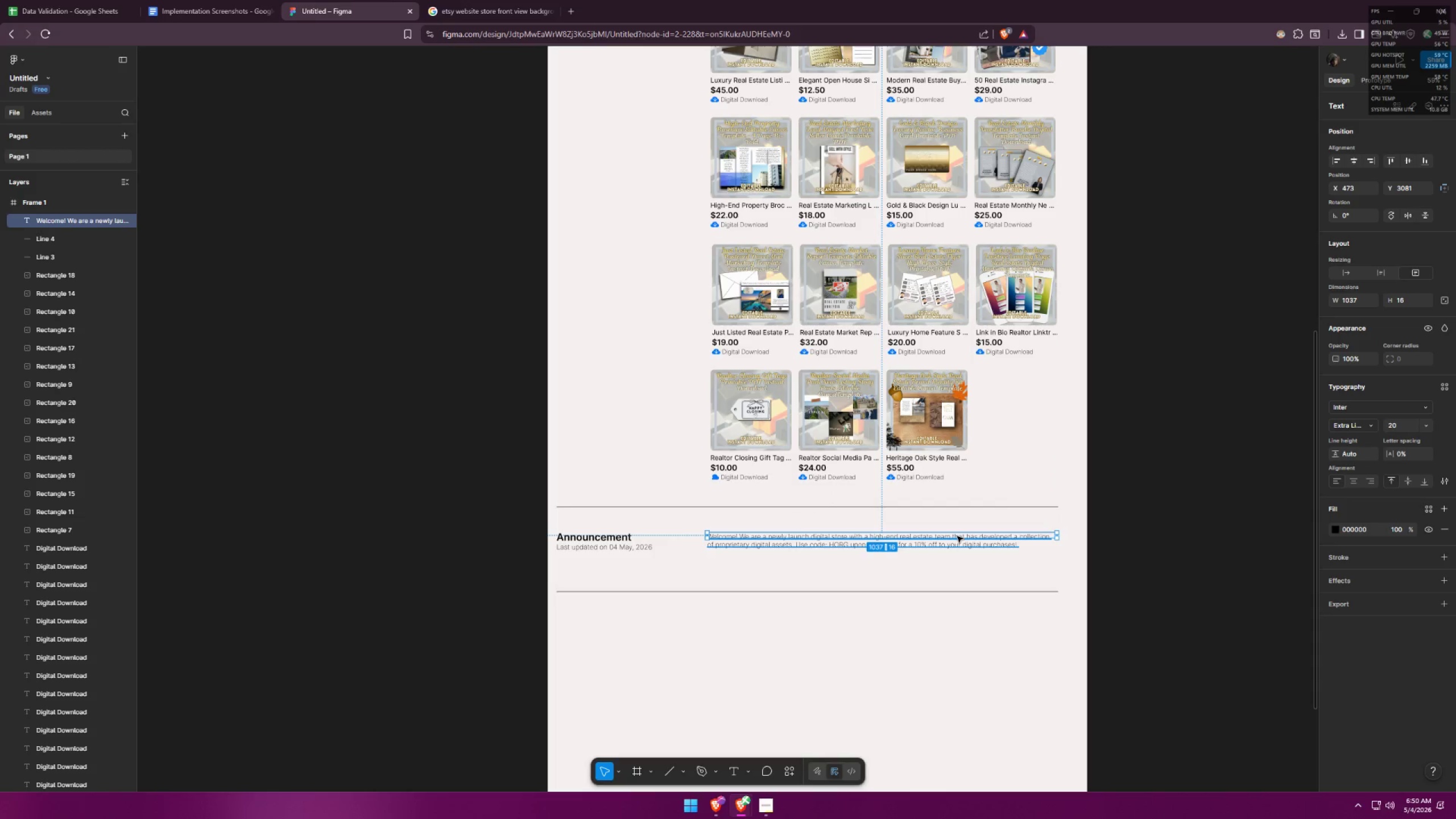 
key(Shift+ShiftLeft)
 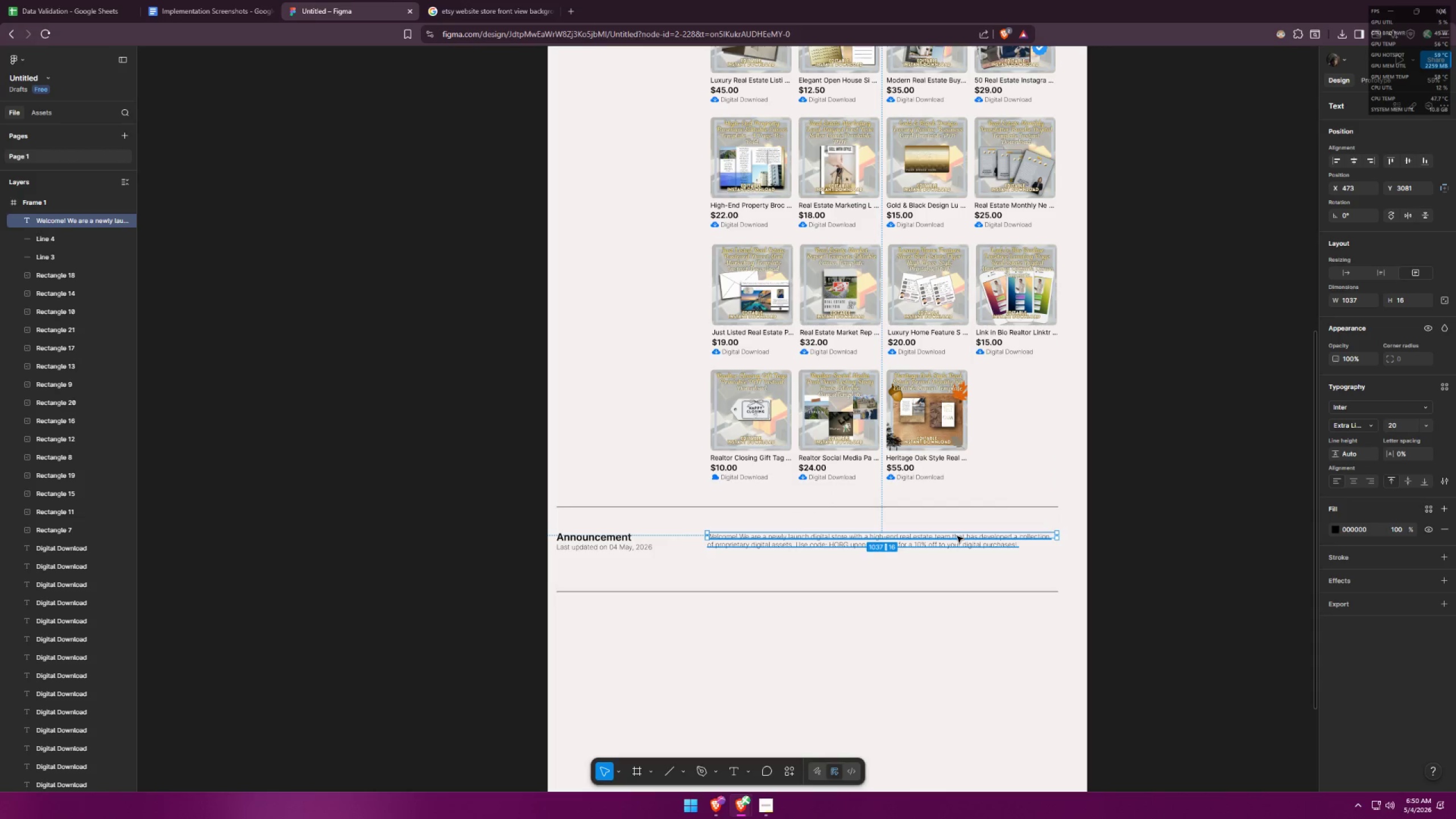 
key(Shift+ShiftLeft)
 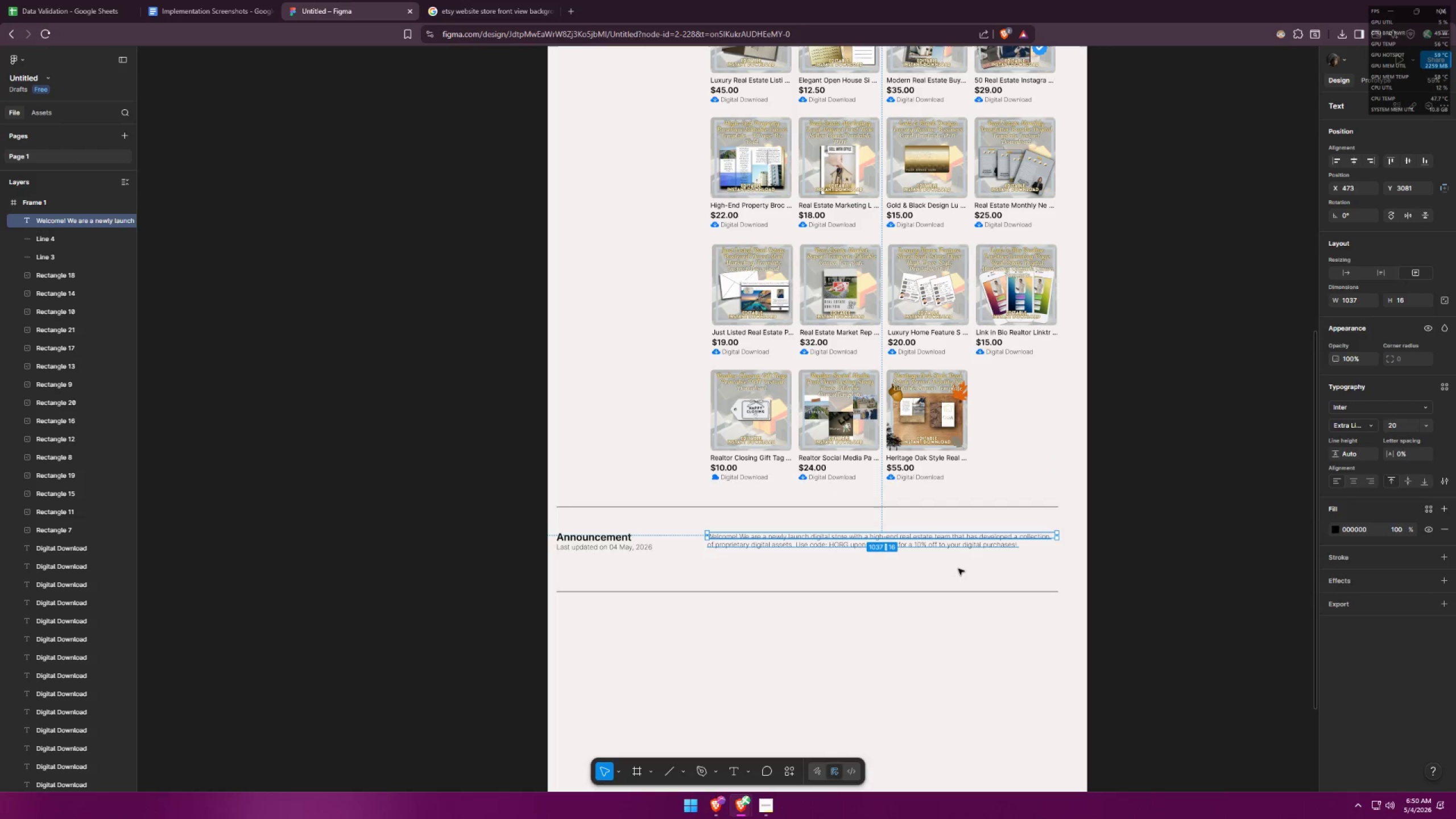 
left_click([958, 569])
 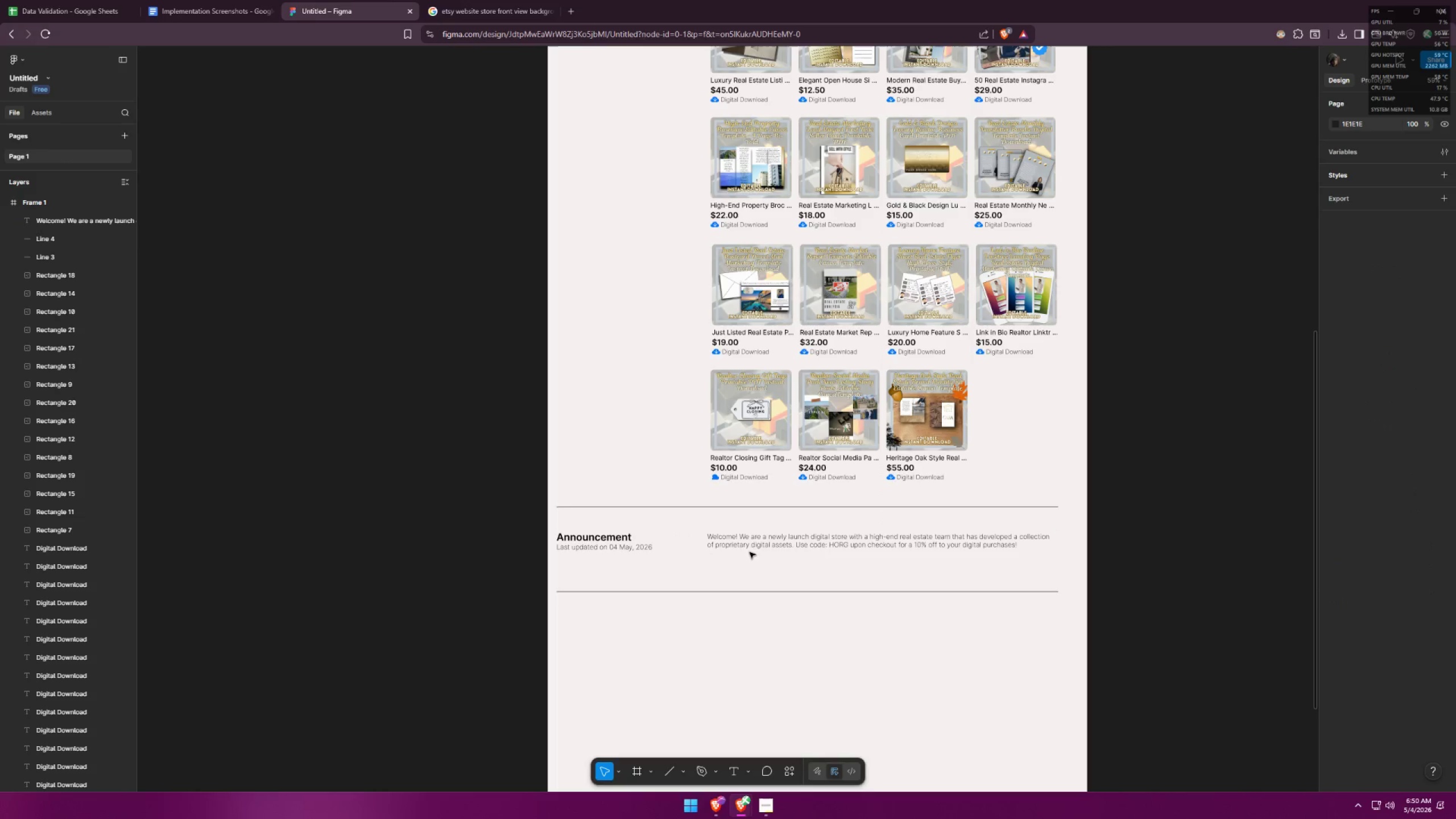 
left_click([737, 544])
 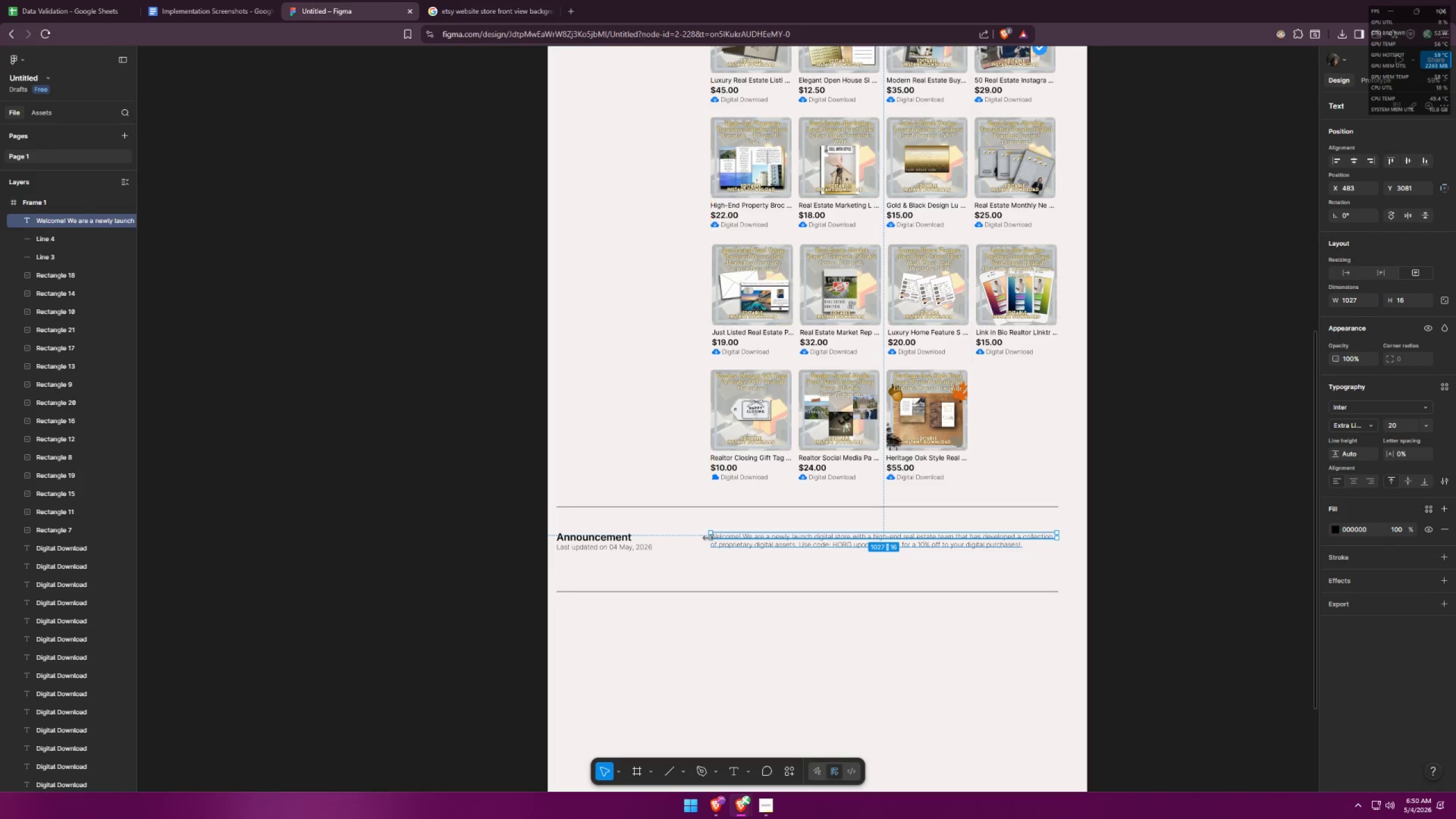 
left_click([1044, 536])
 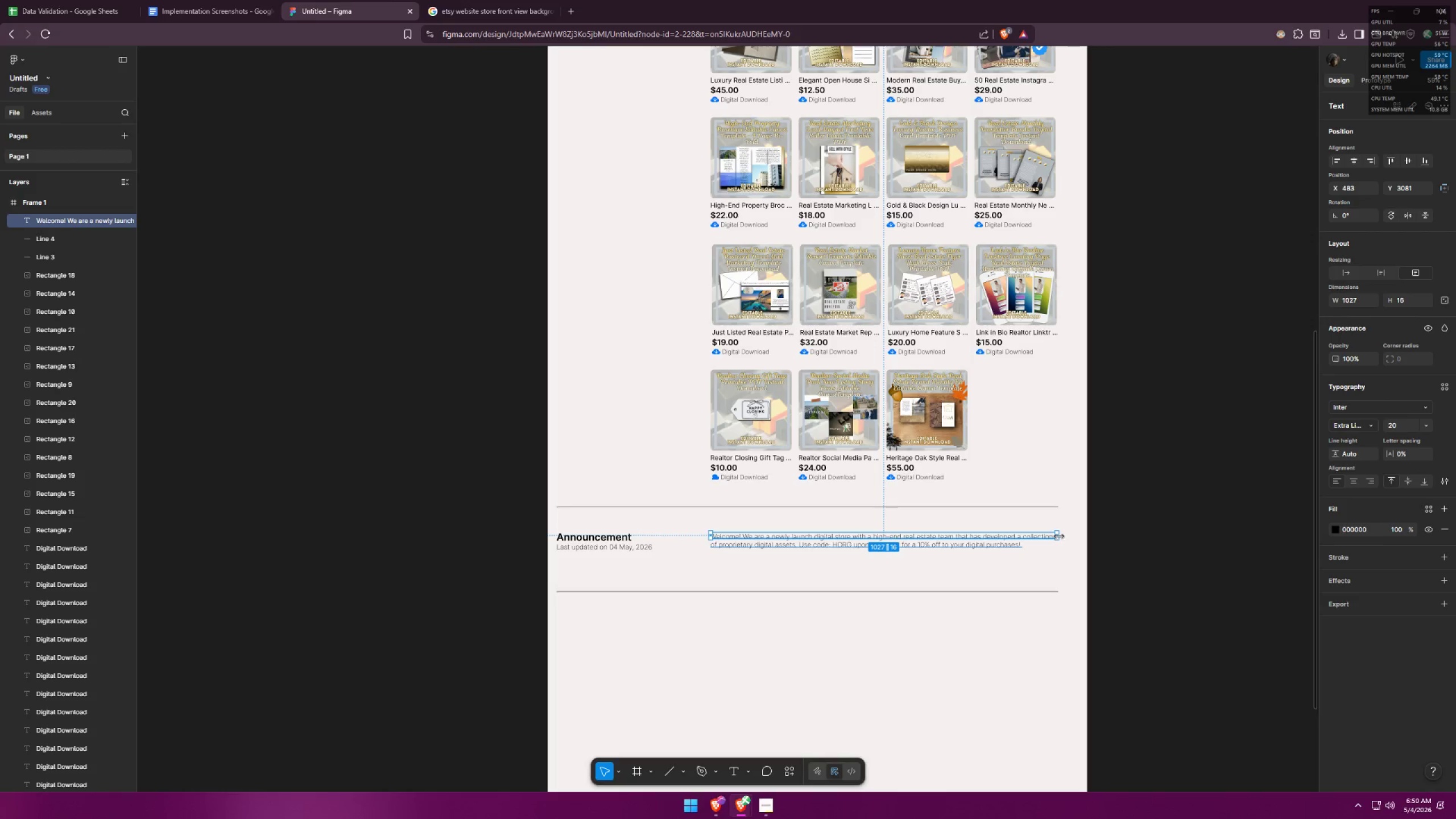 
left_click_drag(start_coordinate=[1059, 536], to_coordinate=[1055, 533])
 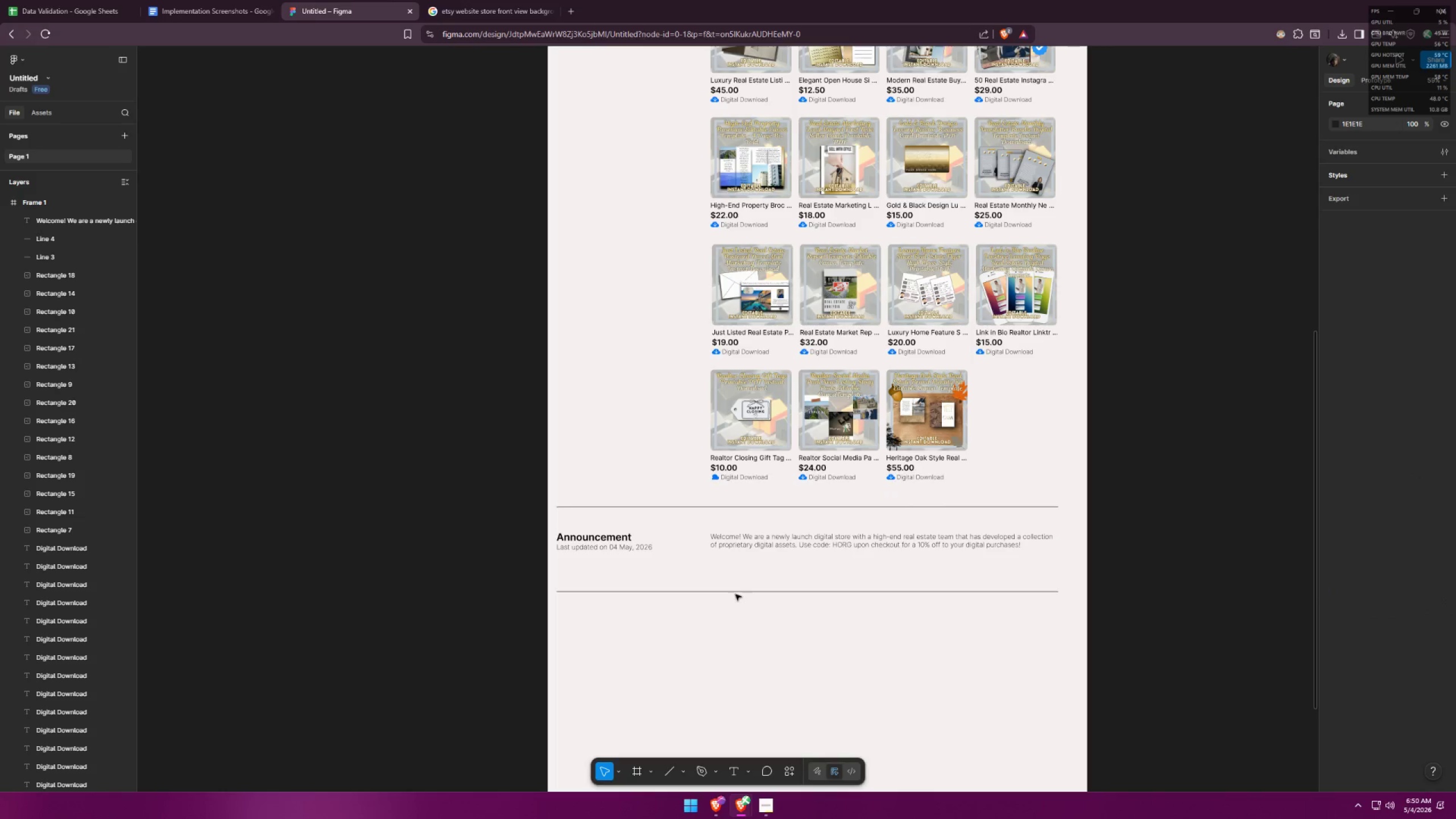 
left_click_drag(start_coordinate=[743, 592], to_coordinate=[743, 568])
 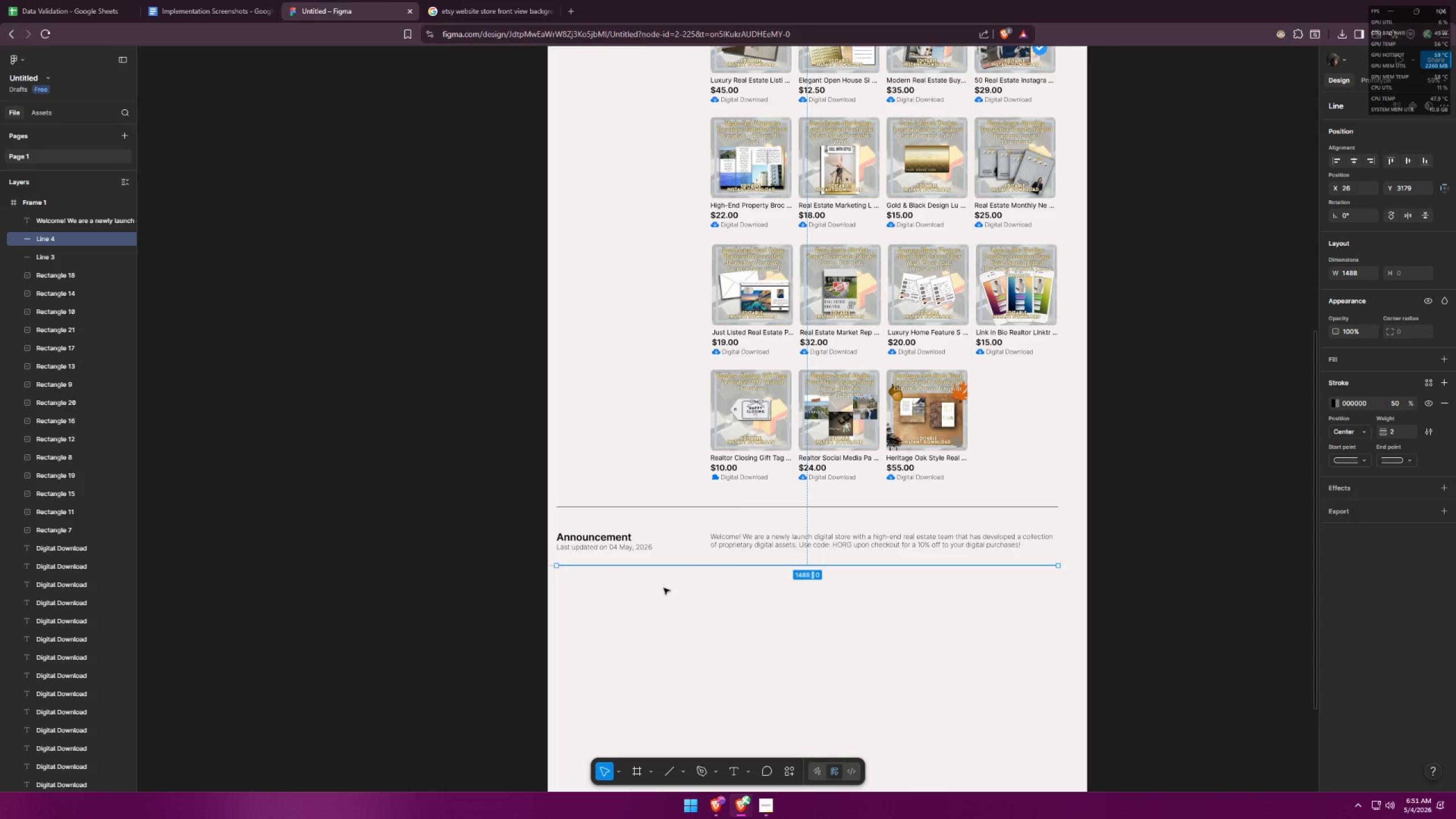 
left_click([649, 602])
 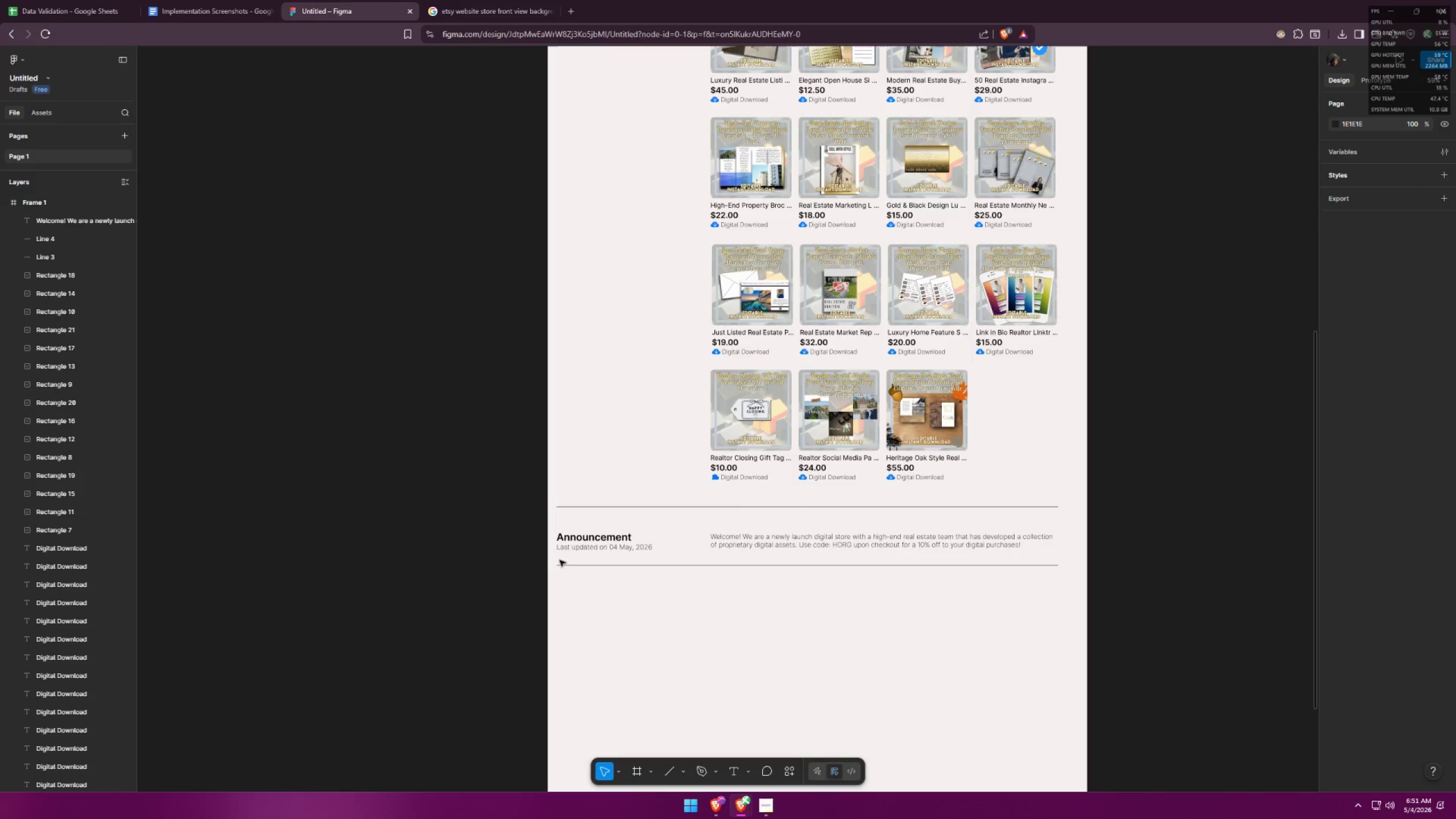 
left_click_drag(start_coordinate=[552, 555], to_coordinate=[1057, 522])
 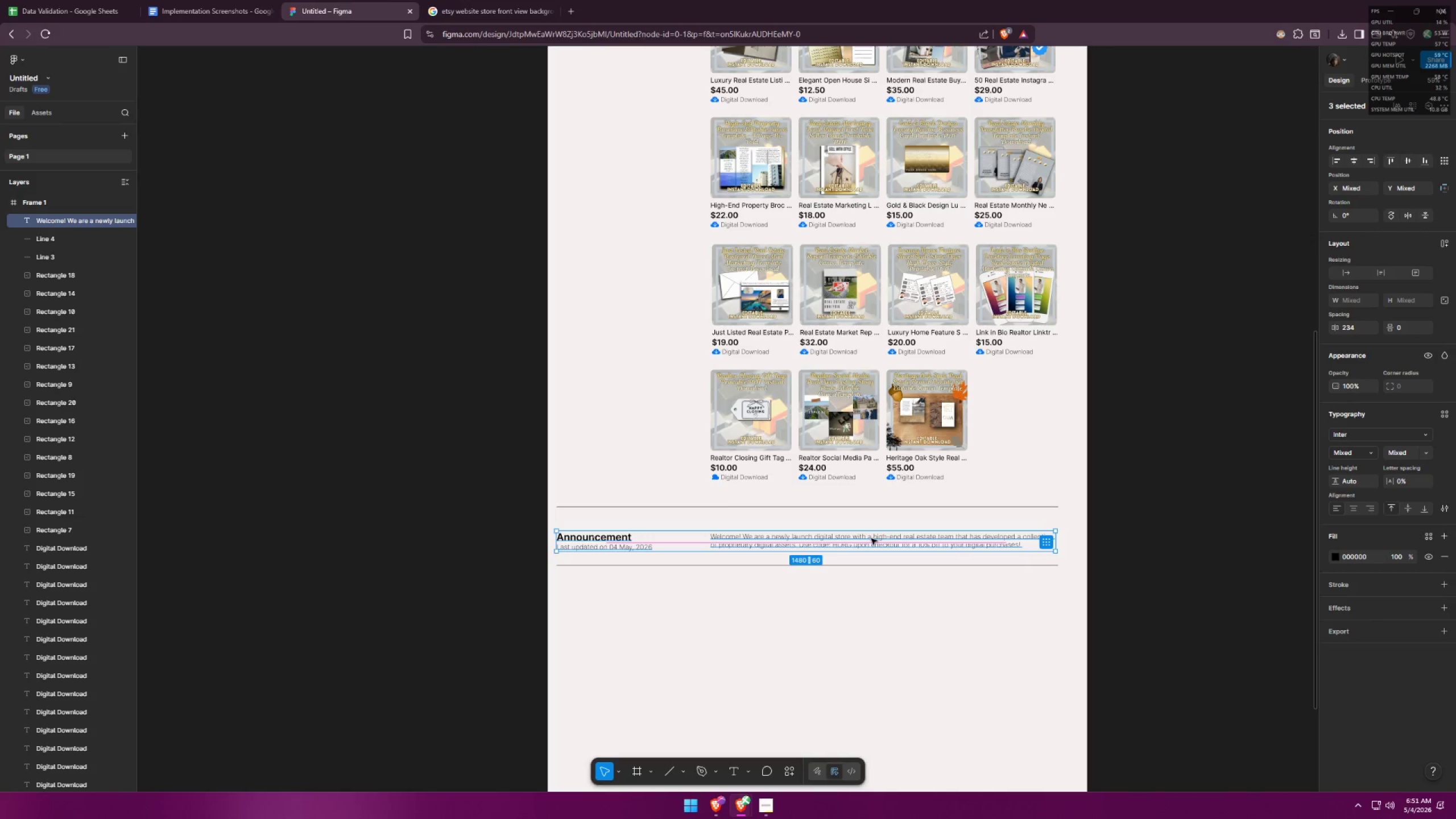 
left_click_drag(start_coordinate=[872, 539], to_coordinate=[872, 535])
 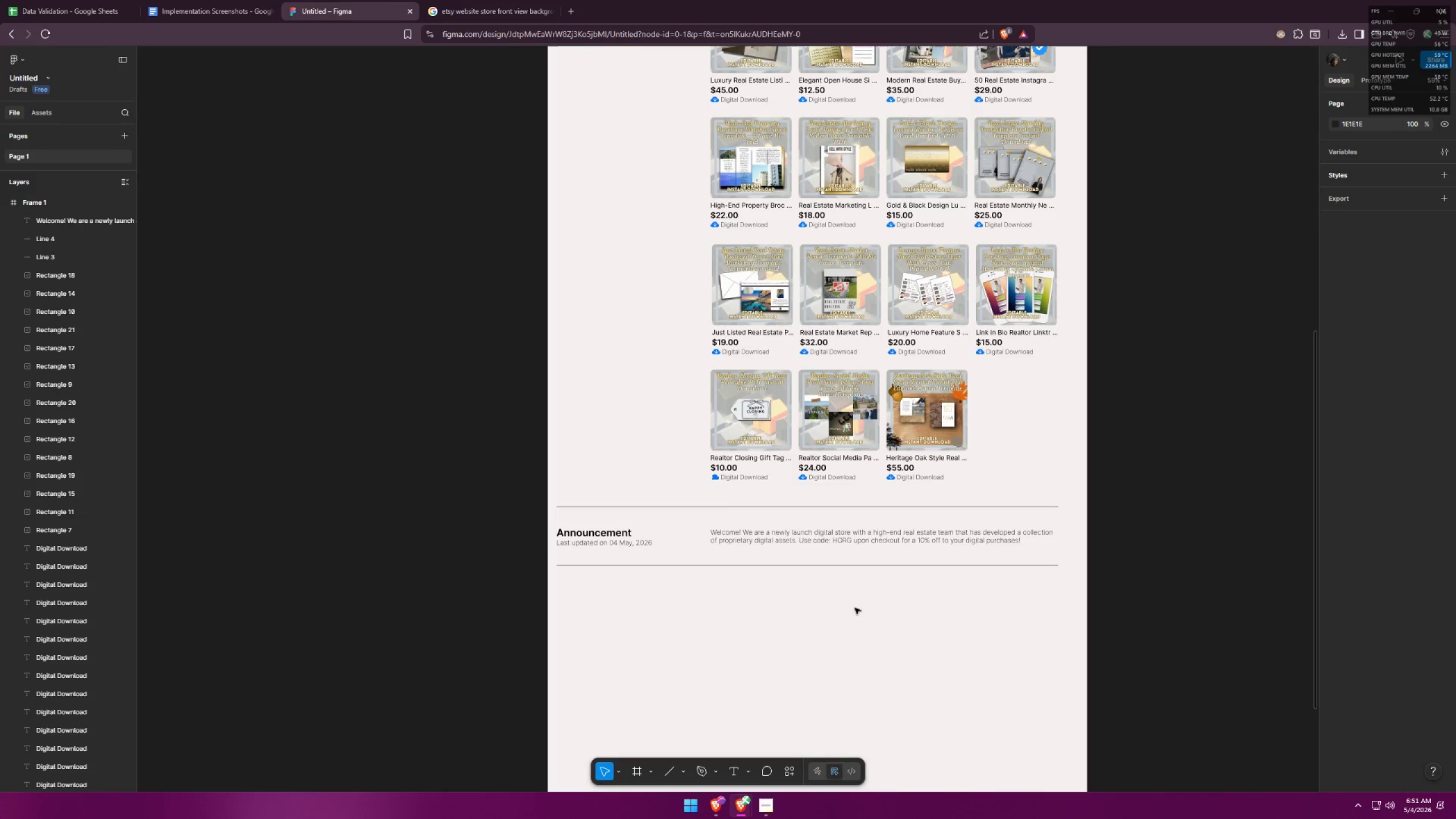 
hold_key(key=ShiftLeft, duration=1.47)
 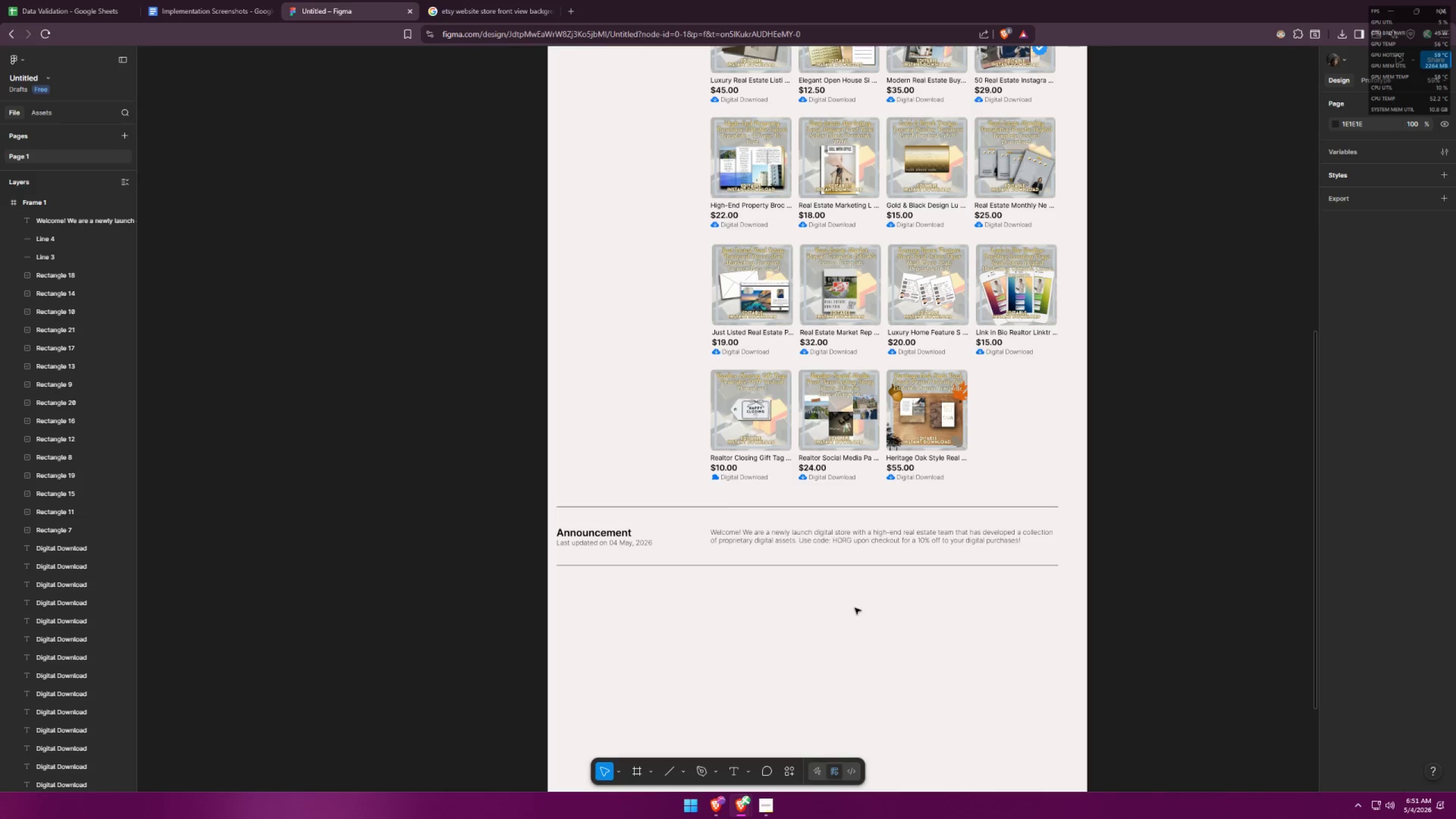 
hold_key(key=ShiftLeft, duration=17.08)
left_click([855, 608])
 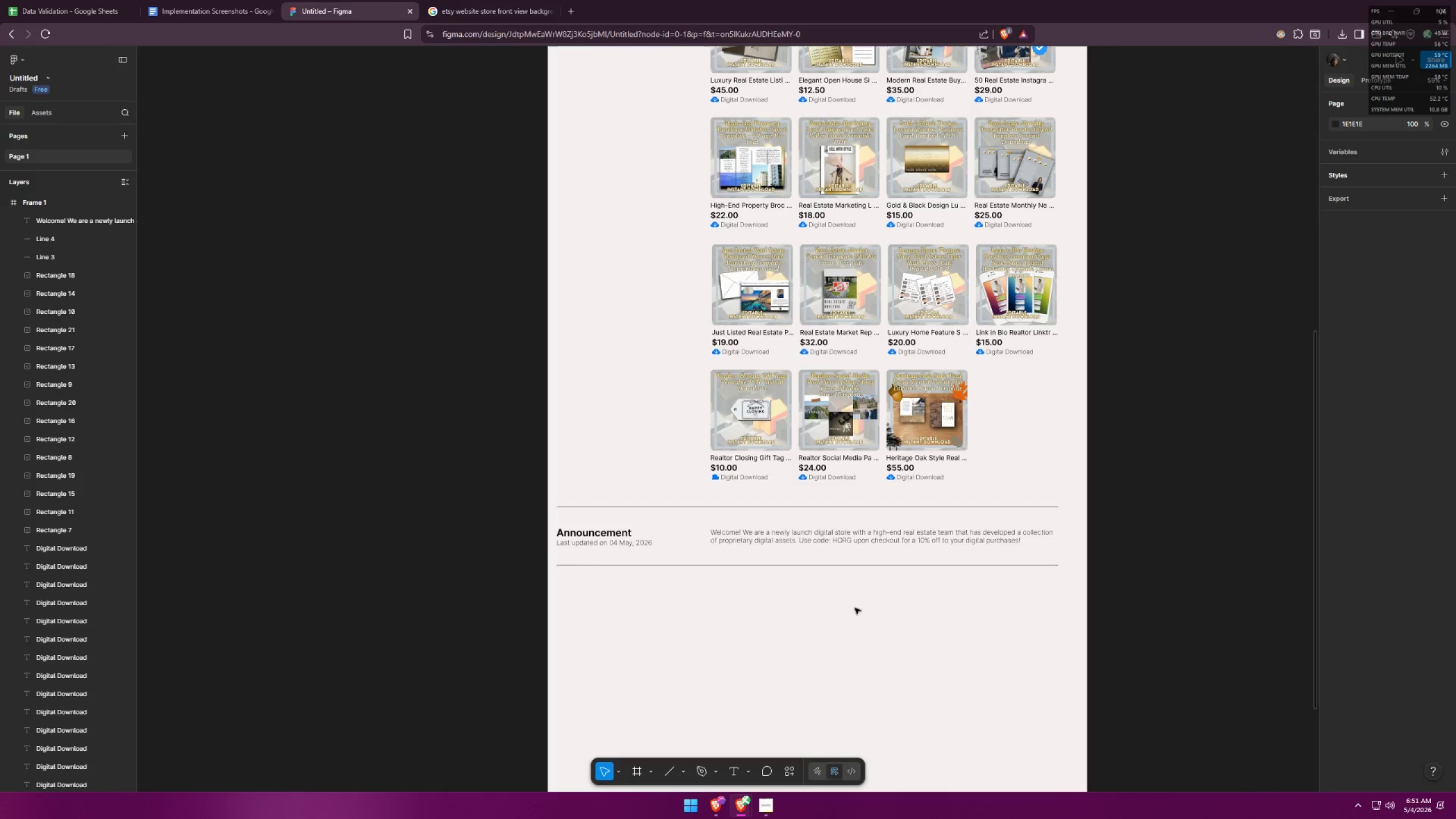 
hold_key(key=ControlLeft, duration=1.14)
scroll: coordinate [875, 552], scroll_direction: down, amount: 9.0
 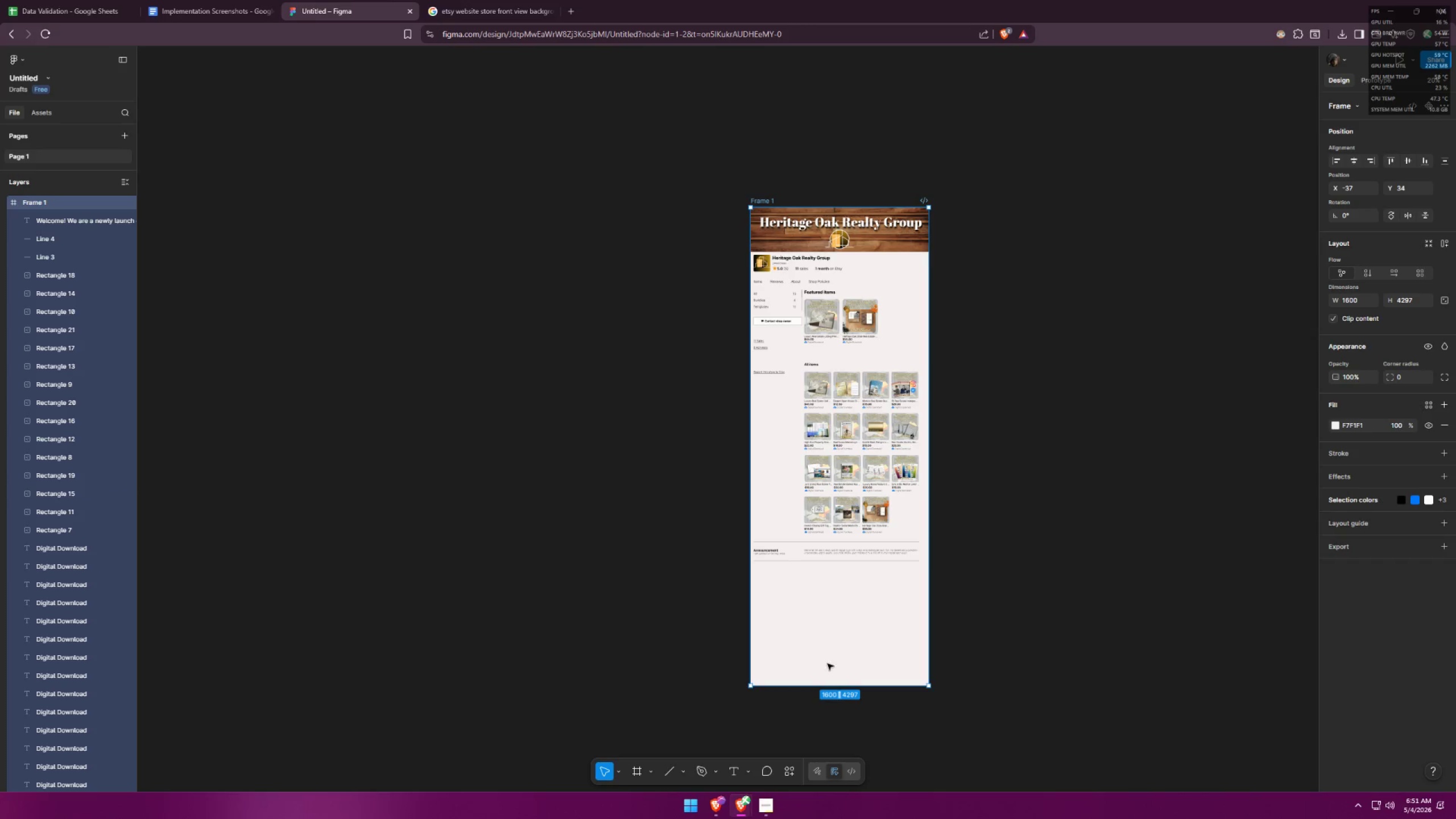 
left_click_drag(start_coordinate=[830, 686], to_coordinate=[837, 570])
 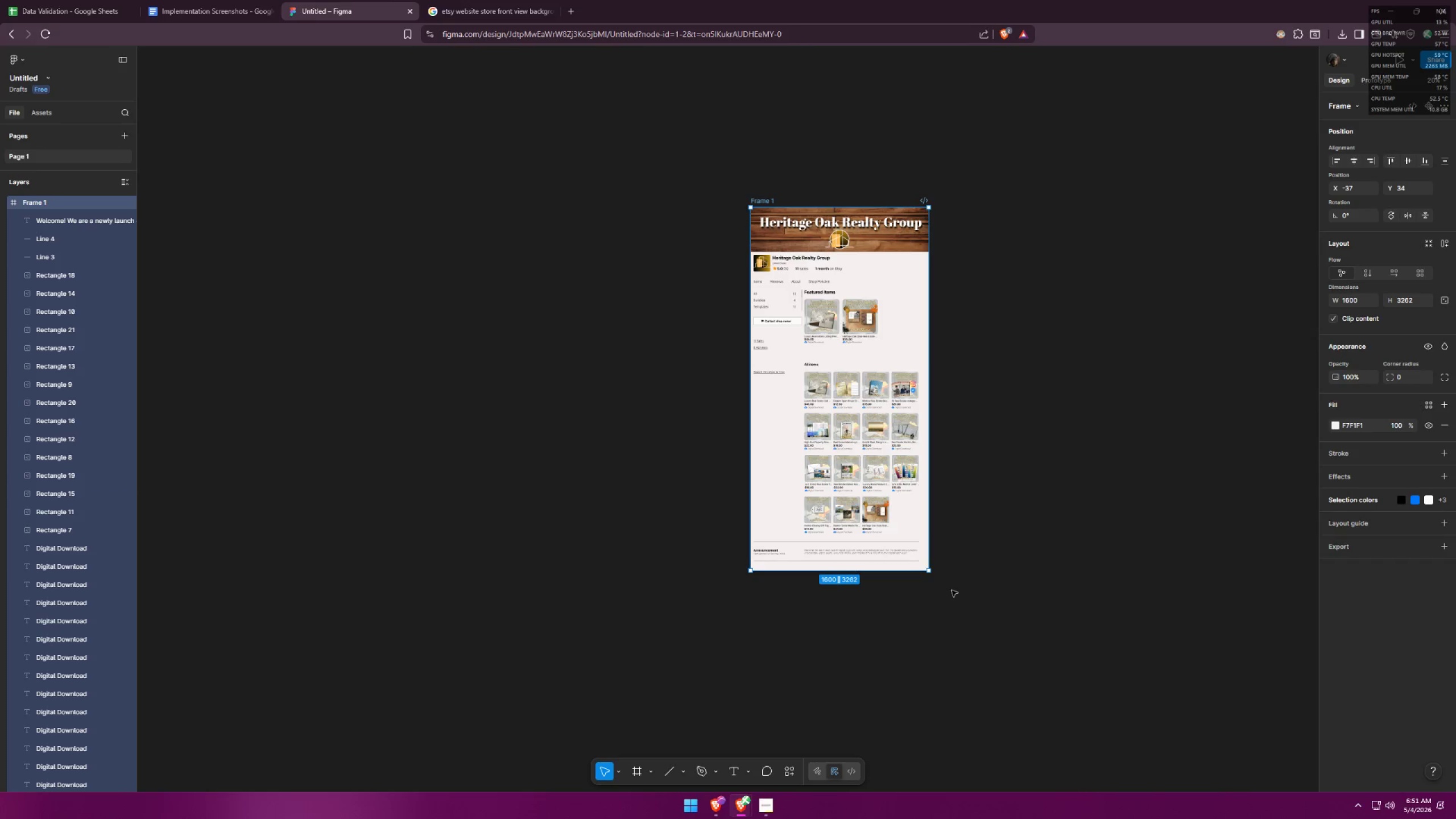 
left_click([997, 595])
 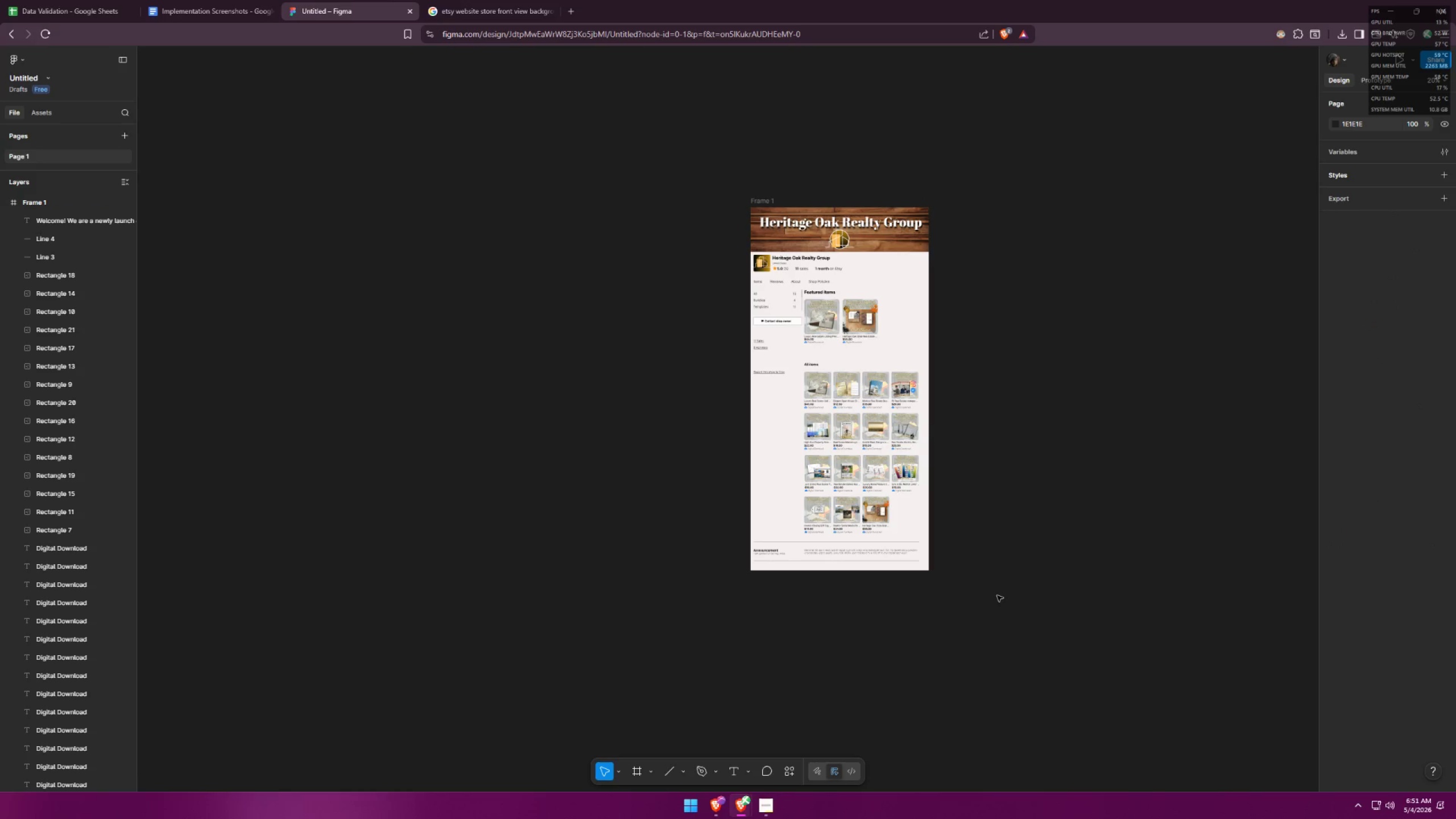 
hold_key(key=ControlLeft, duration=0.8)
scroll: coordinate [948, 485], scroll_direction: up, amount: 6.0
 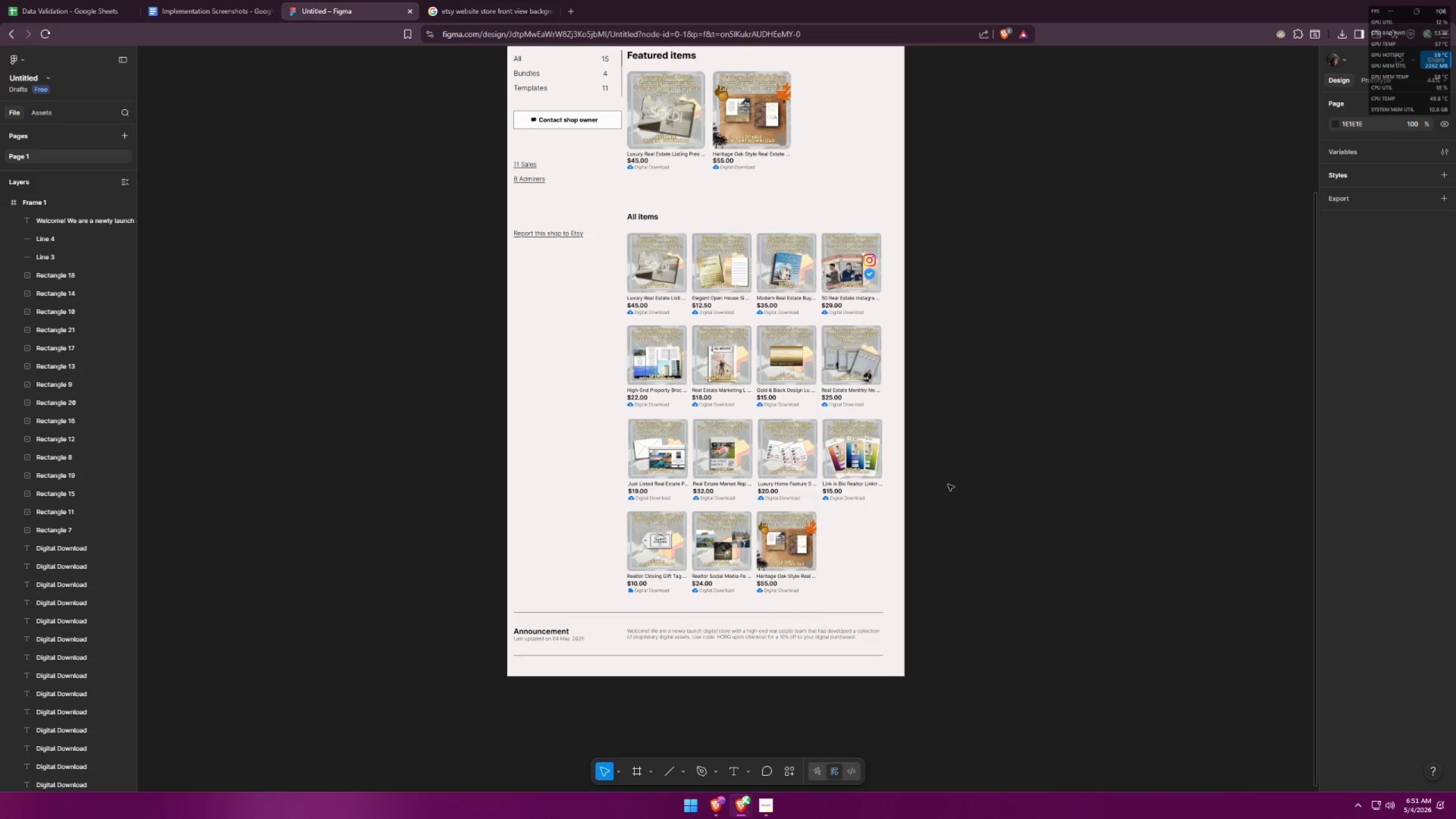 
hold_key(key=ControlLeft, duration=0.89)
scroll: coordinate [942, 568], scroll_direction: down, amount: 4.0
 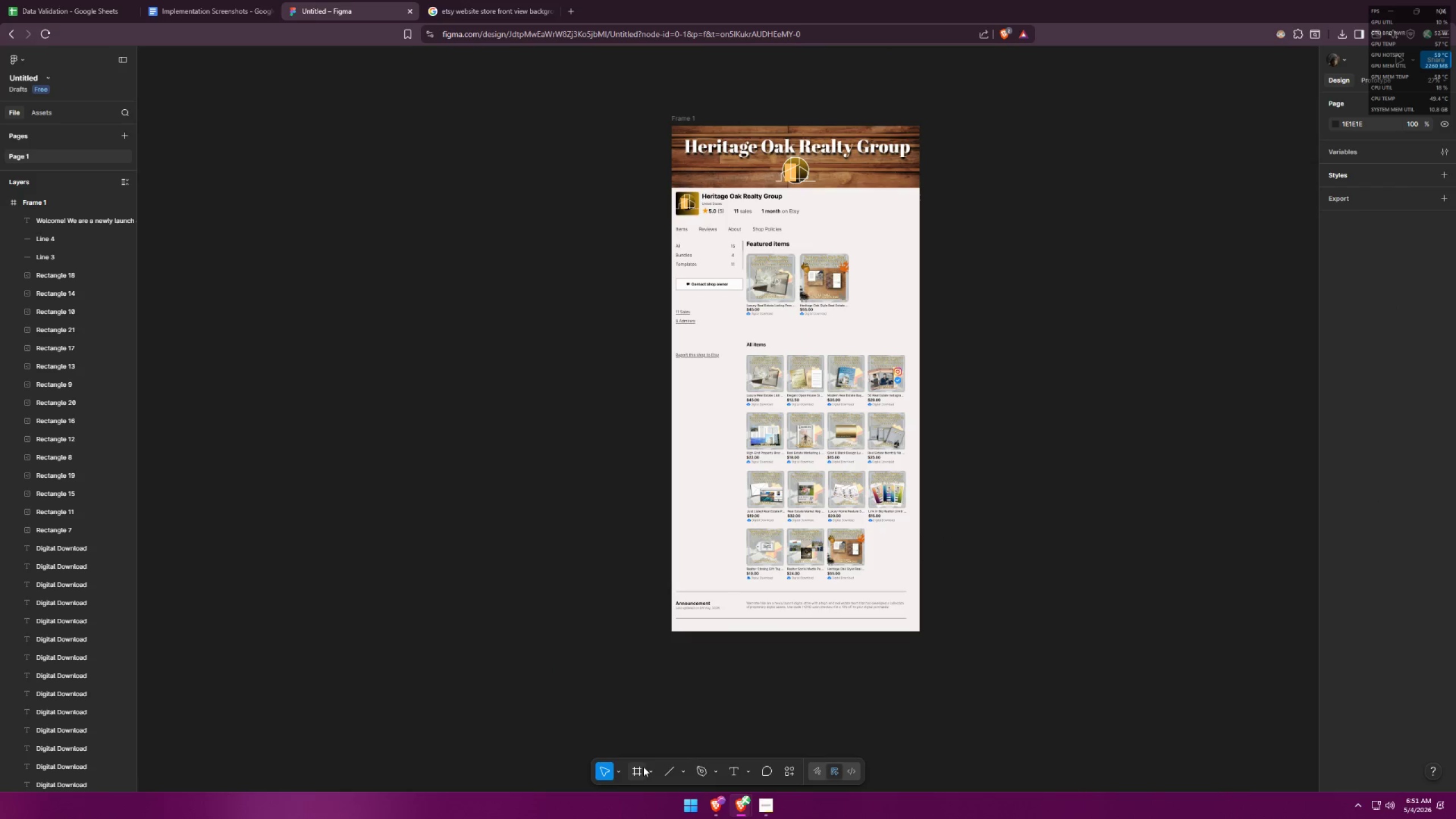 
left_click([1022, 150])
 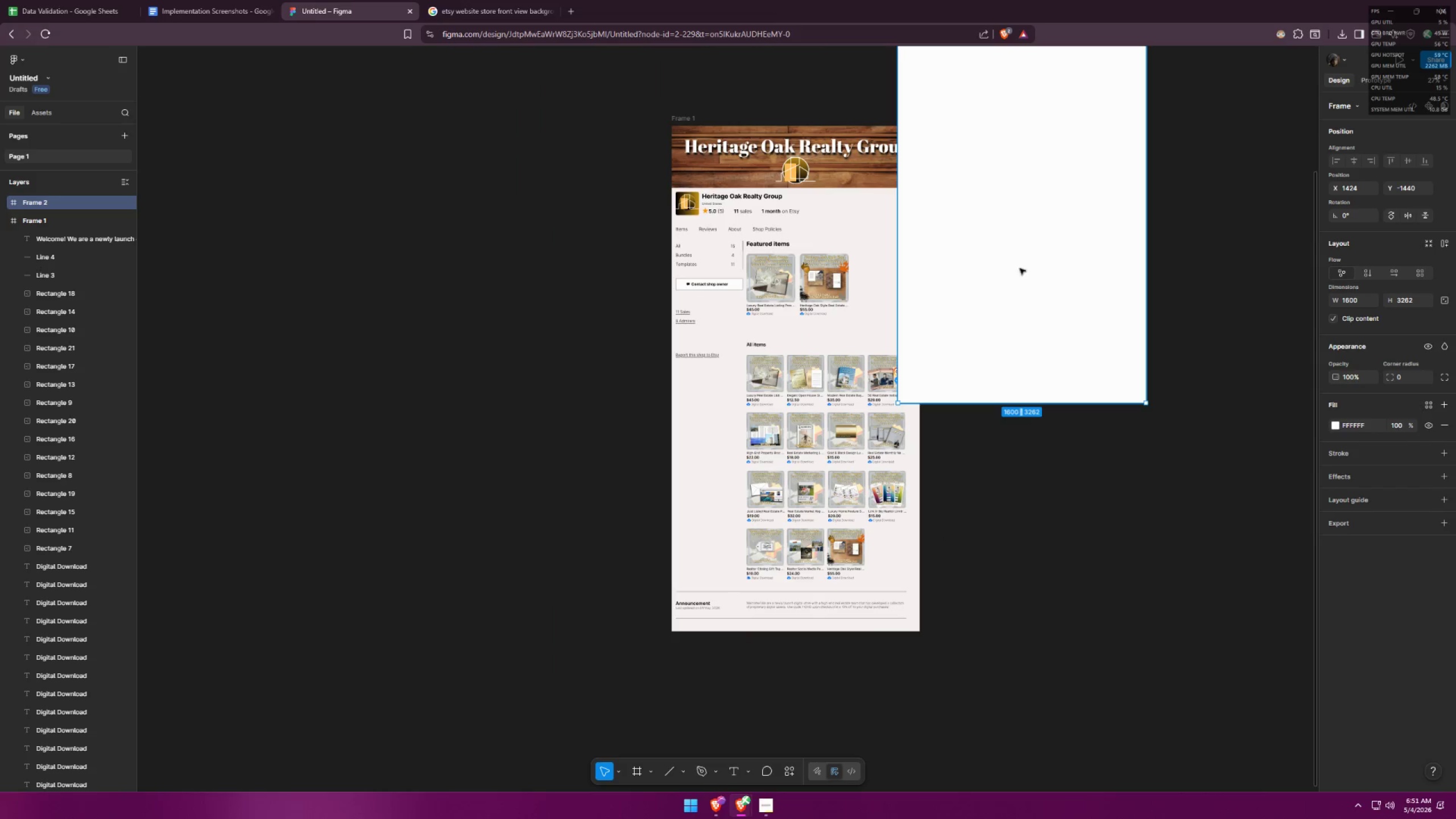 
hold_key(key=ControlLeft, duration=0.42)
 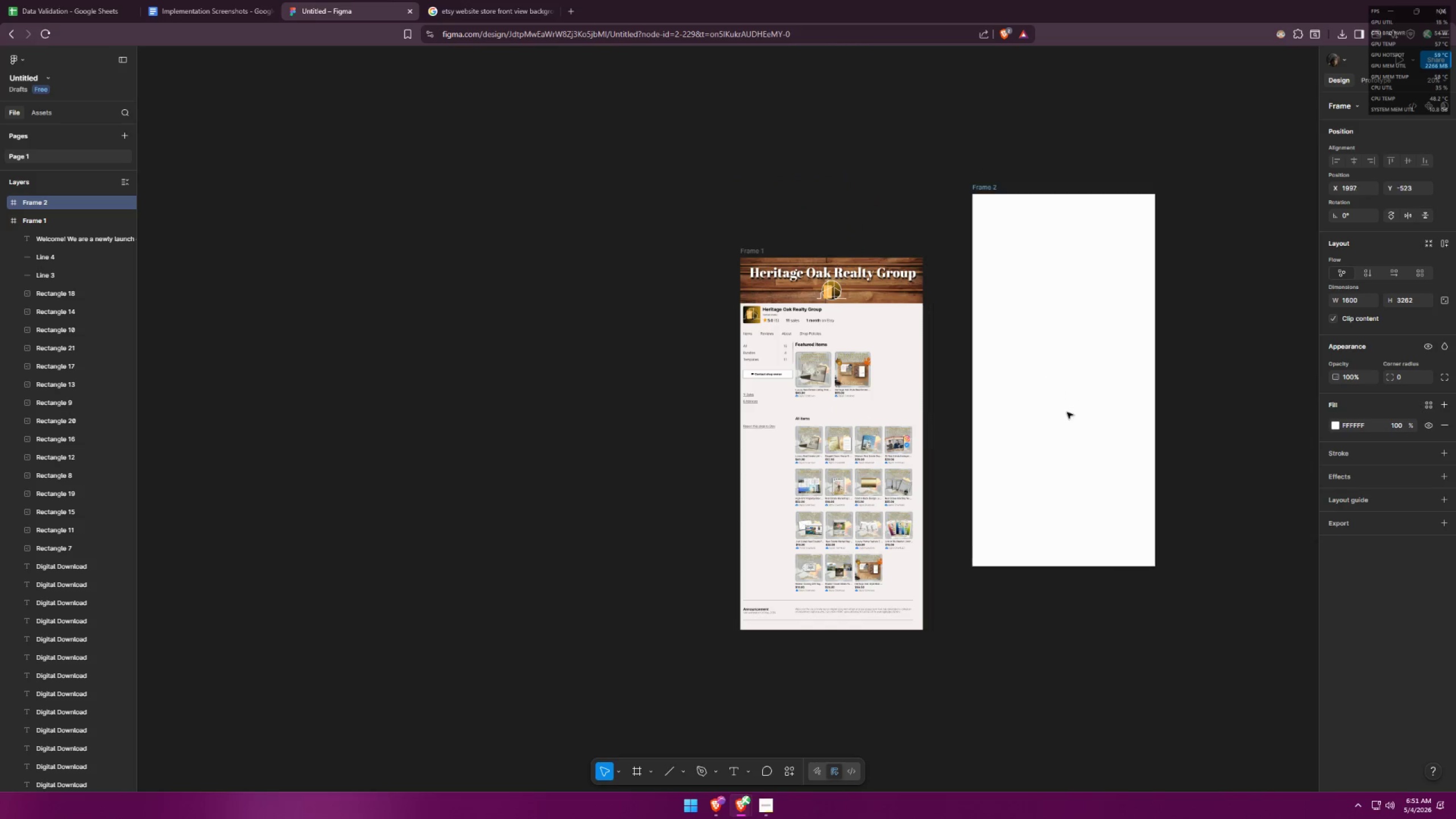 
left_click_drag(start_coordinate=[1002, 305], to_coordinate=[1039, 474])
 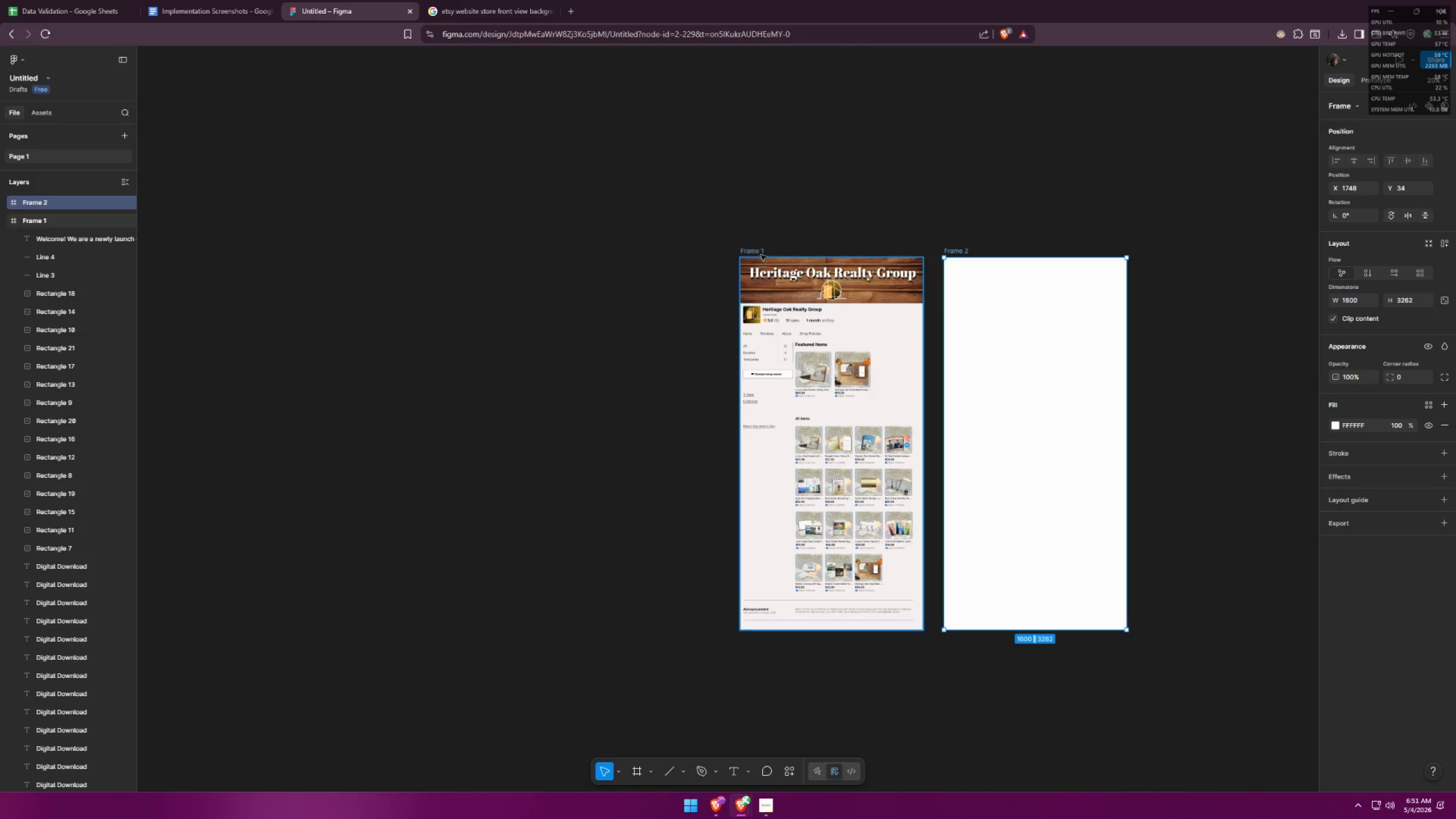 
scroll: coordinate [930, 623], scroll_direction: down, amount: 3.0
 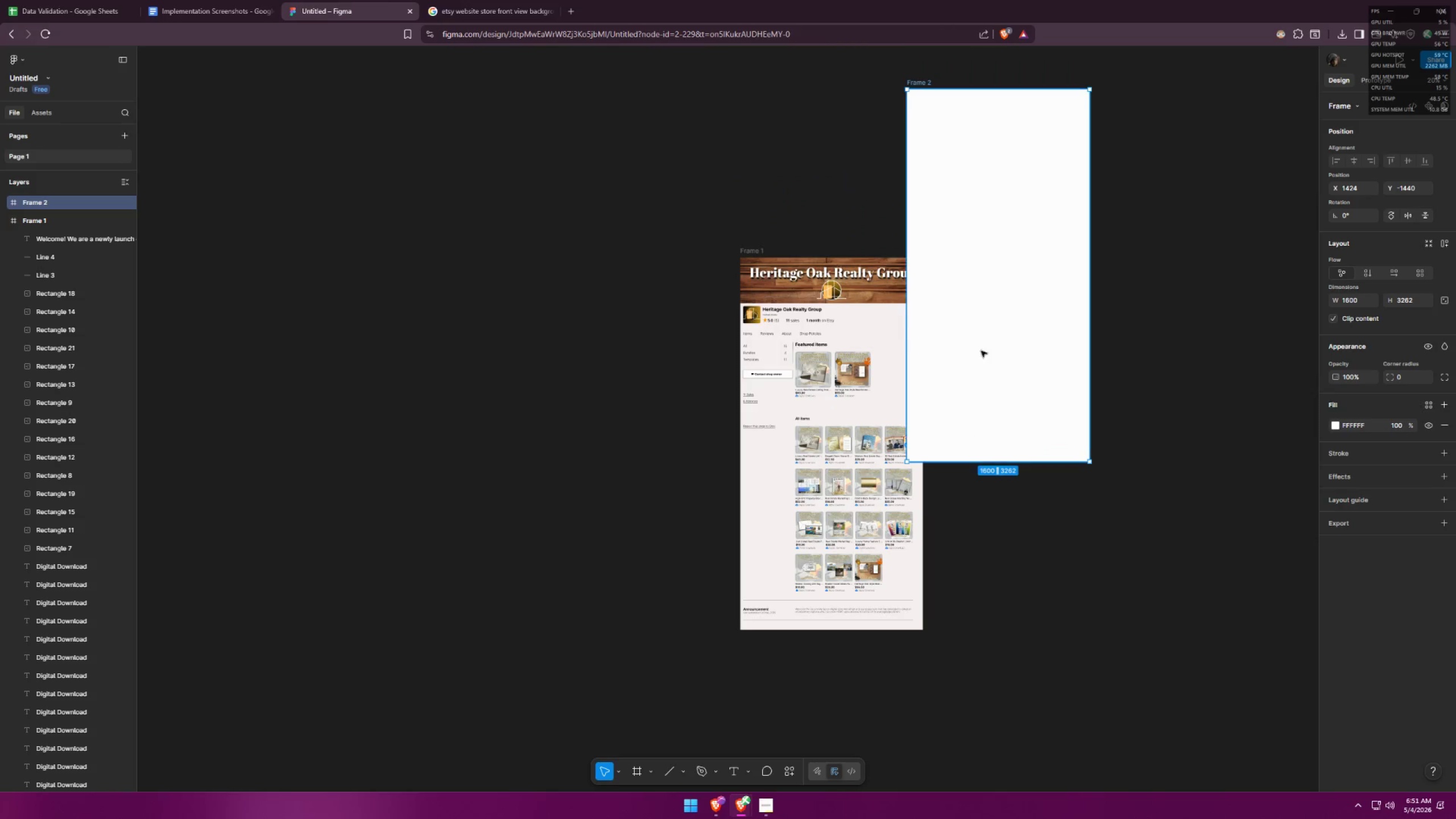 
double_click([762, 253])
 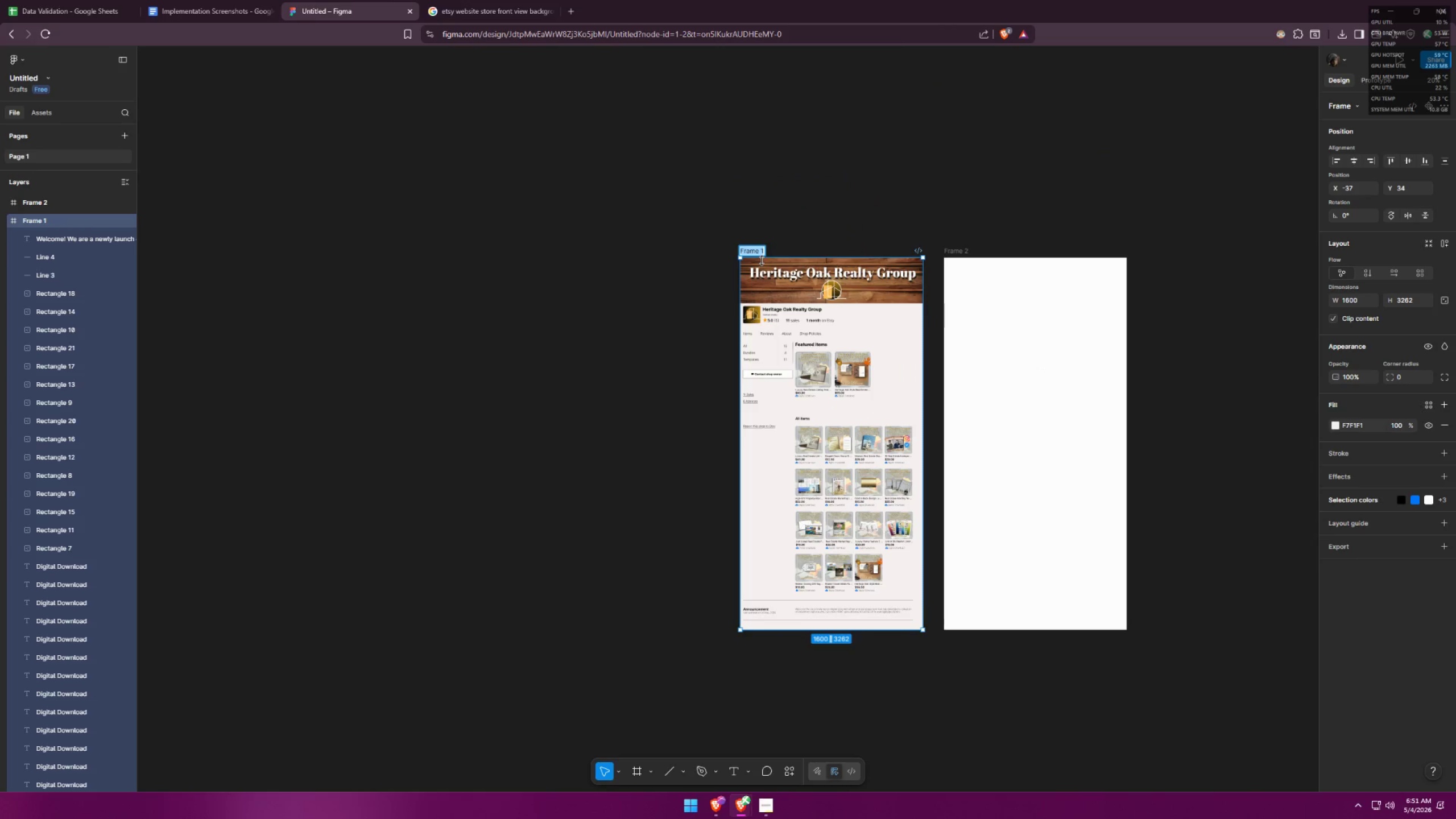 
type(Storefront)
 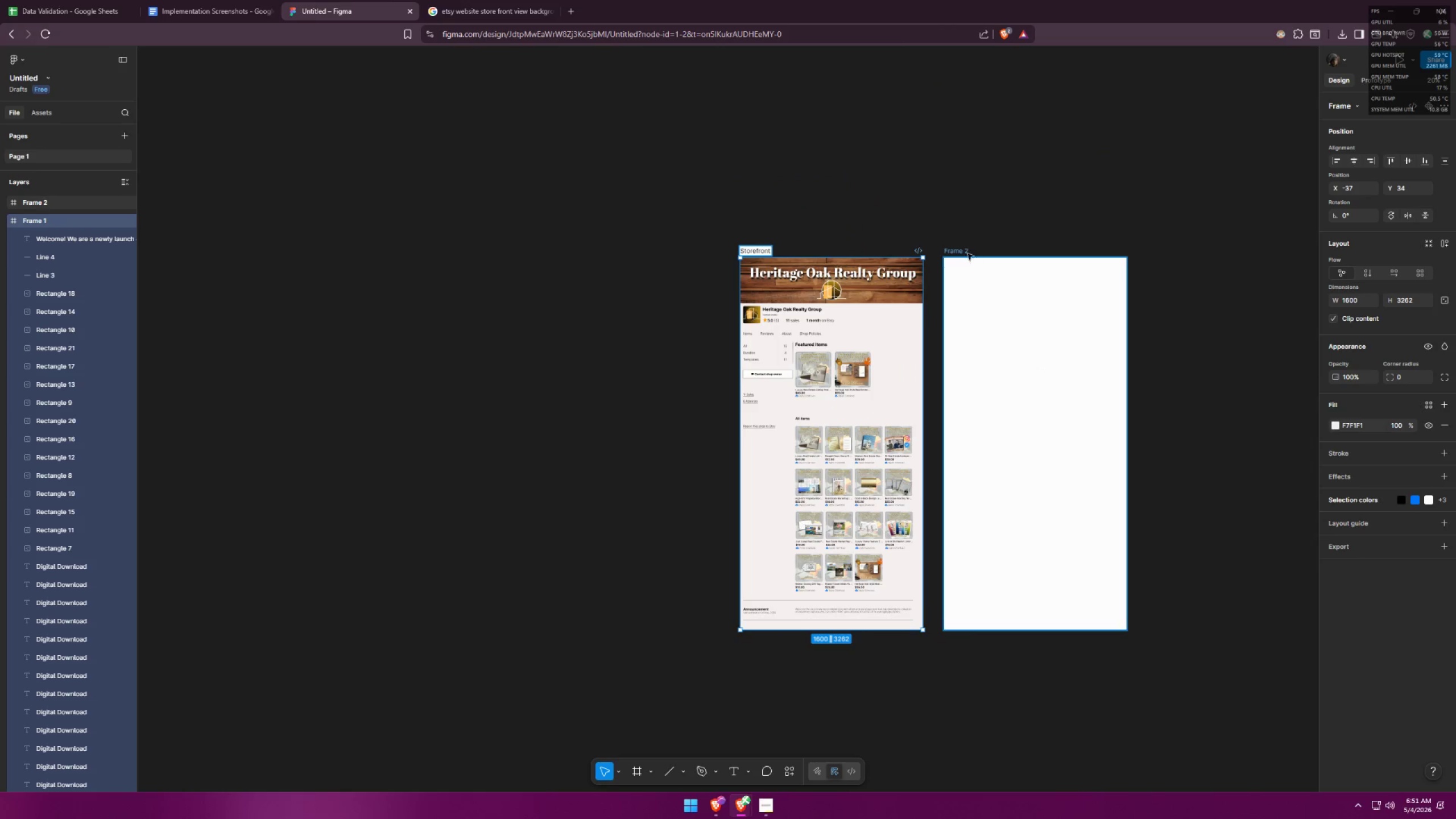 
double_click([958, 250])
 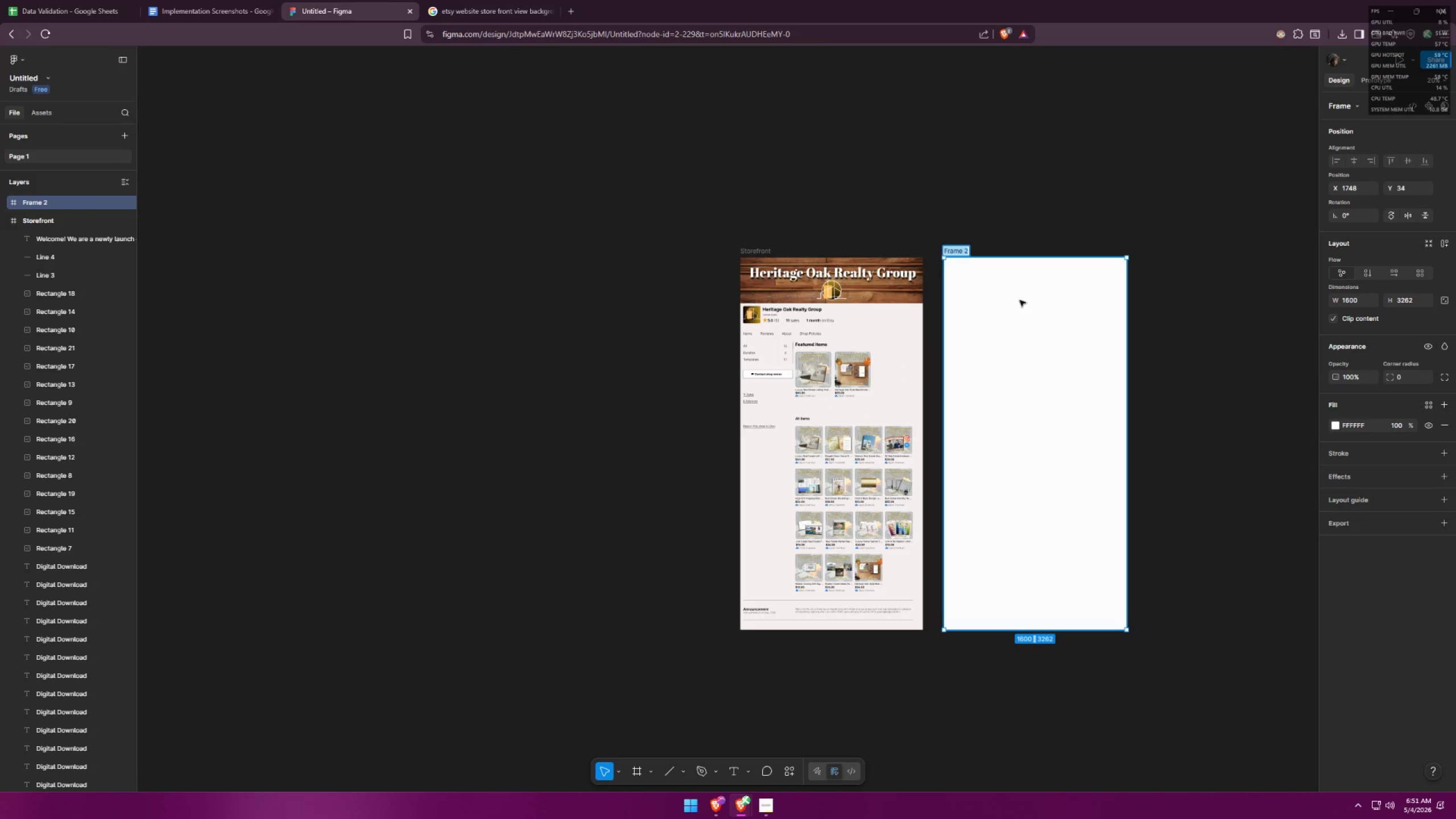 
type(About)
 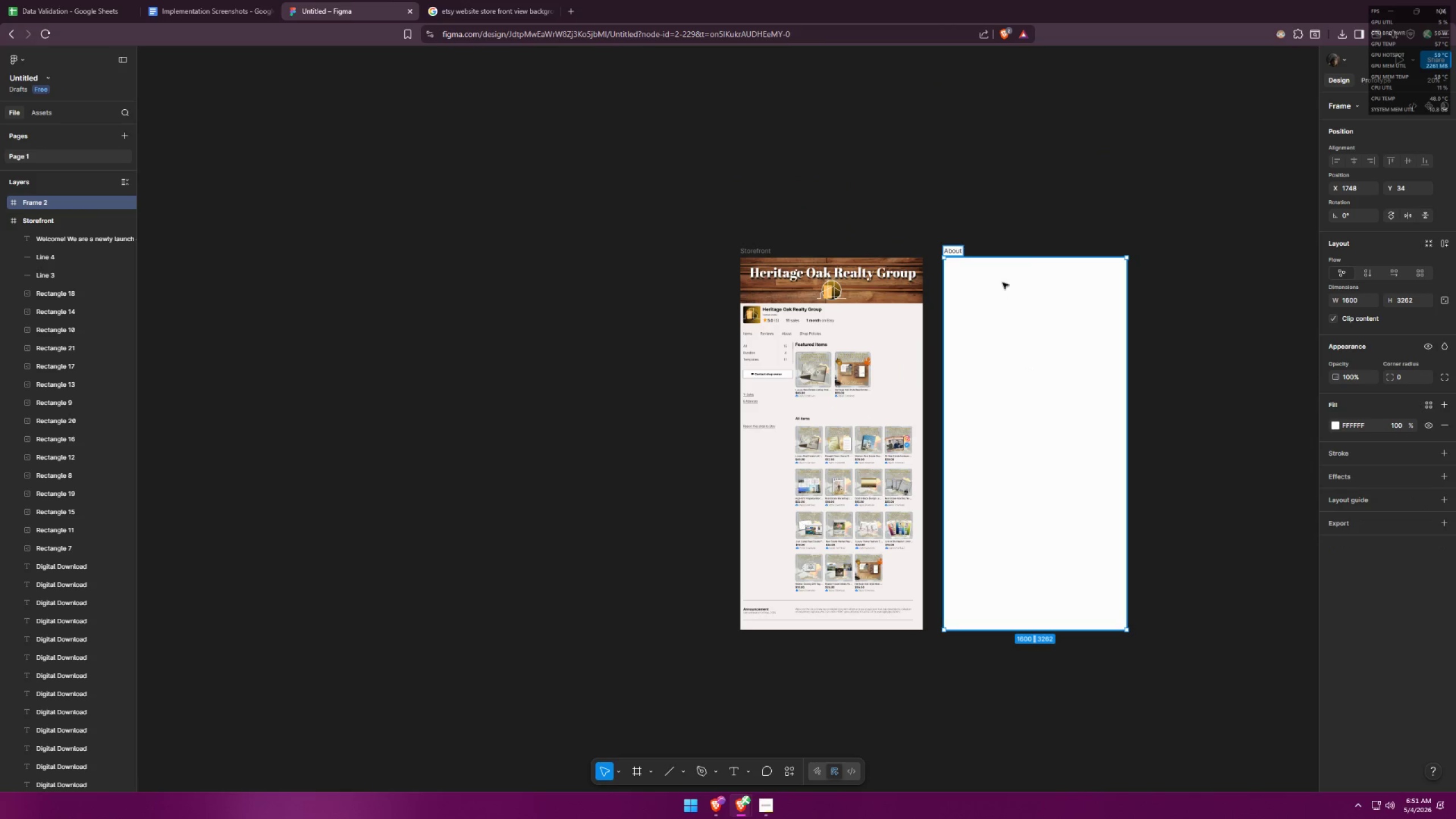 
left_click([1042, 232])
 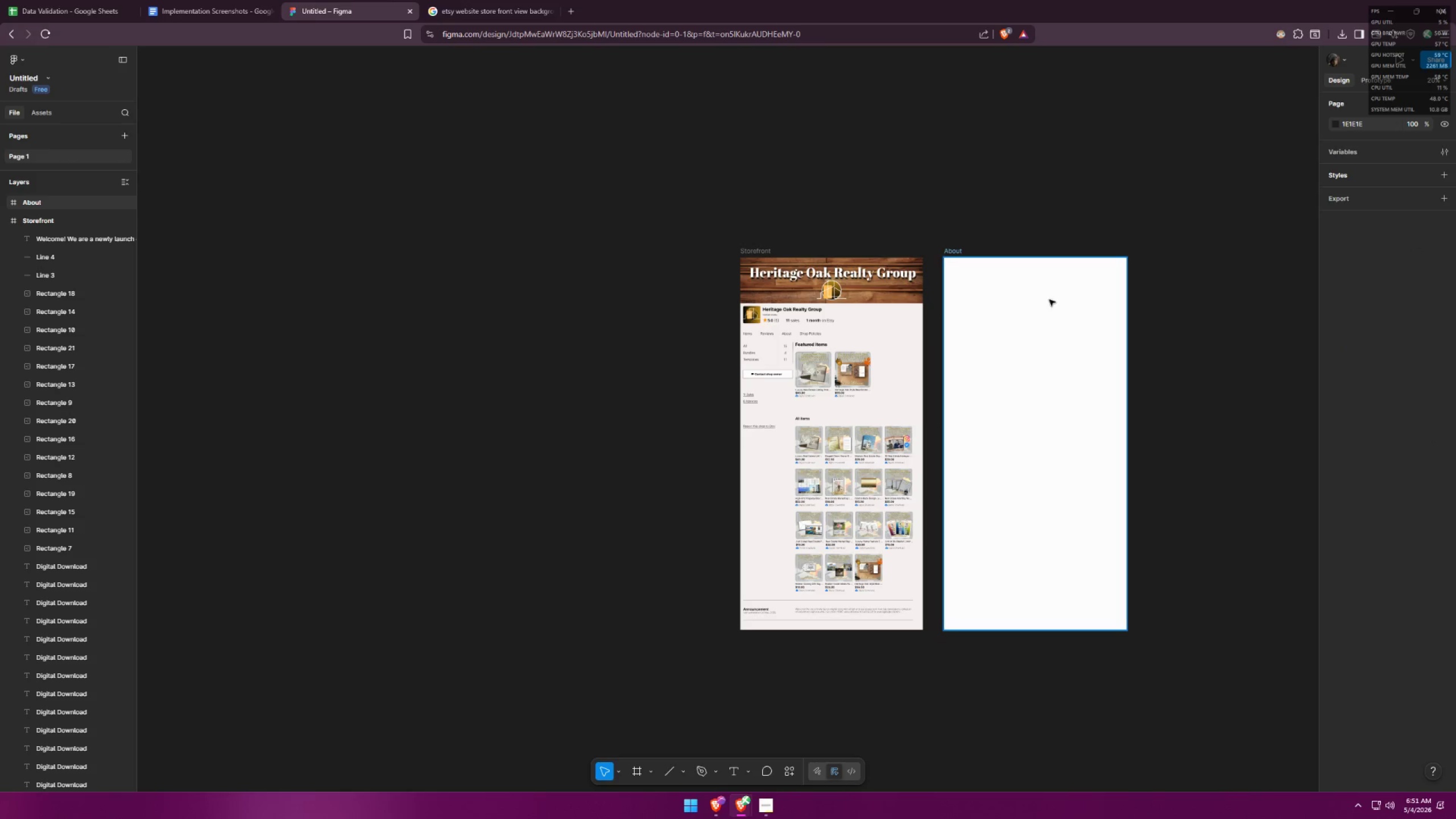 
hold_key(key=ControlLeft, duration=0.56)
scroll: coordinate [884, 237], scroll_direction: up, amount: 6.0
 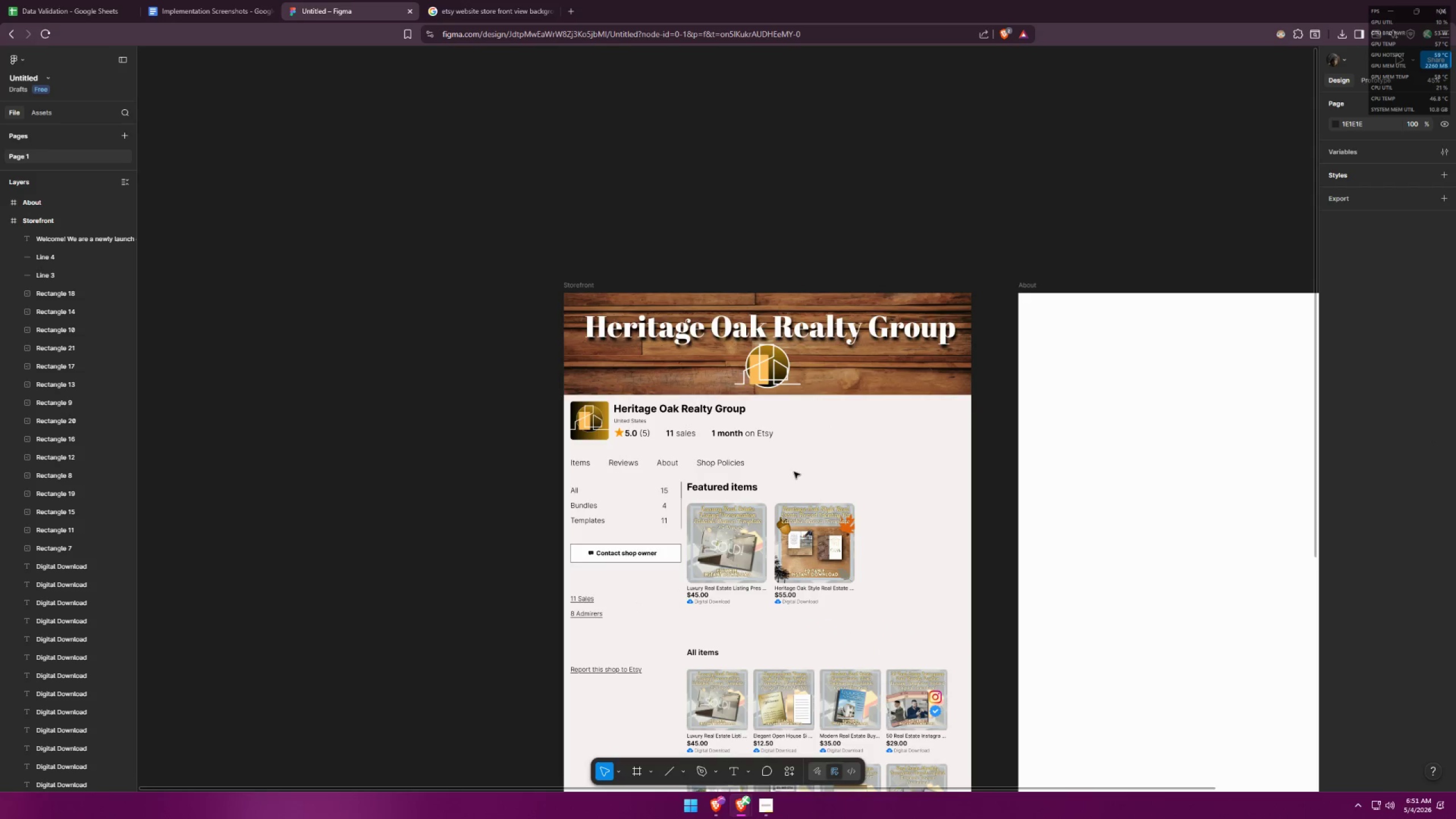 
left_click_drag(start_coordinate=[796, 473], to_coordinate=[567, 458])
 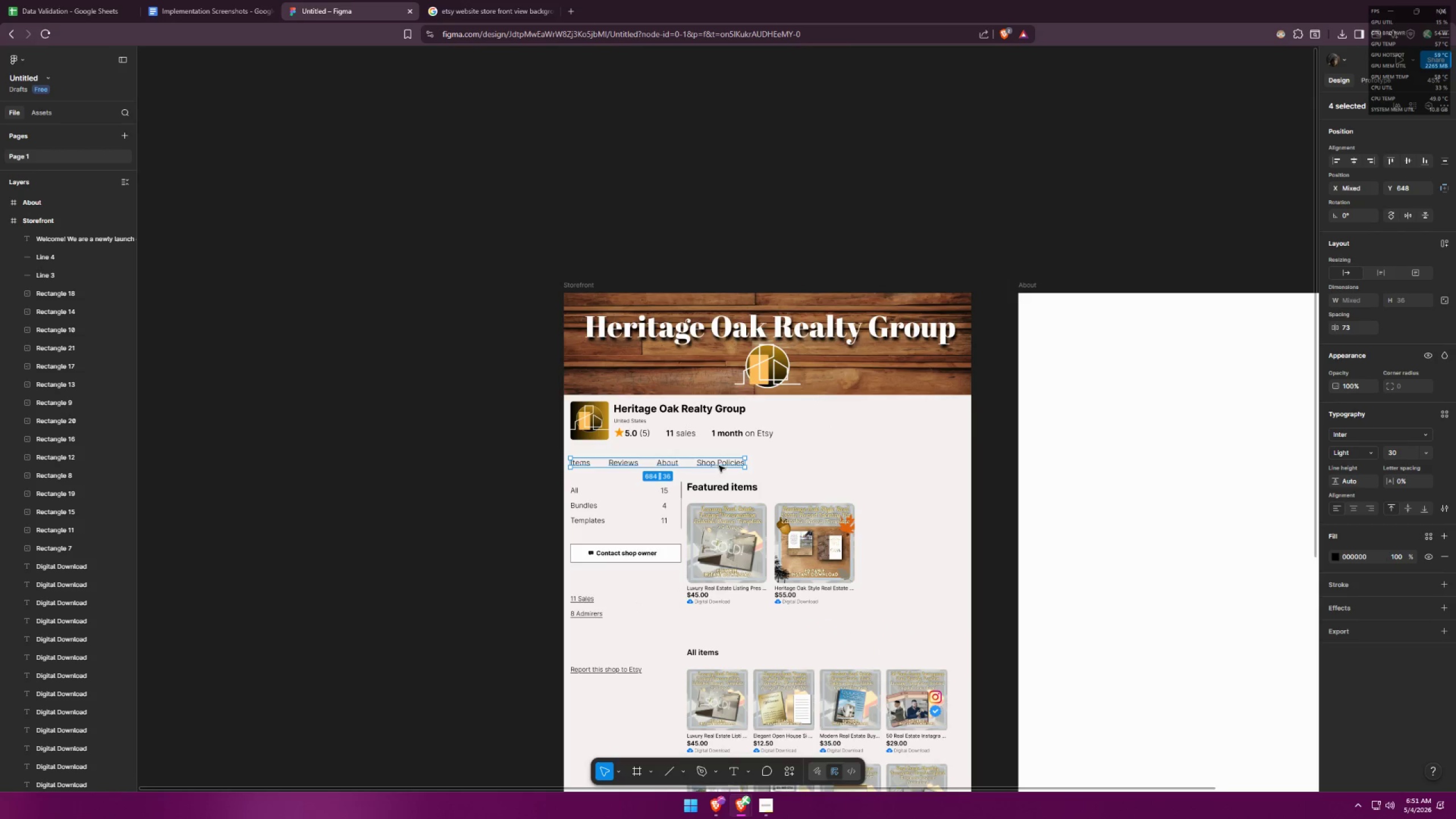 
hold_key(key=ShiftLeft, duration=1.34)
hold_key(key=AltLeft, duration=1.33)
left_click_drag(start_coordinate=[721, 465], to_coordinate=[1207, 357])
 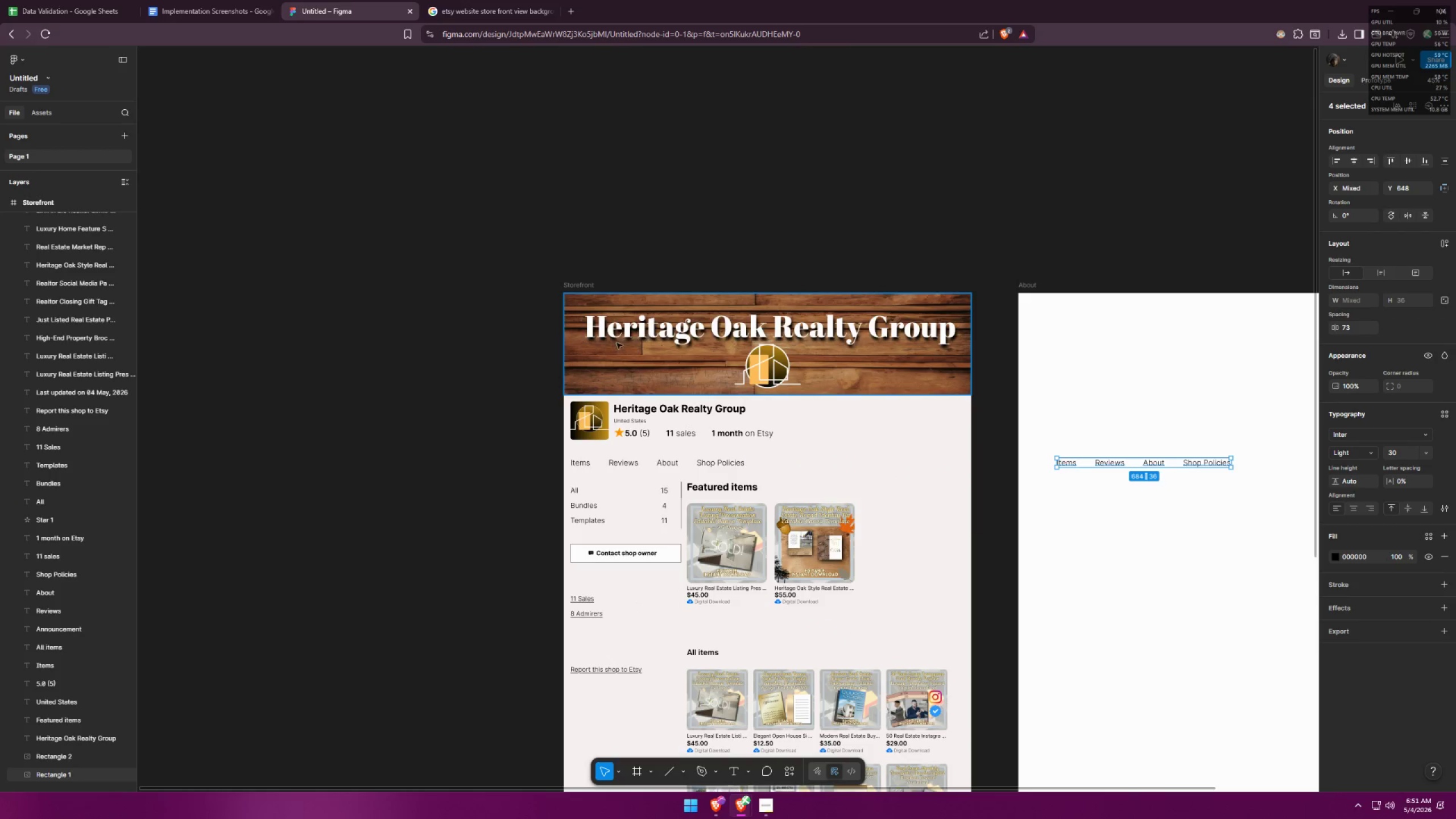 
scroll: coordinate [13, 402], scroll_direction: up, amount: 15.0
 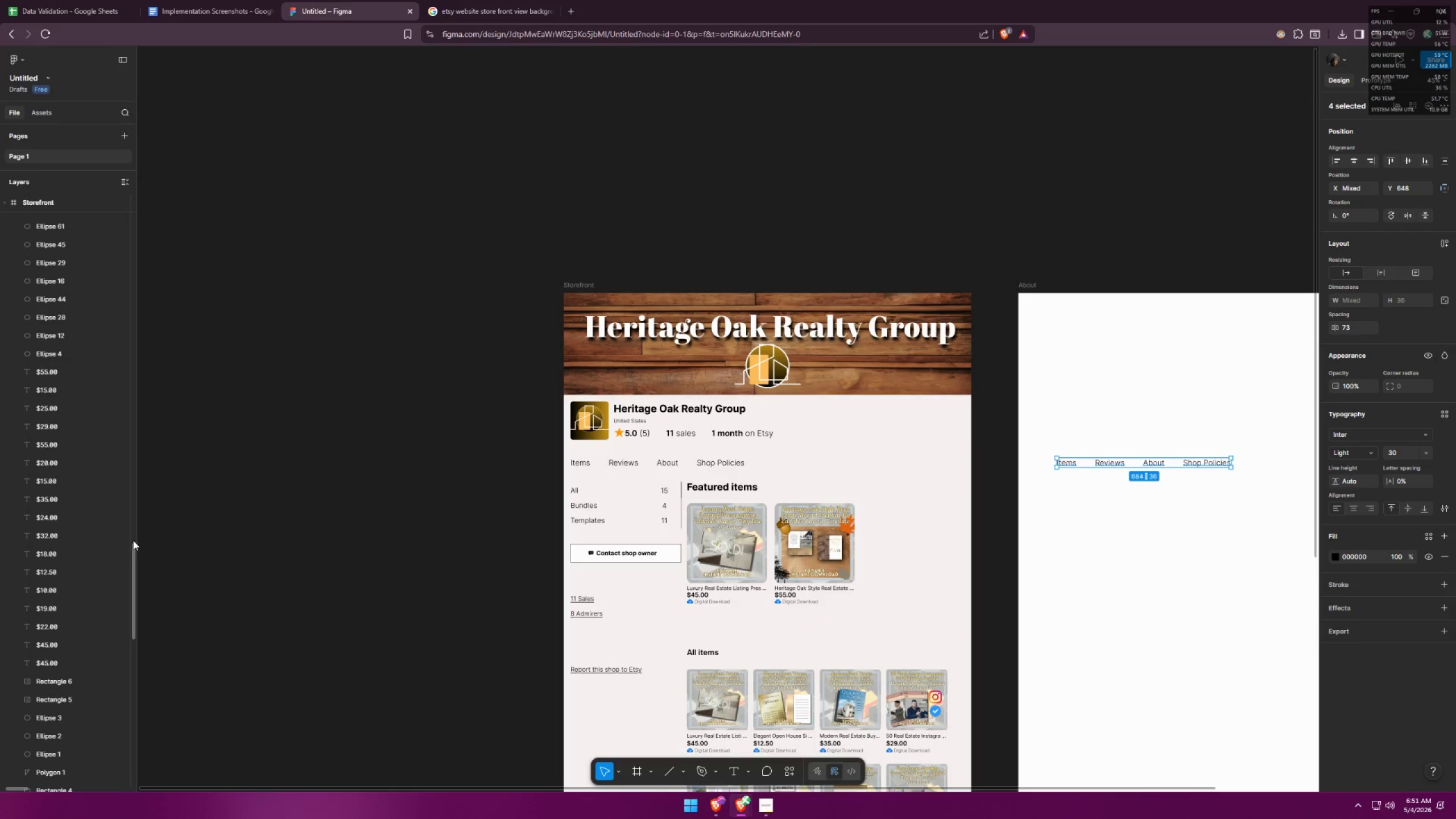 
left_click_drag(start_coordinate=[134, 543], to_coordinate=[172, 147])
 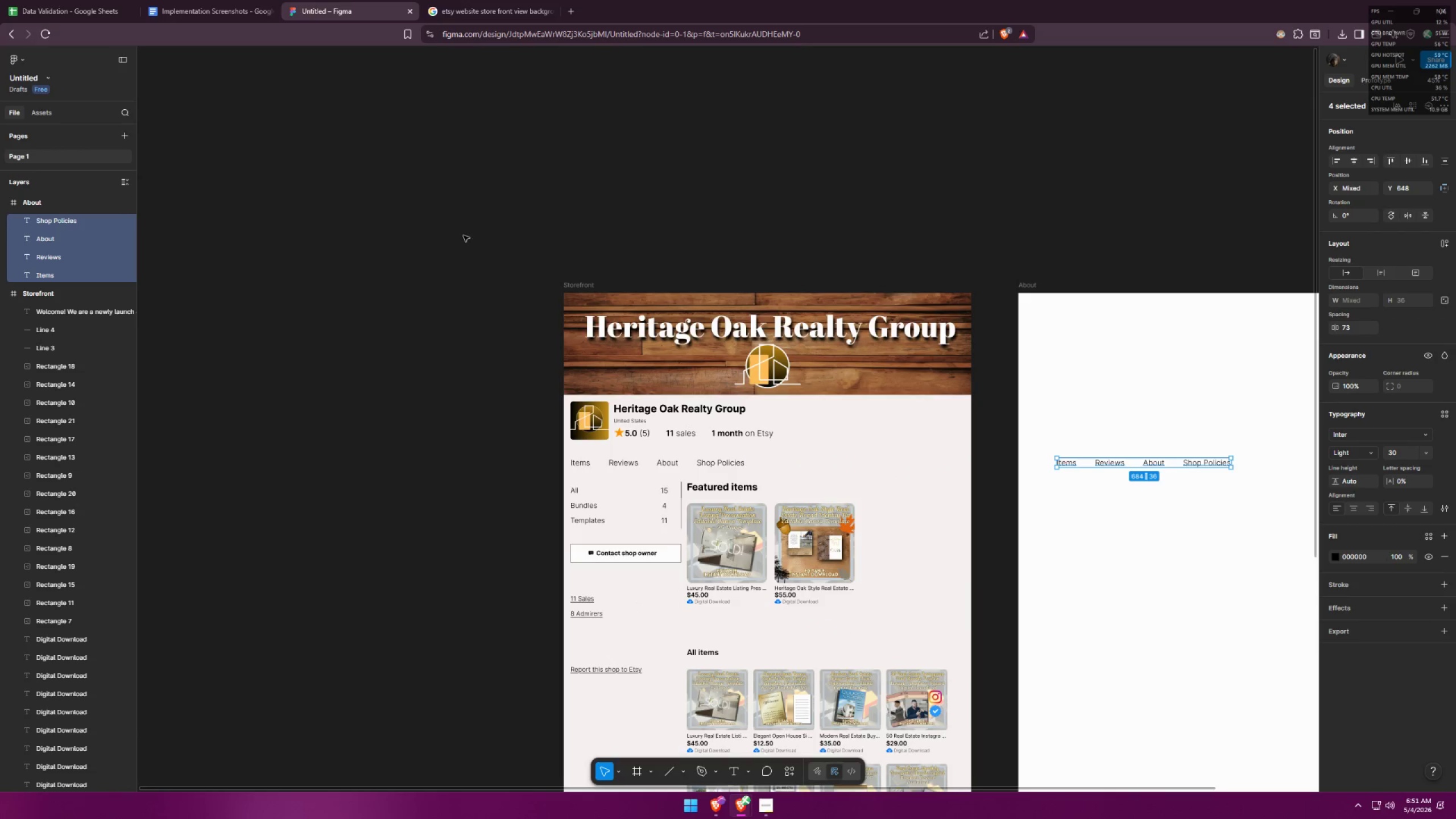 
left_click([458, 226])
 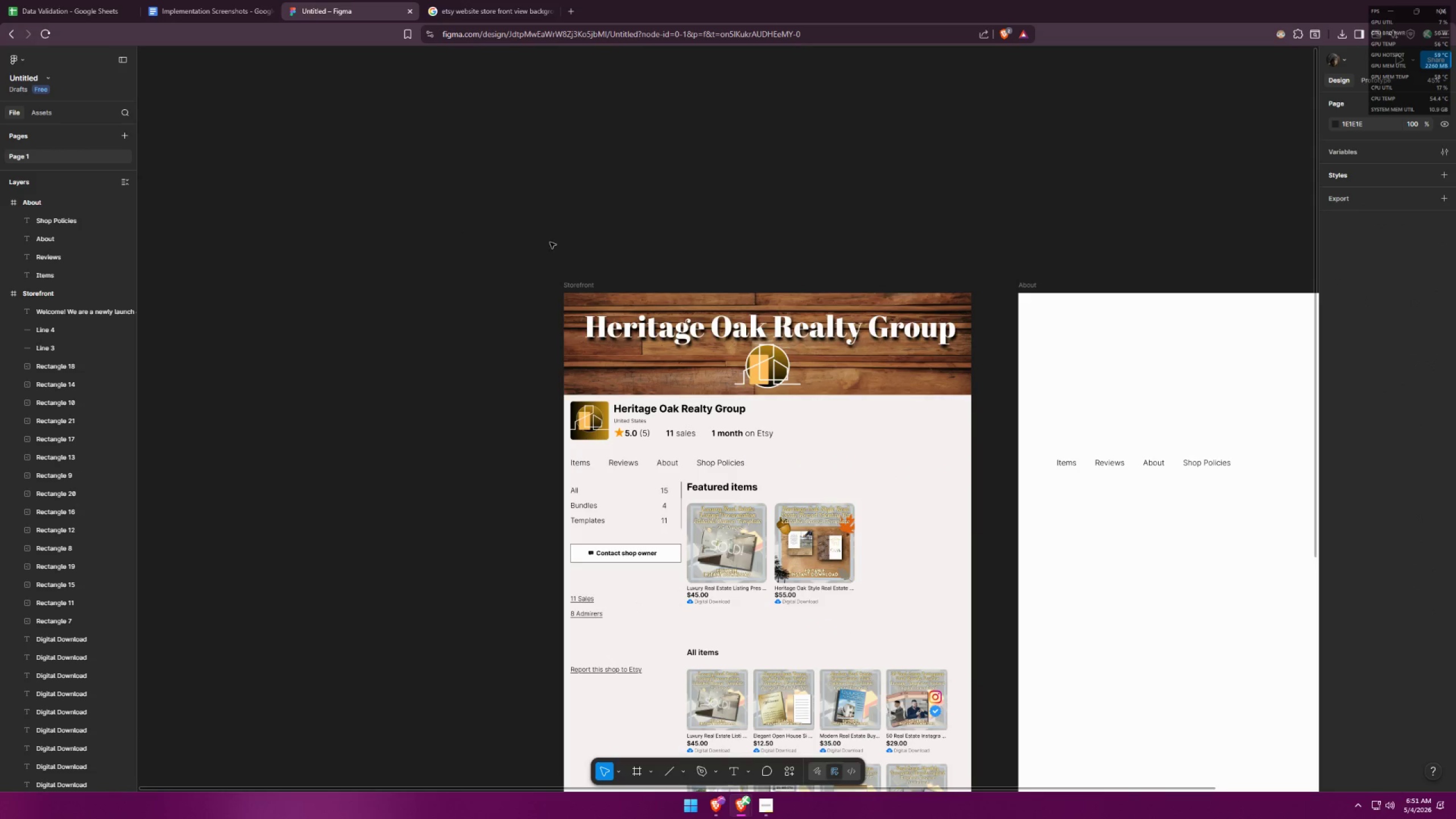 
hold_key(key=ControlLeft, duration=0.44)
hold_key(key=ControlLeft, duration=0.33)
scroll: coordinate [865, 265], scroll_direction: none, amount: 0.0
 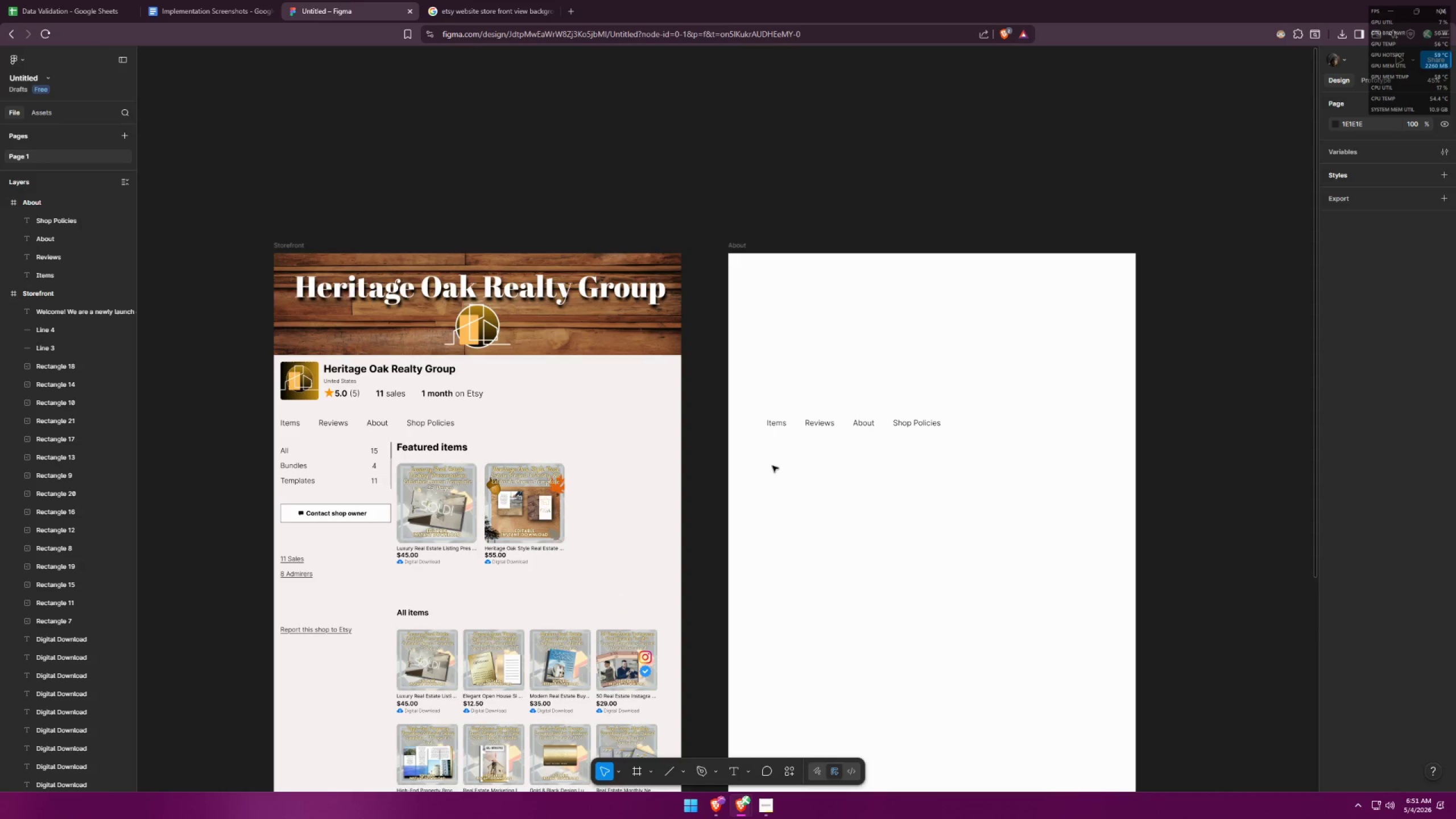 
left_click_drag(start_coordinate=[760, 462], to_coordinate=[975, 399])
 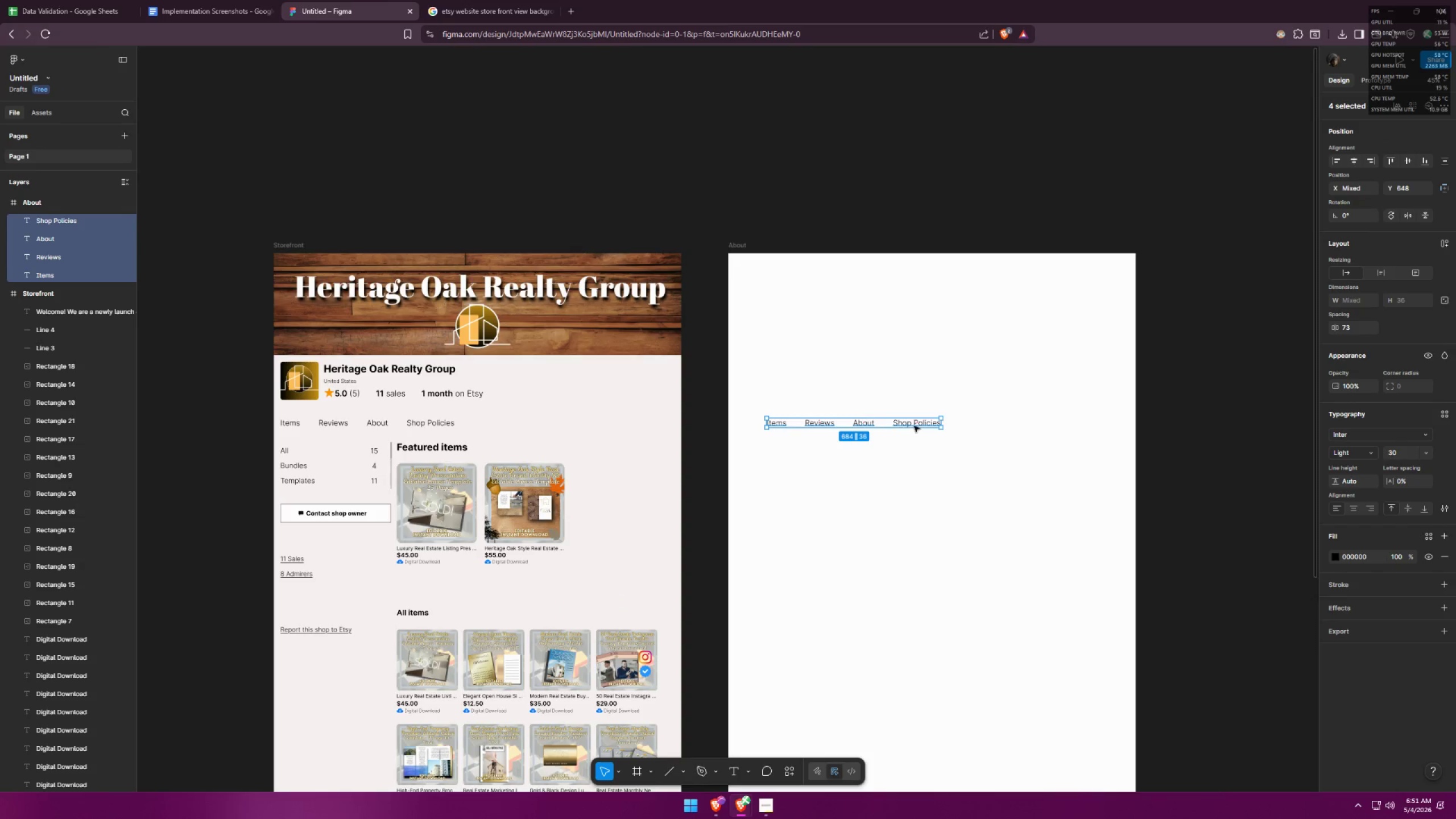 
left_click_drag(start_coordinate=[914, 426], to_coordinate=[894, 282])
 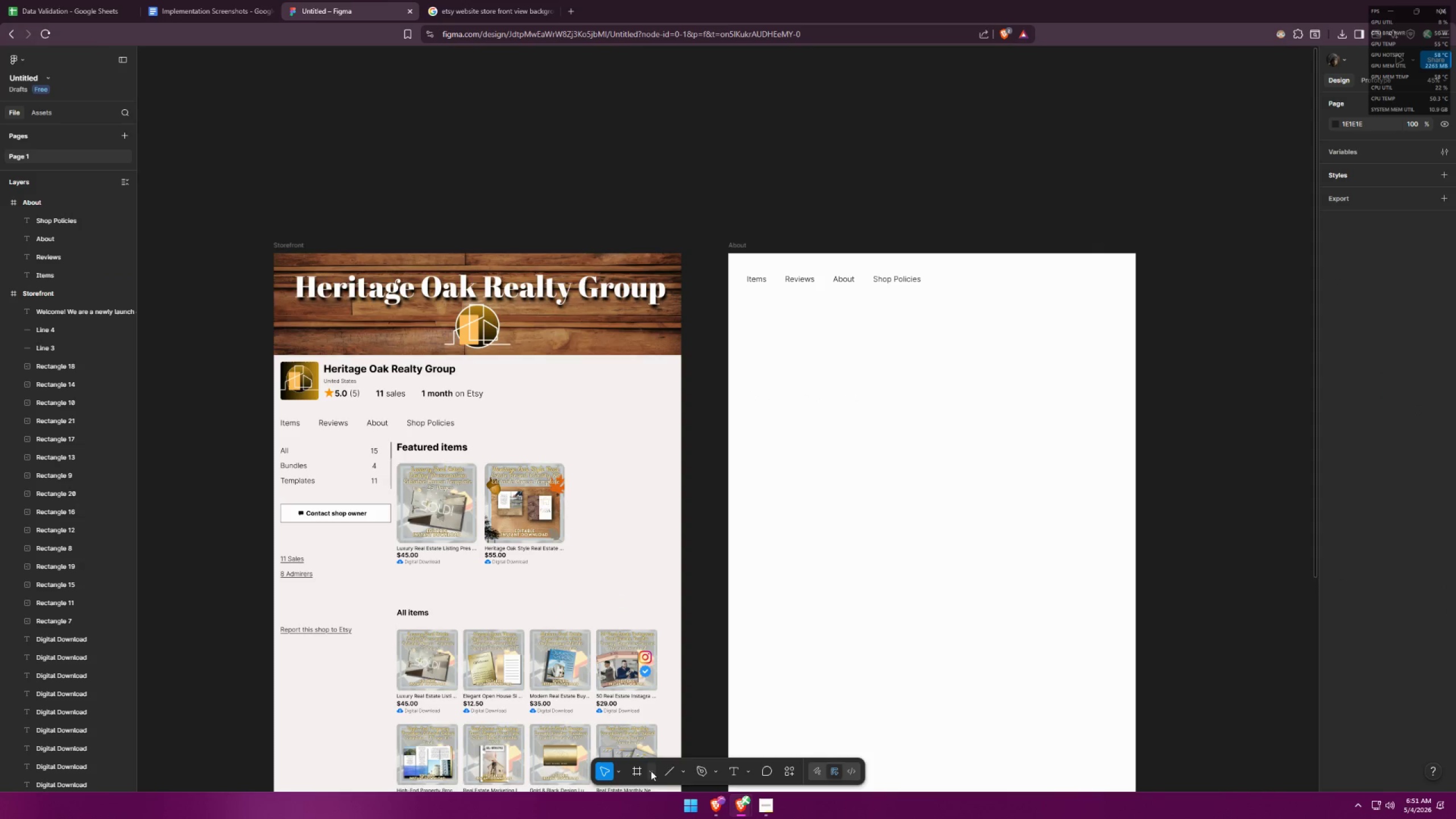 
double_click([682, 770])
 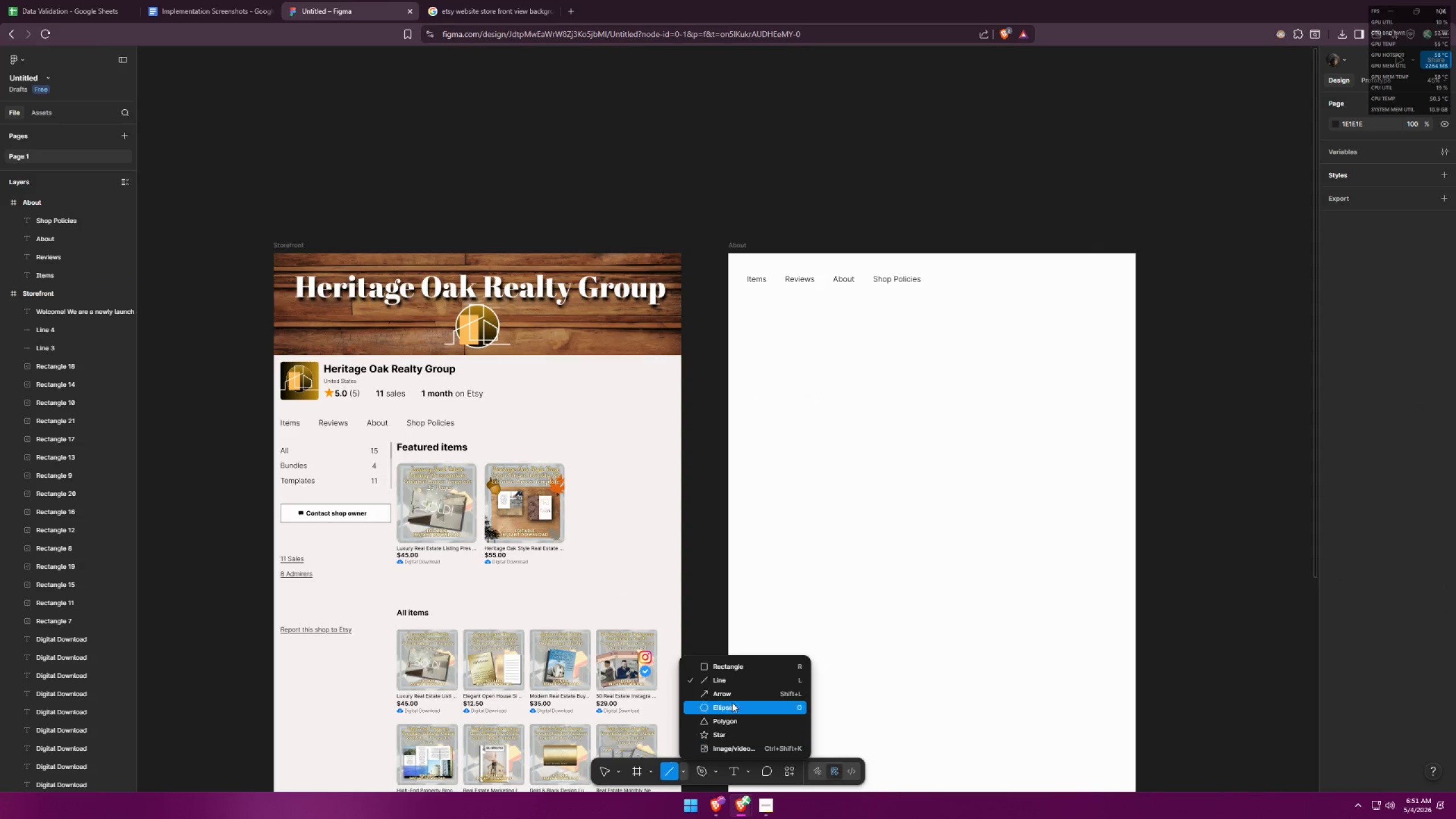 
left_click([742, 665])
 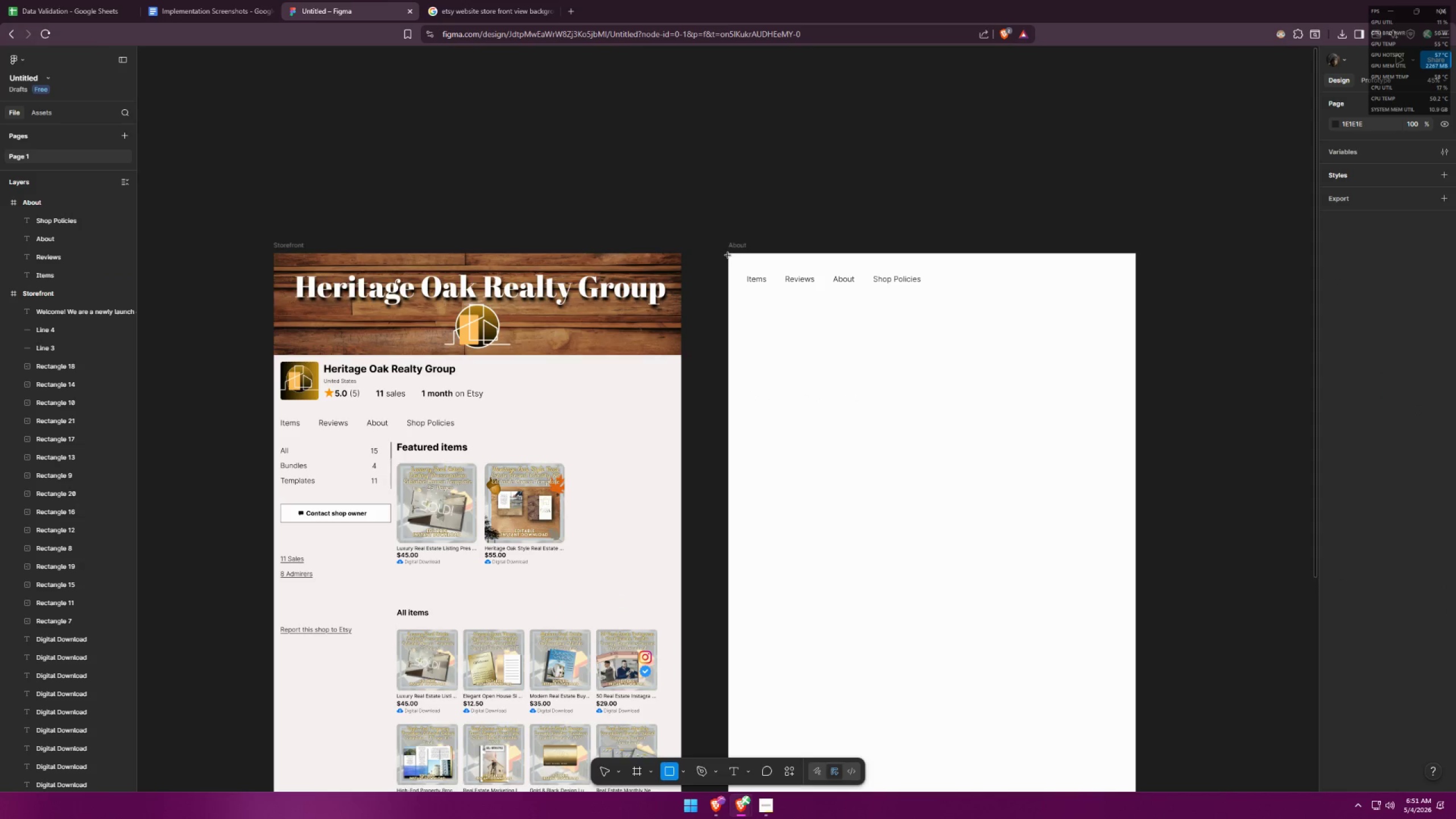 
left_click_drag(start_coordinate=[730, 253], to_coordinate=[1137, 315])
 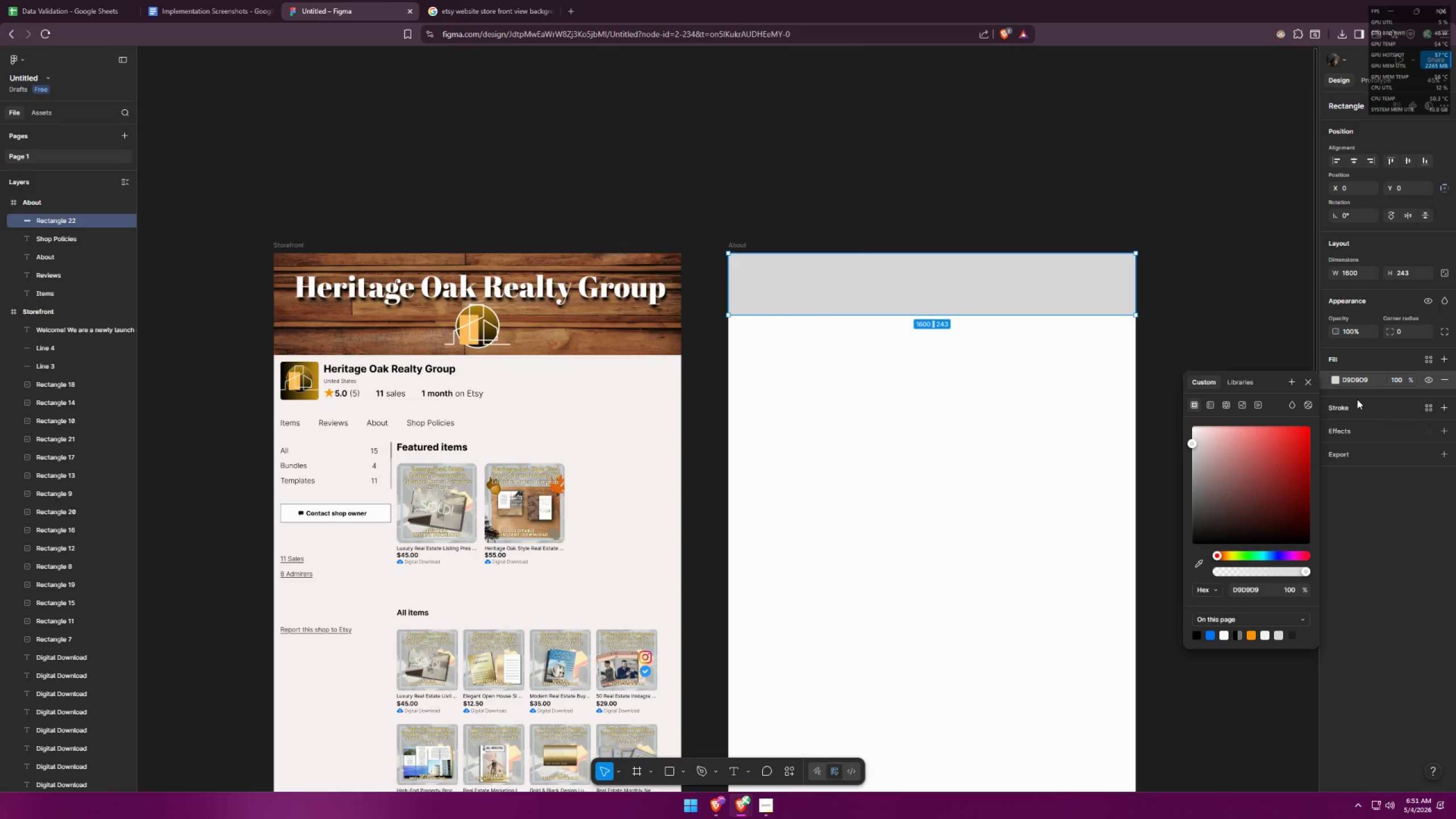 
left_click_drag(start_coordinate=[1244, 570], to_coordinate=[1173, 573])
 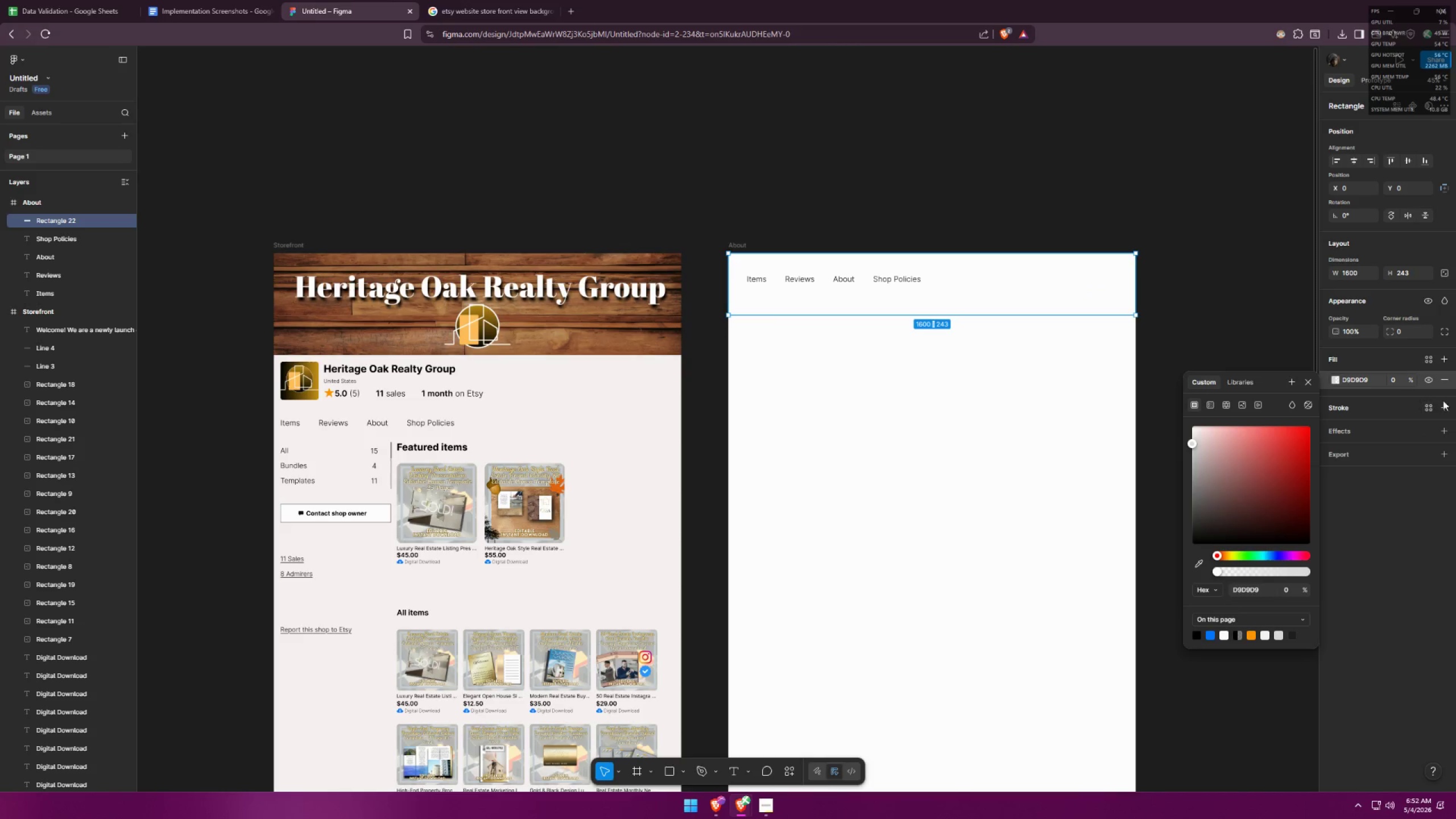 
left_click([1447, 402])
 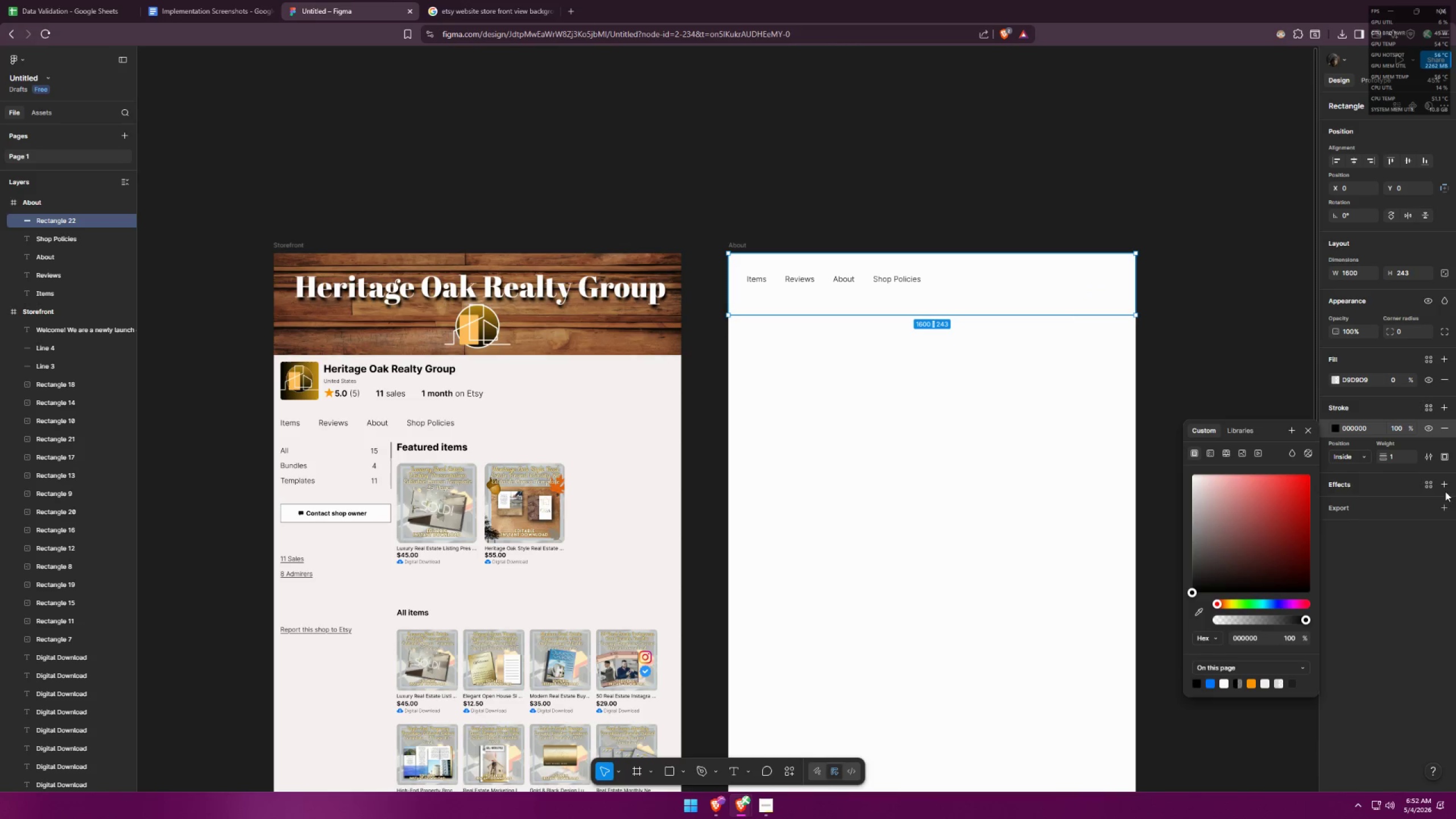 
left_click([1444, 426])
 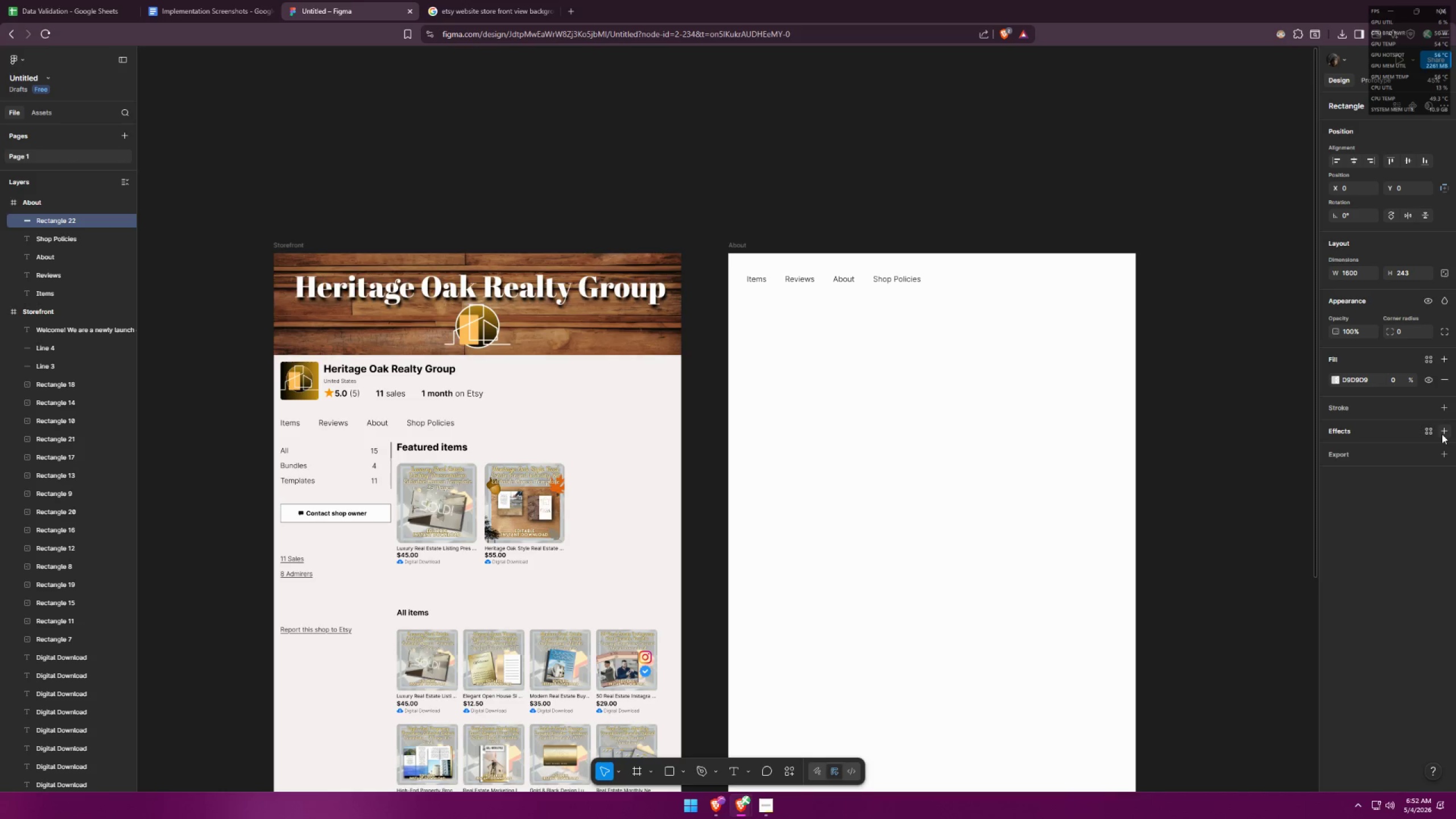 
left_click([1442, 432])
 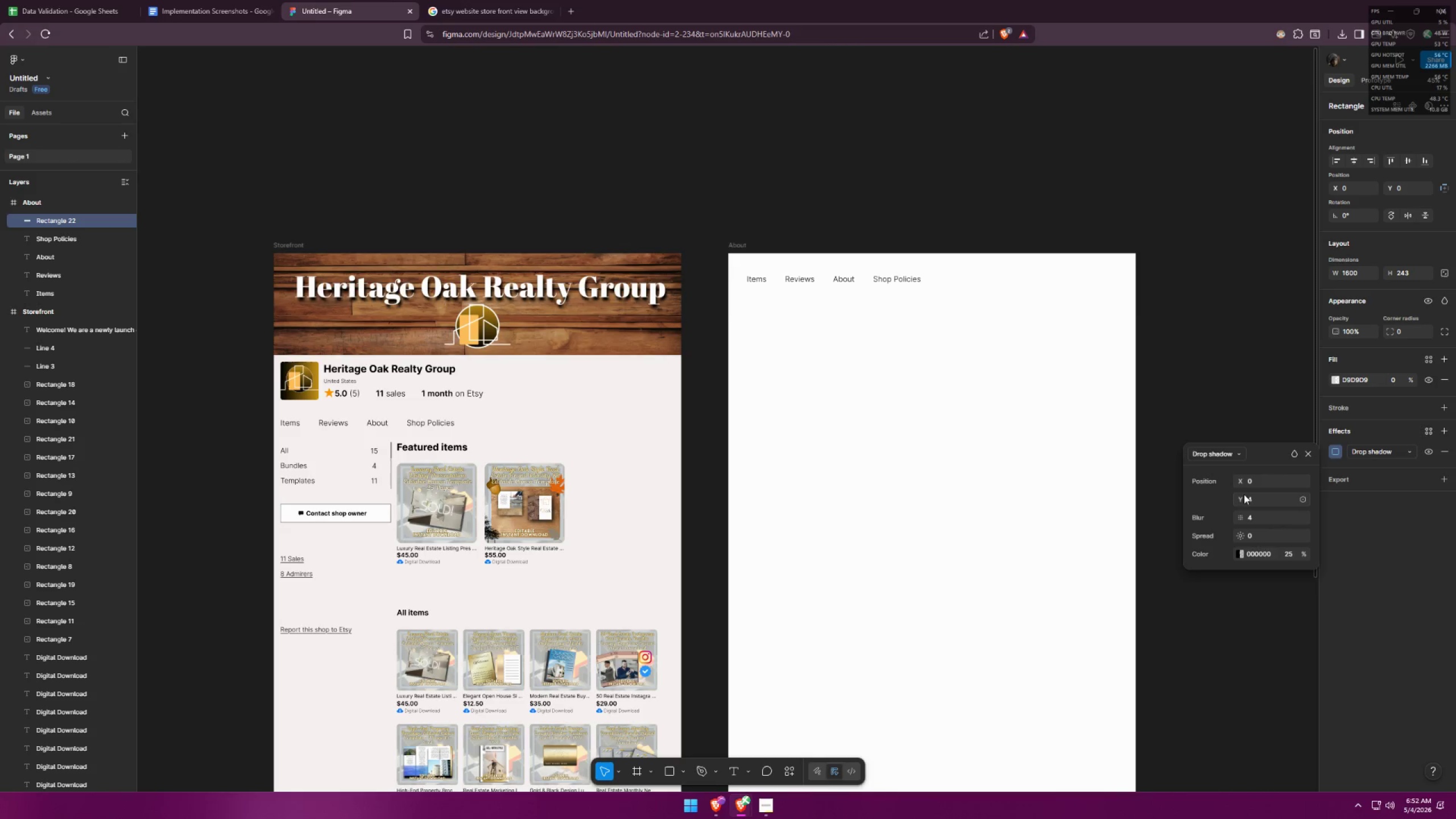 
left_click_drag(start_coordinate=[1246, 499], to_coordinate=[783, 408])
 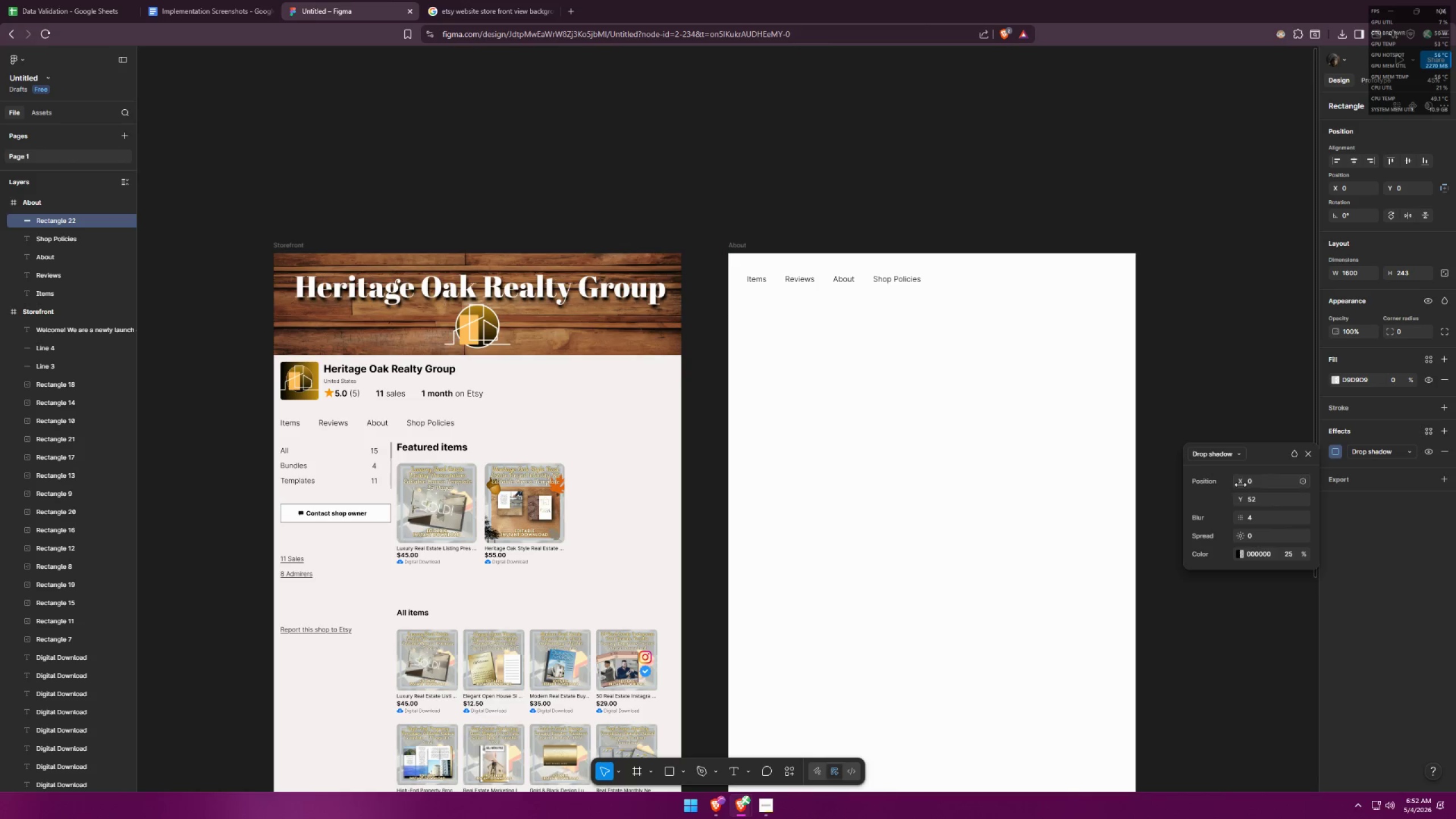 
left_click_drag(start_coordinate=[1247, 483], to_coordinate=[1267, 477])
 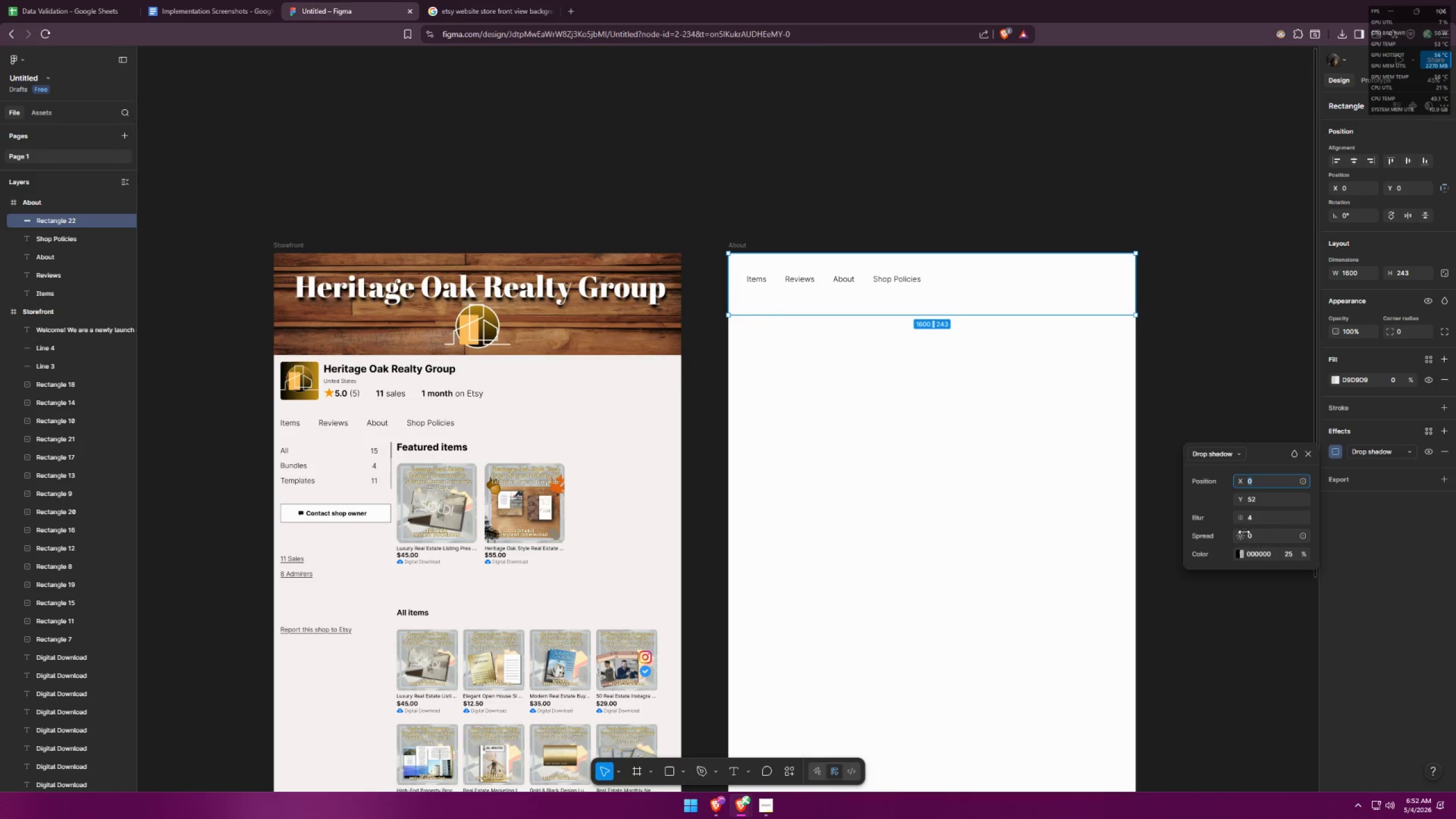 
left_click_drag(start_coordinate=[1245, 533], to_coordinate=[824, 399])
 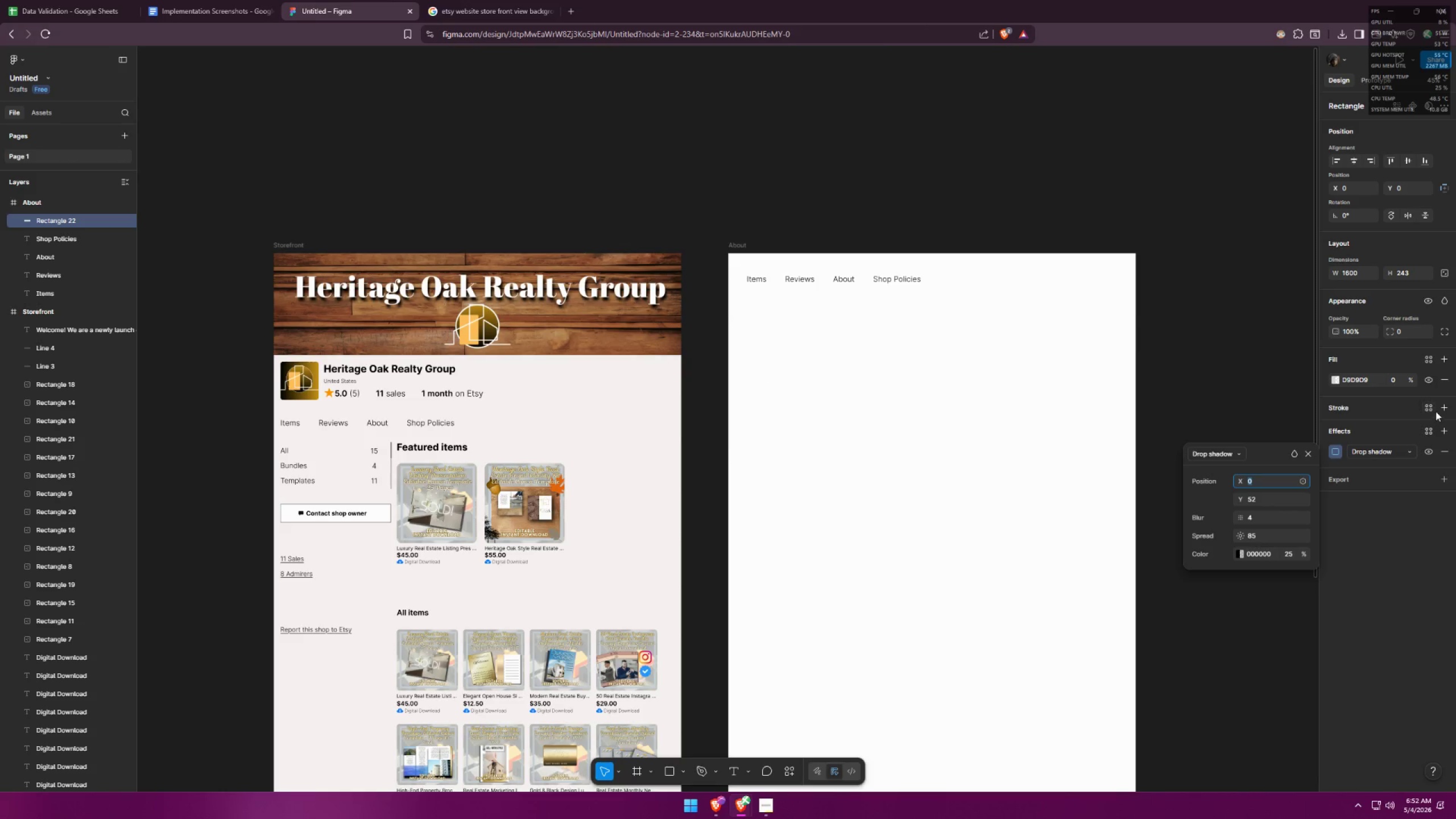 
left_click([1442, 409])
 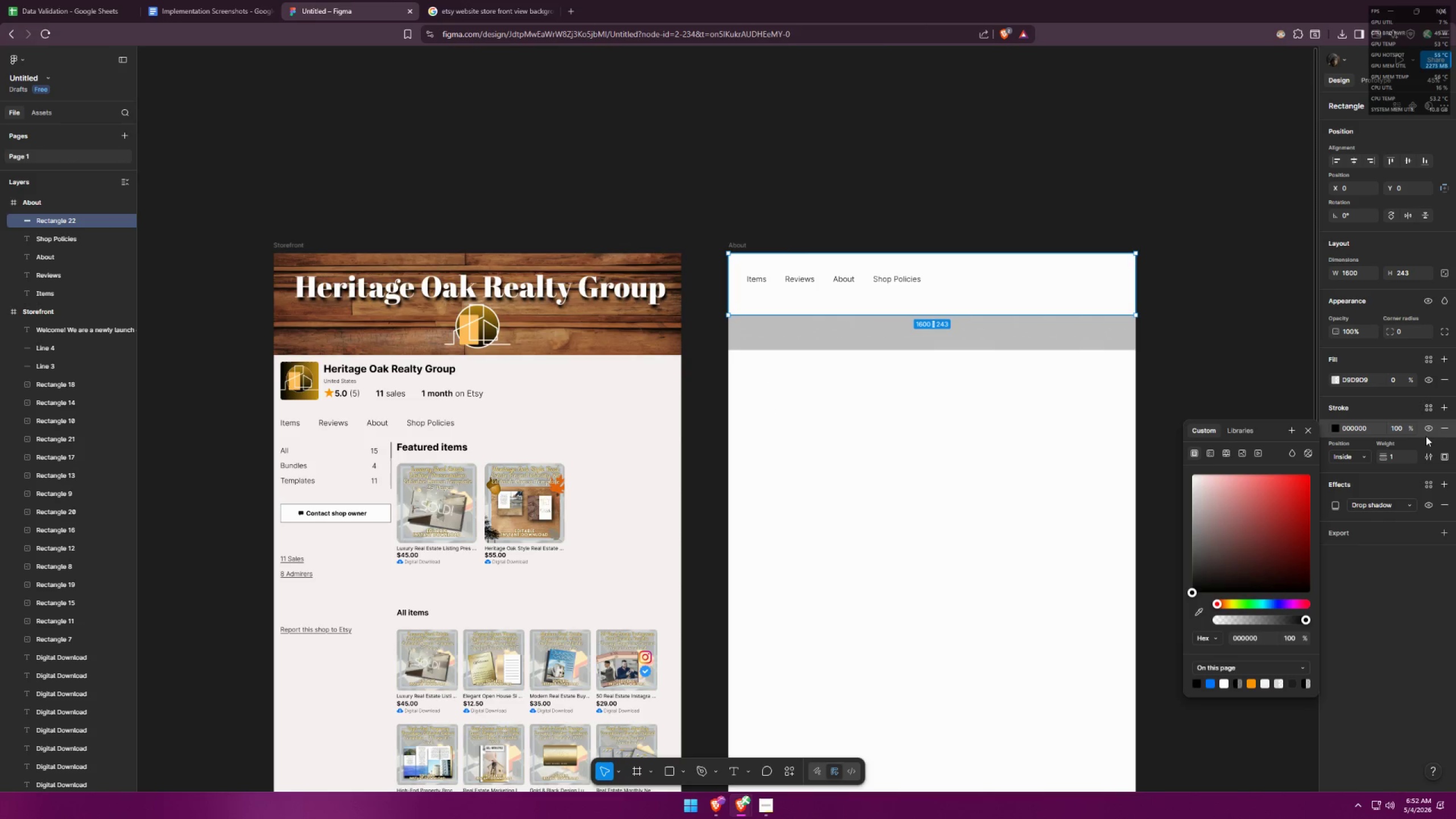 
left_click([1334, 430])
 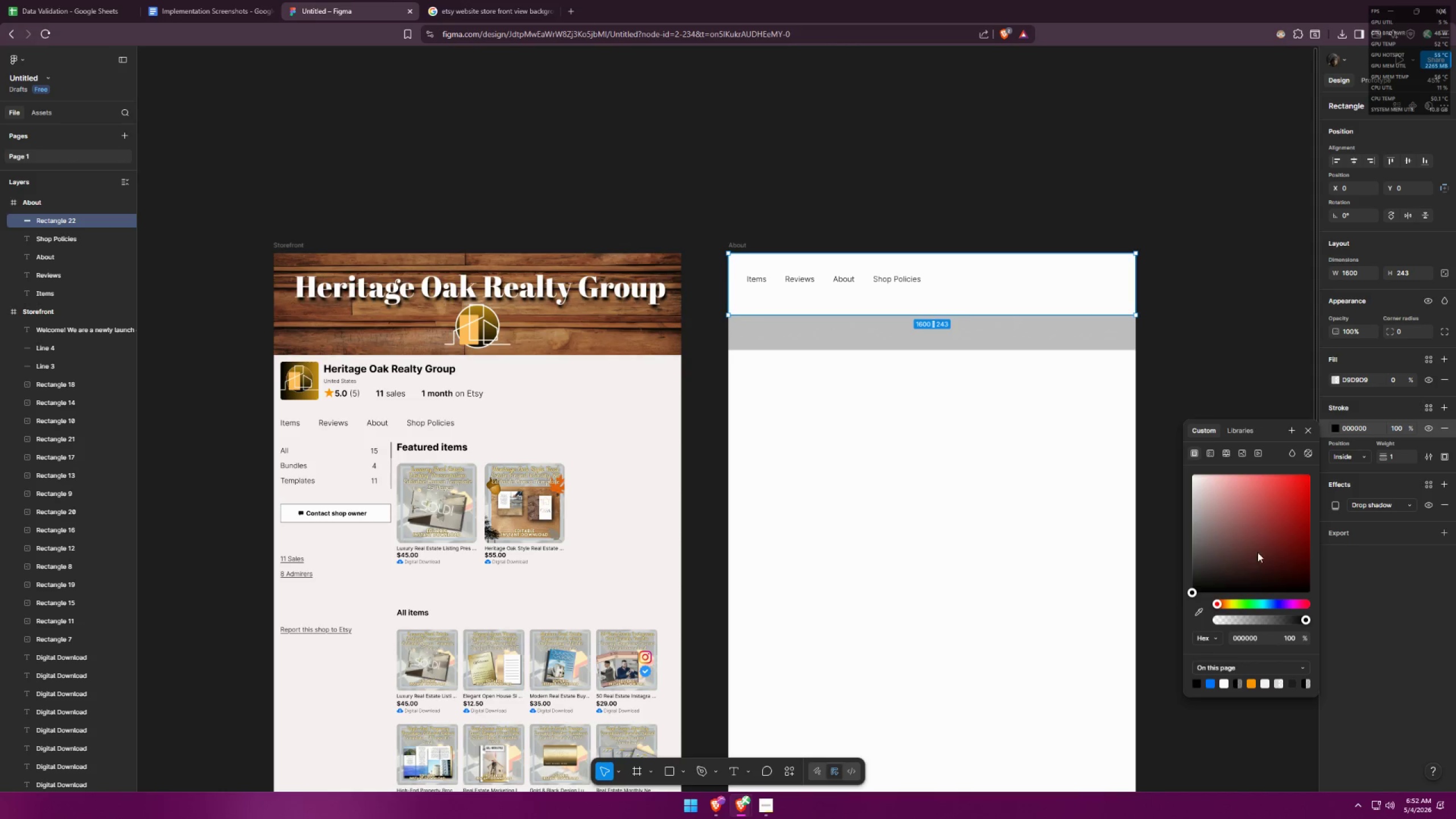 
left_click_drag(start_coordinate=[1231, 620], to_coordinate=[1153, 616])
 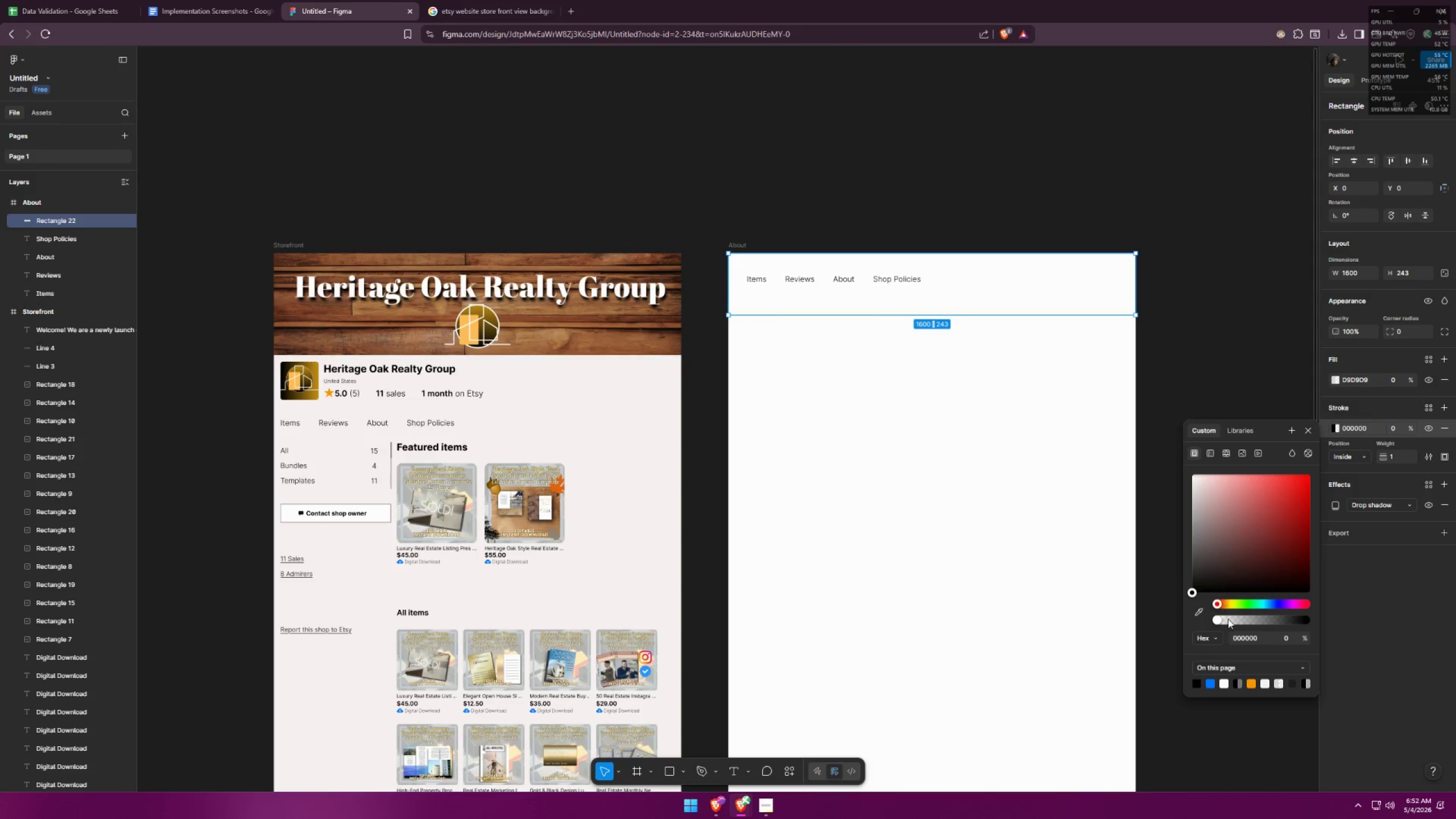 
left_click_drag(start_coordinate=[1224, 624], to_coordinate=[1370, 617])
 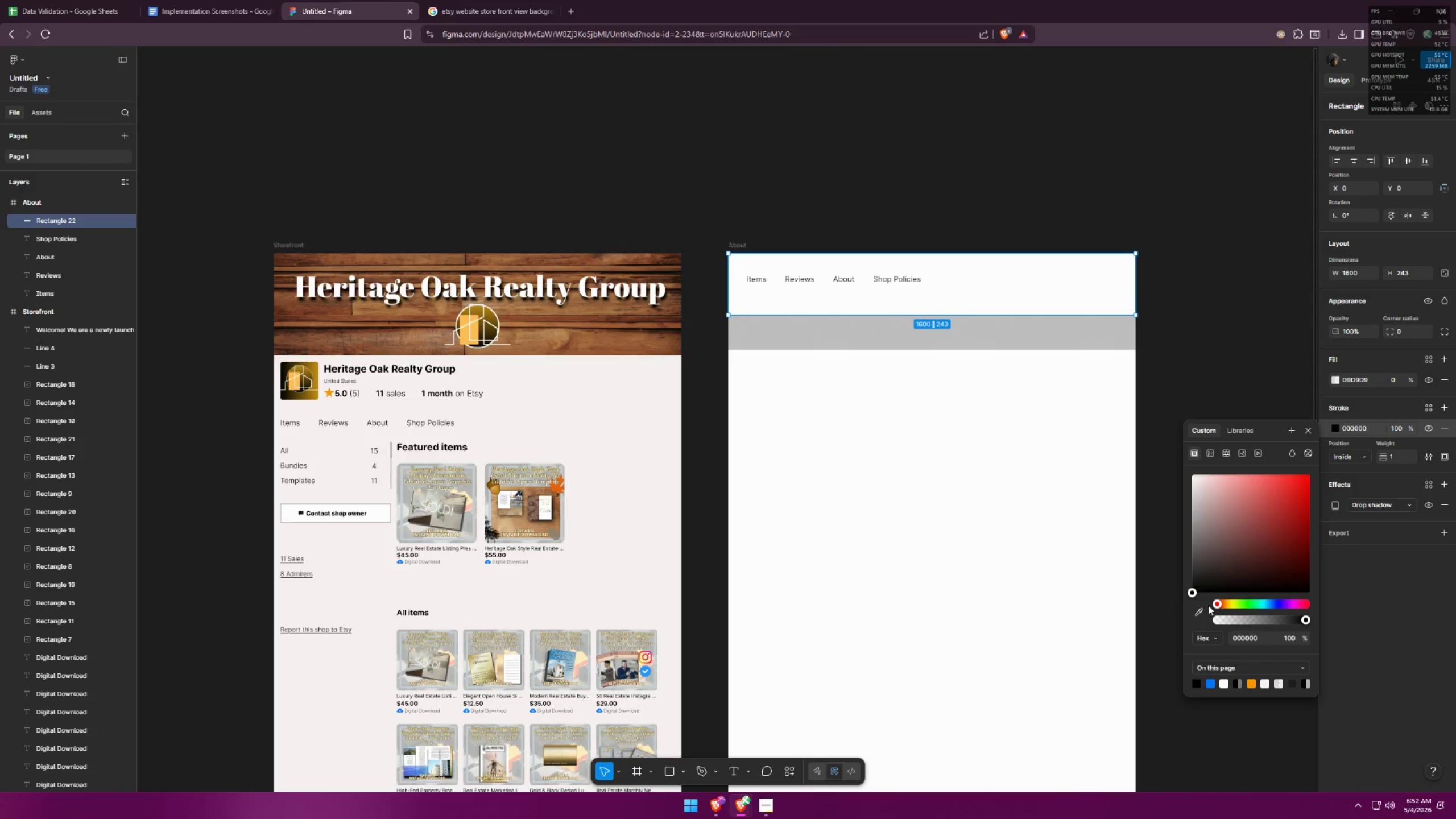 
left_click_drag(start_coordinate=[1207, 502], to_coordinate=[1141, 424])
 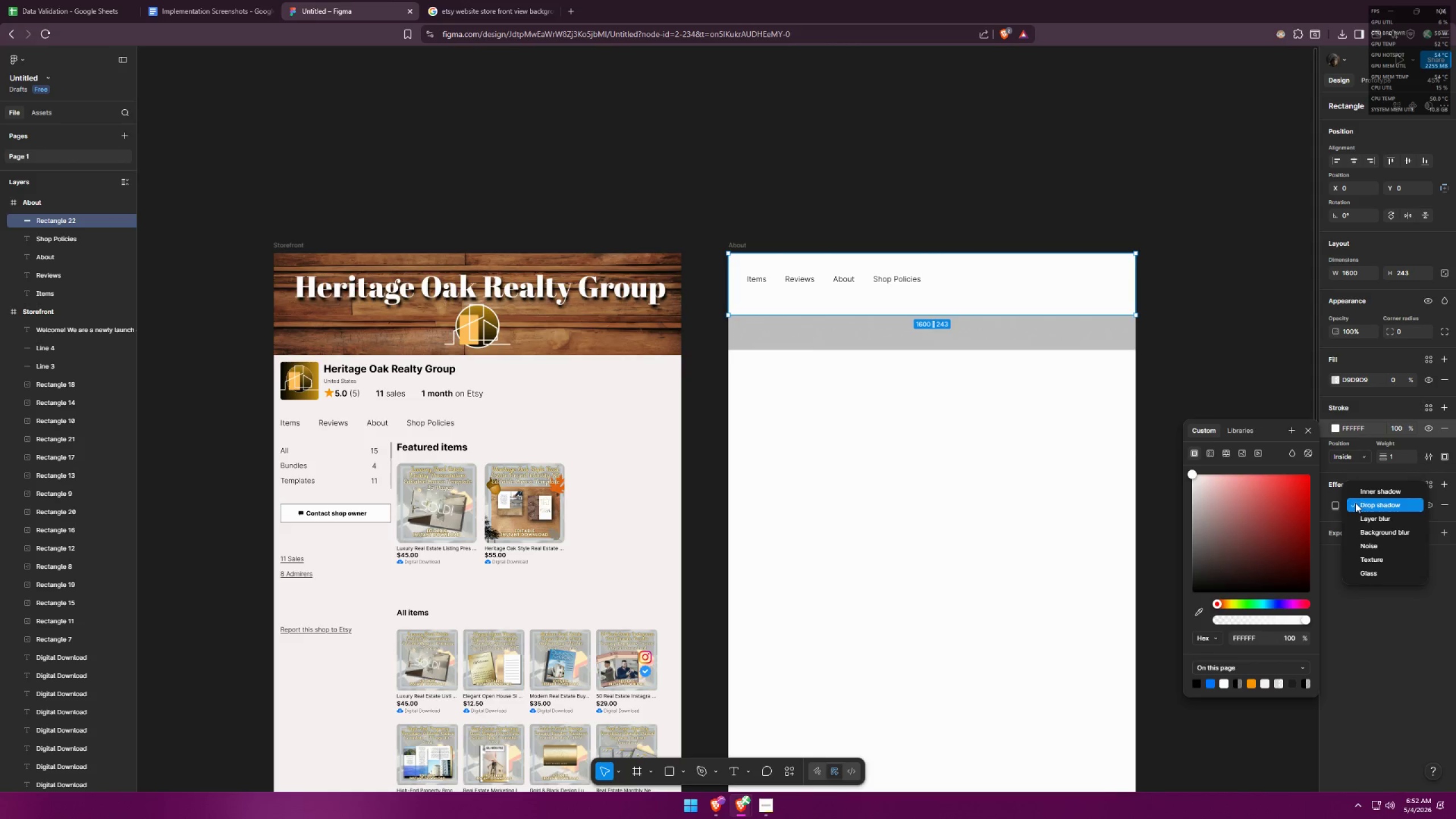 
triple_click([1336, 507])
 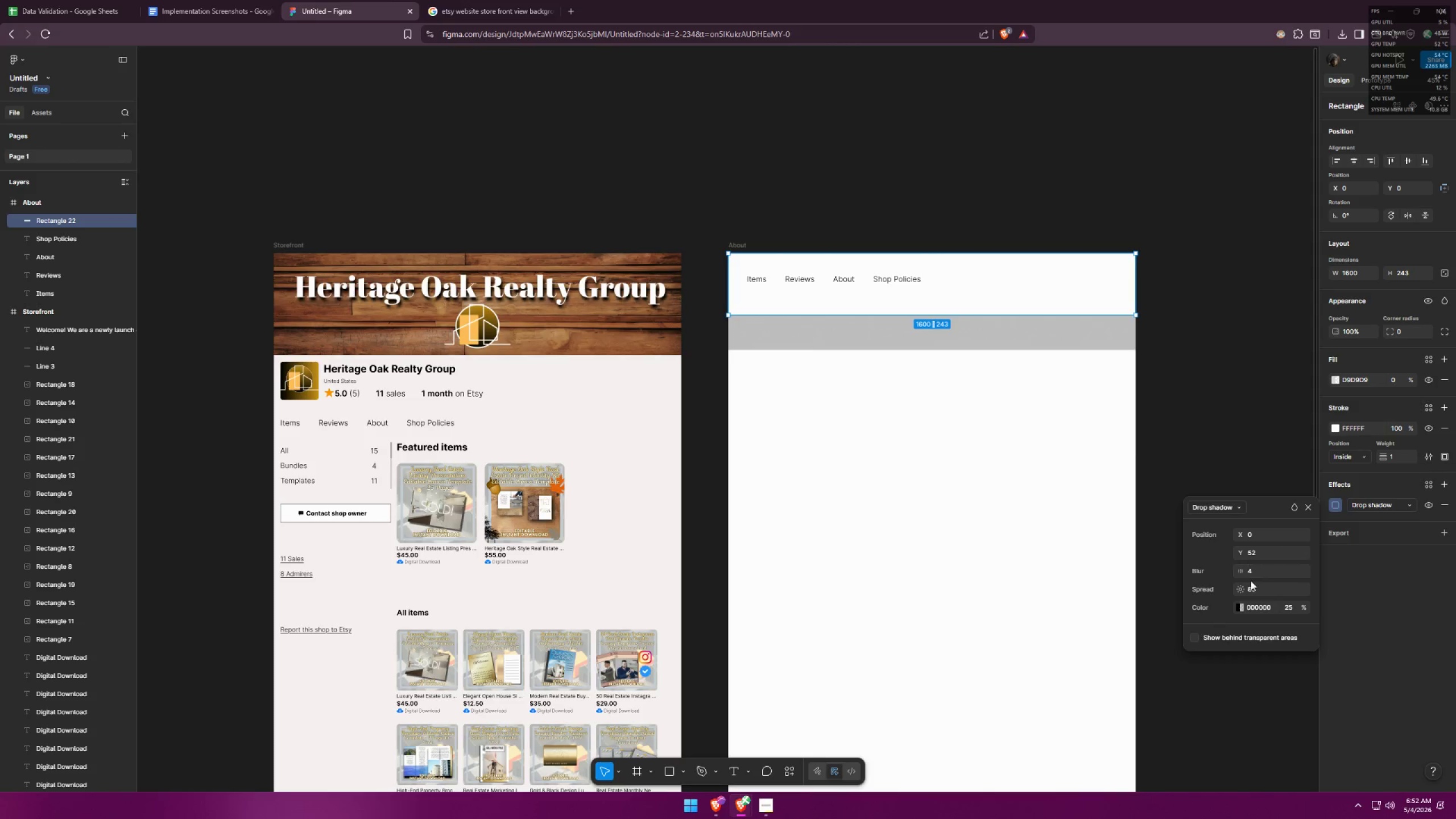 
left_click([1257, 591])
 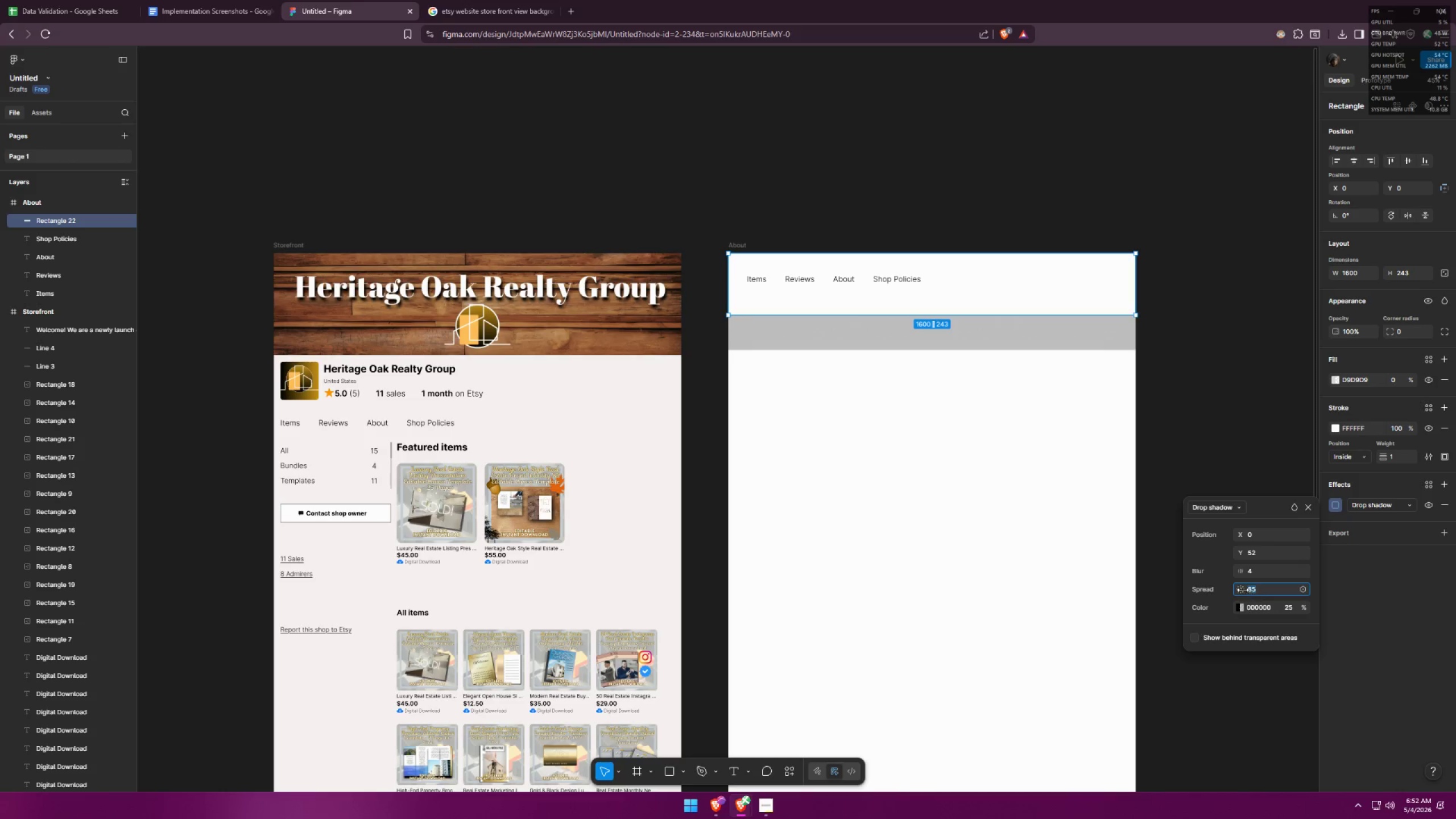 
left_click_drag(start_coordinate=[1242, 590], to_coordinate=[657, 418])
 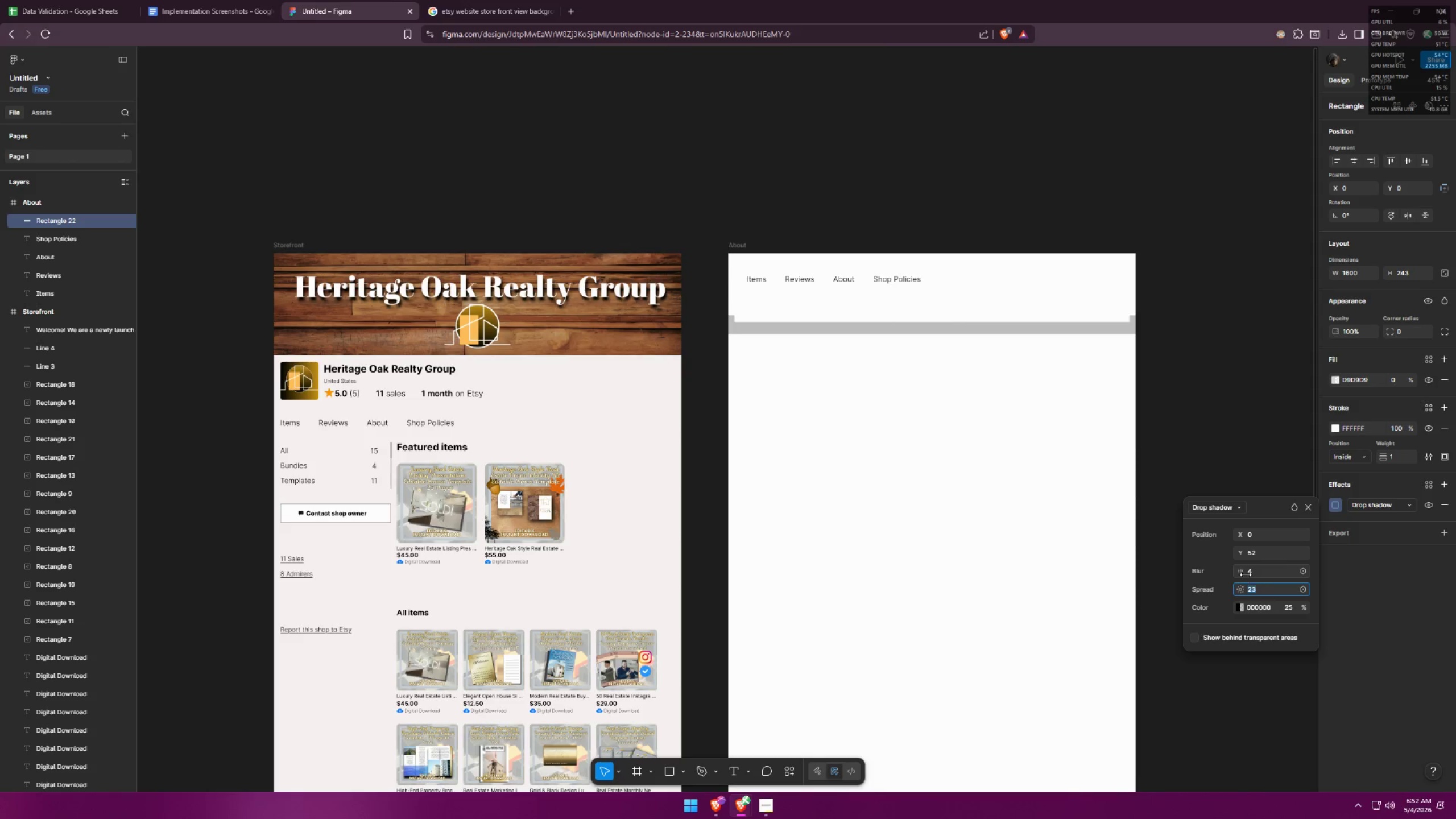 
left_click_drag(start_coordinate=[1243, 573], to_coordinate=[821, 403])
 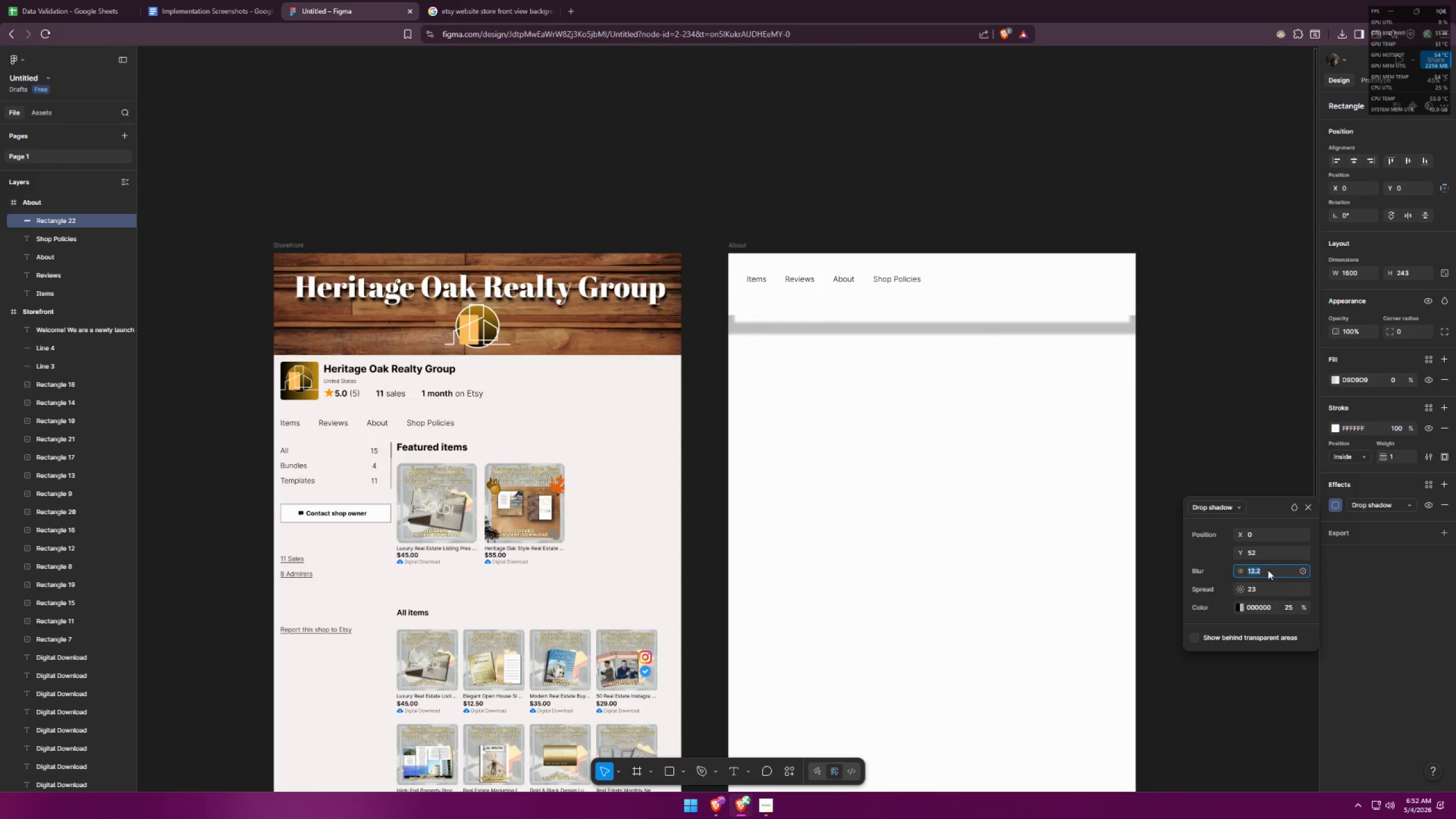 
type(20)
 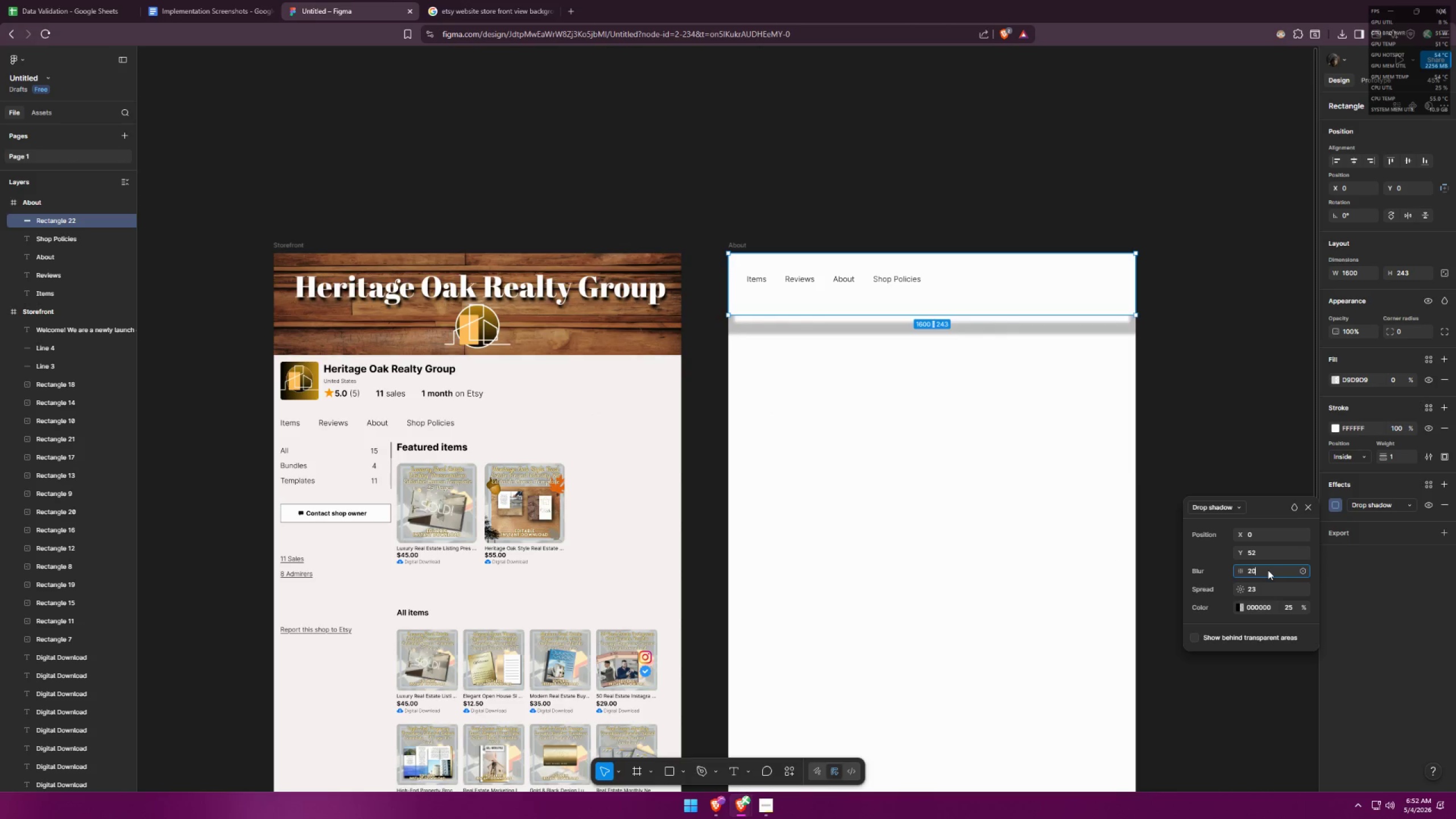 
key(Enter)
 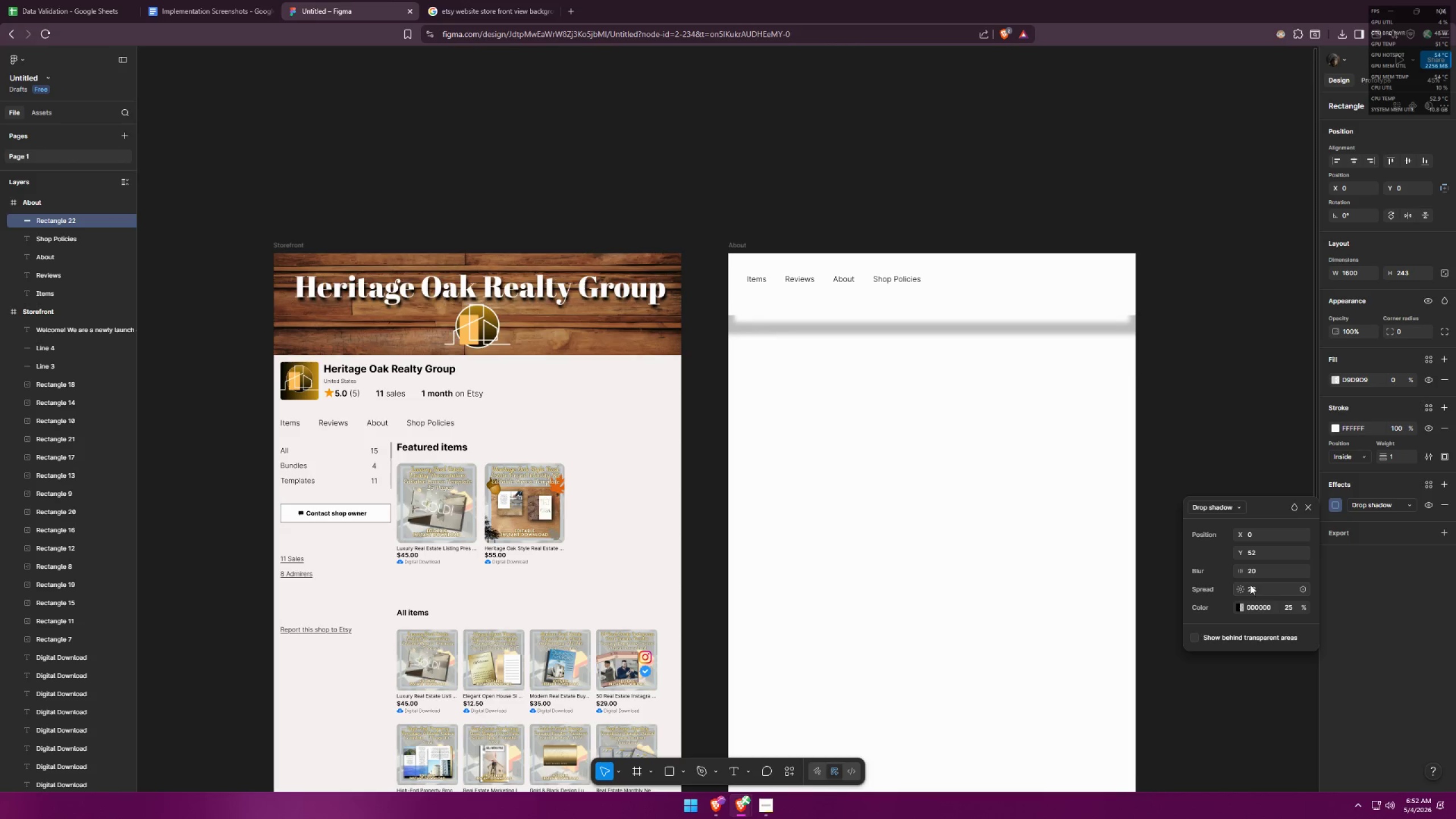 
left_click_drag(start_coordinate=[1261, 591], to_coordinate=[1239, 590])
 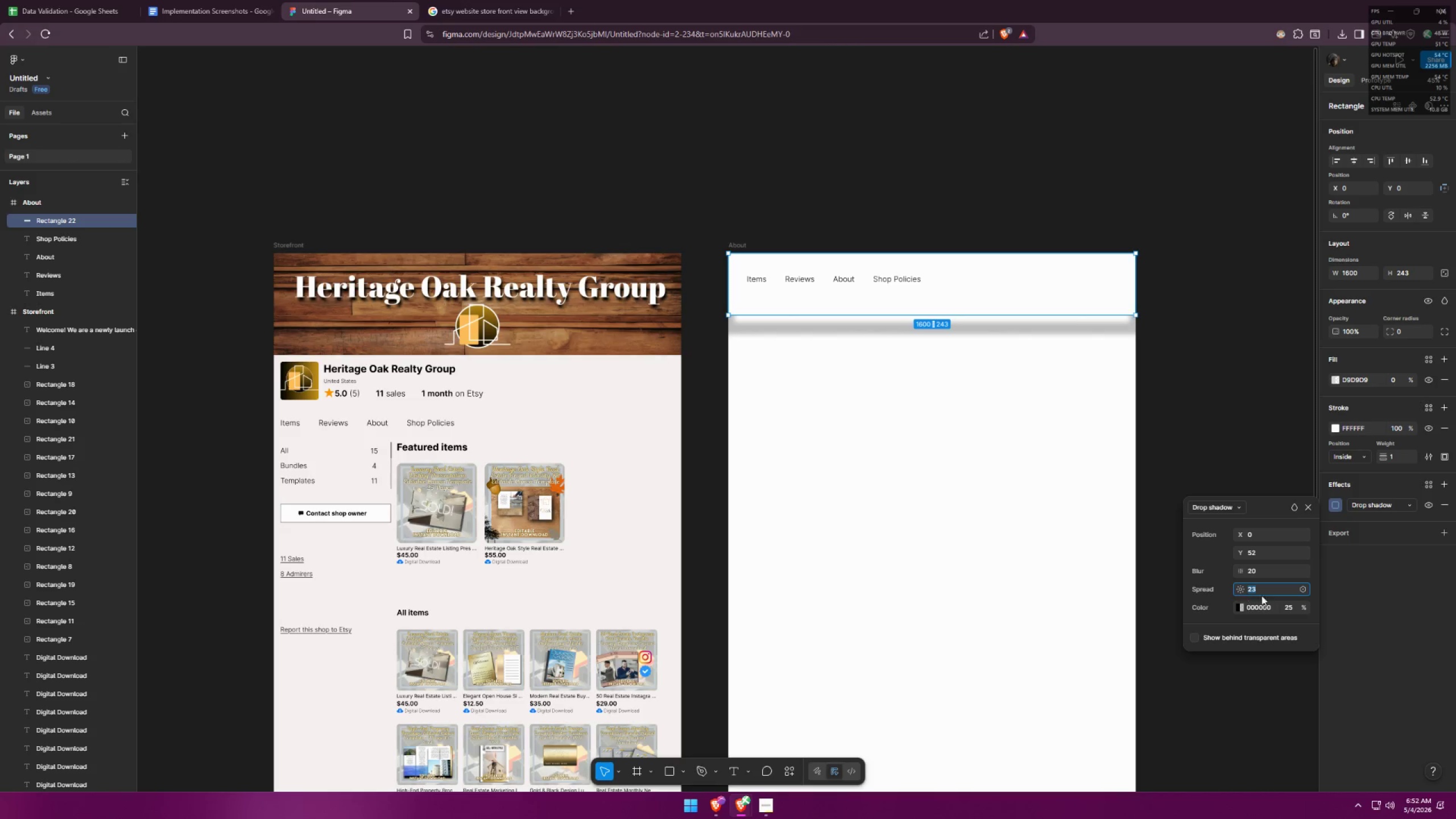 
type(15)
 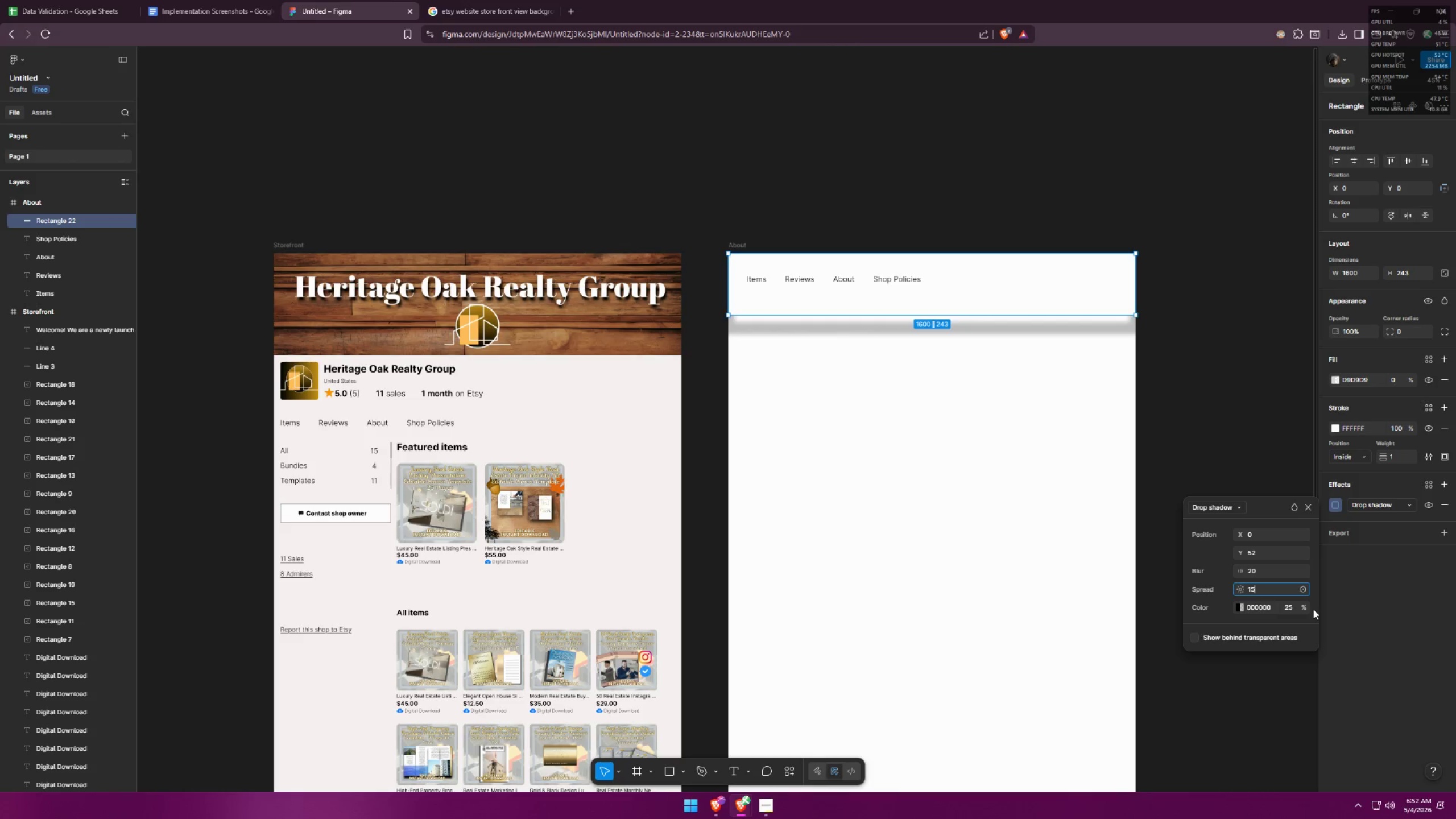 
key(Enter)
 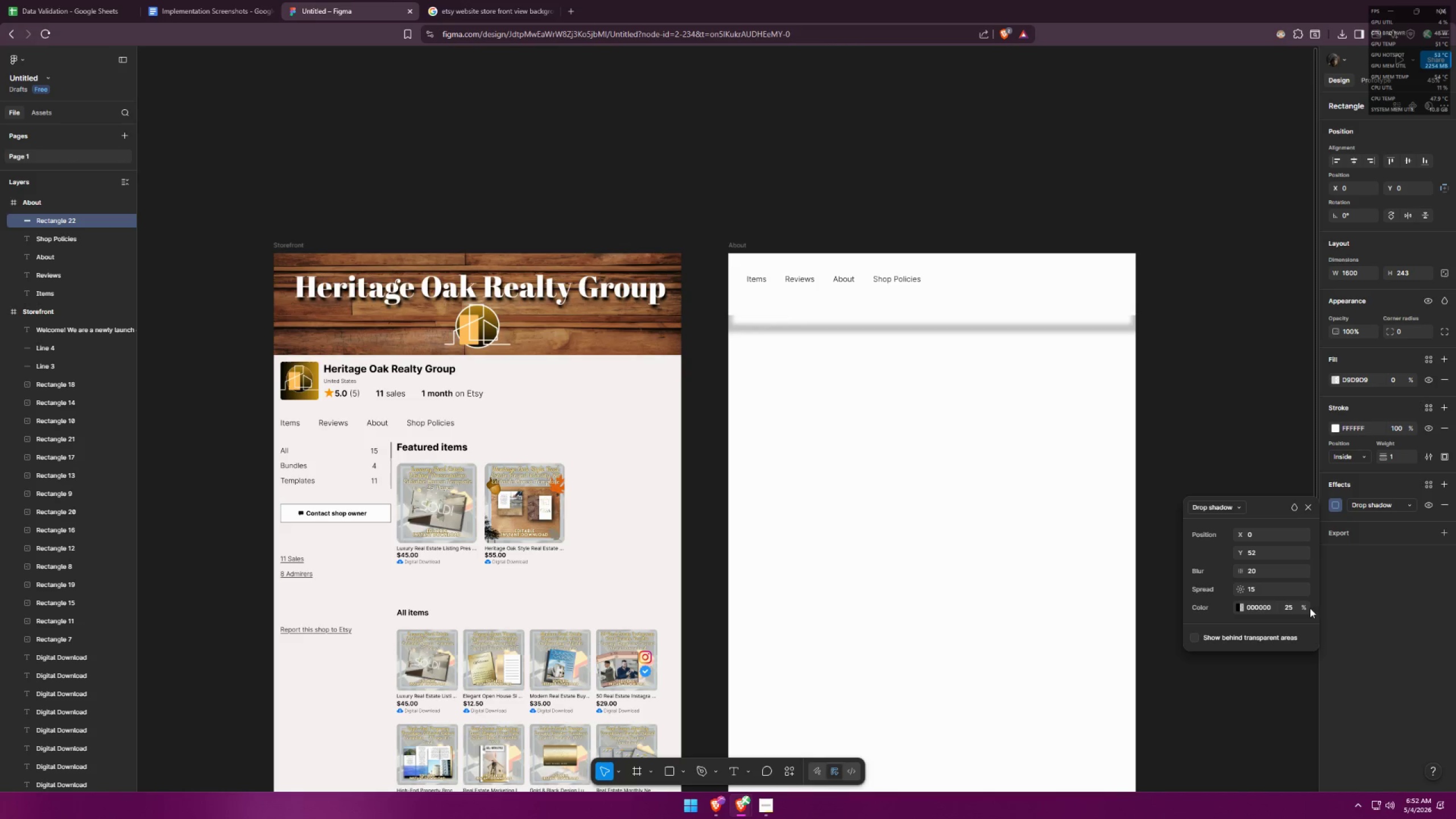 
left_click_drag(start_coordinate=[1268, 589], to_coordinate=[1215, 589])
 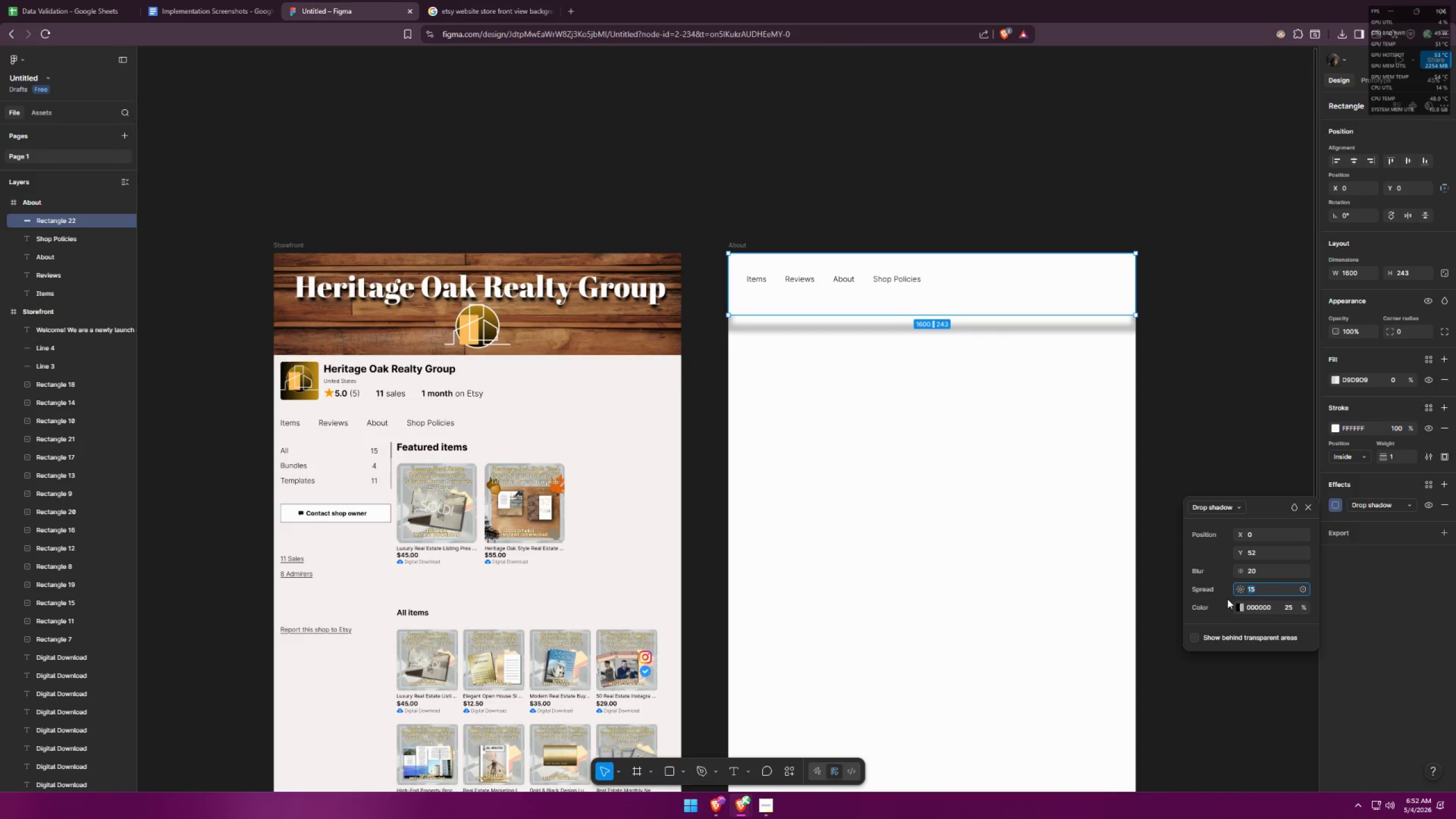 
type(40)
 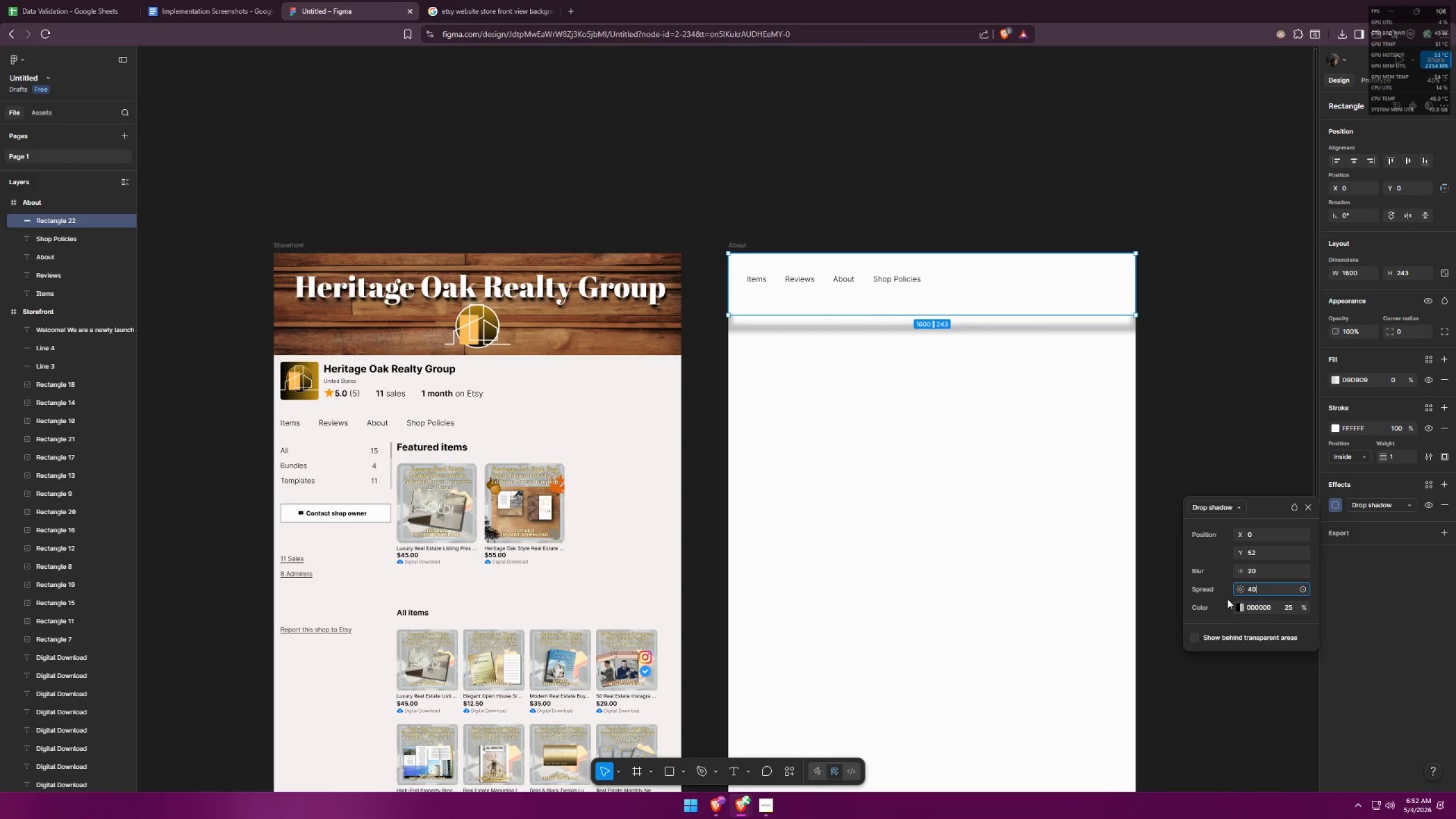 
key(Enter)
 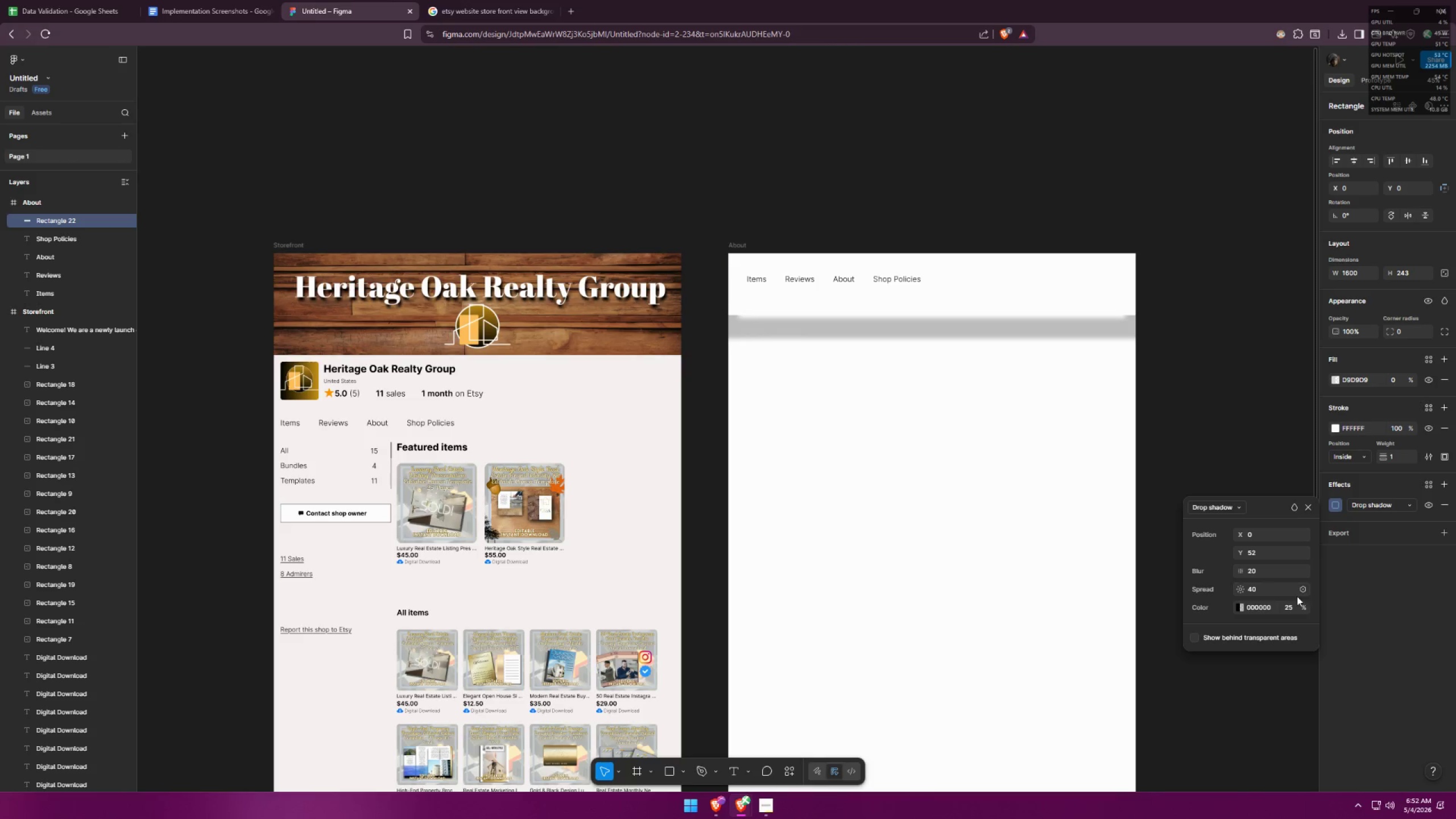 
left_click_drag(start_coordinate=[1266, 588], to_coordinate=[1201, 595])
 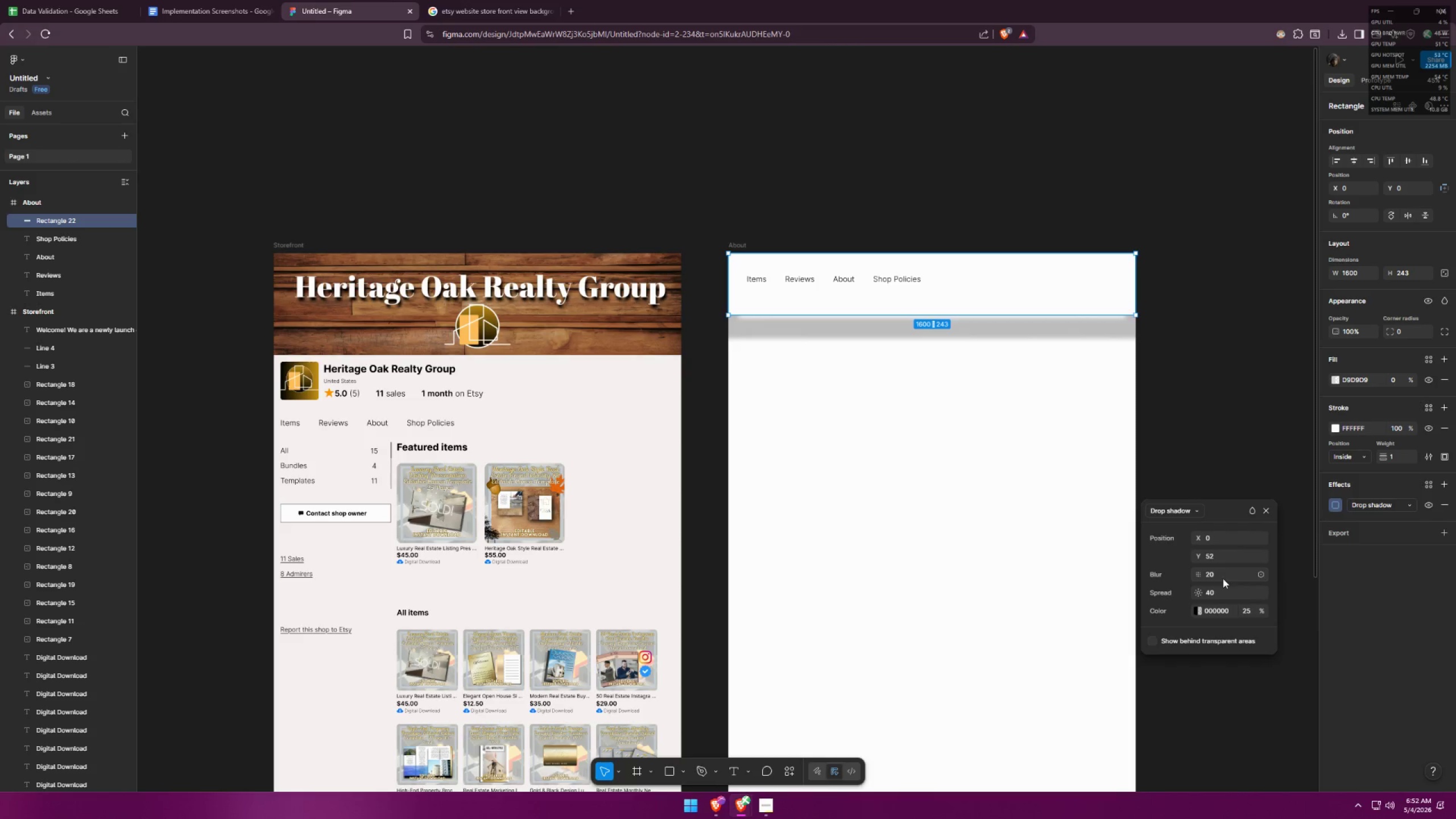 
left_click_drag(start_coordinate=[1216, 576], to_coordinate=[1165, 573])
 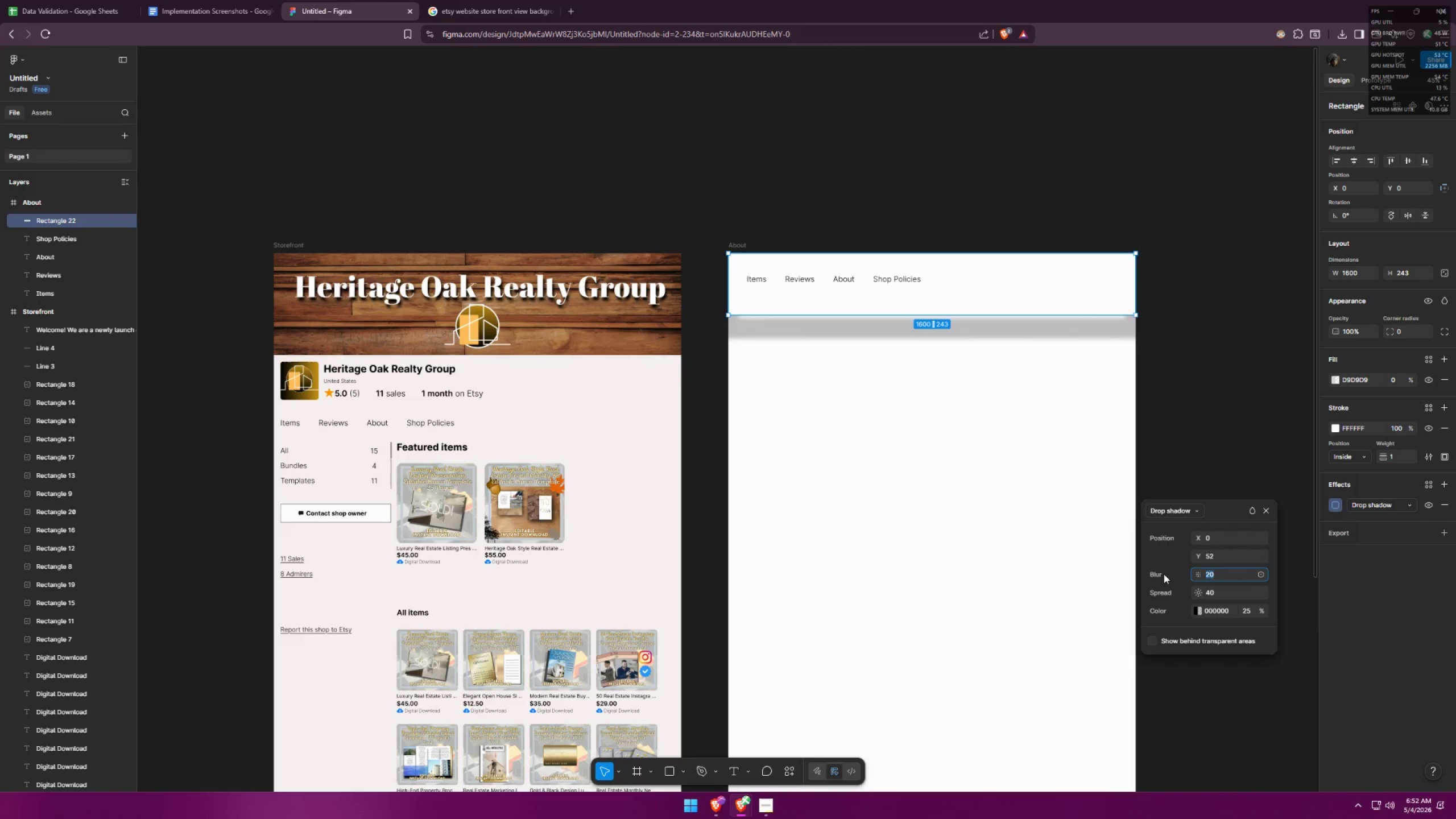 
type(50)
 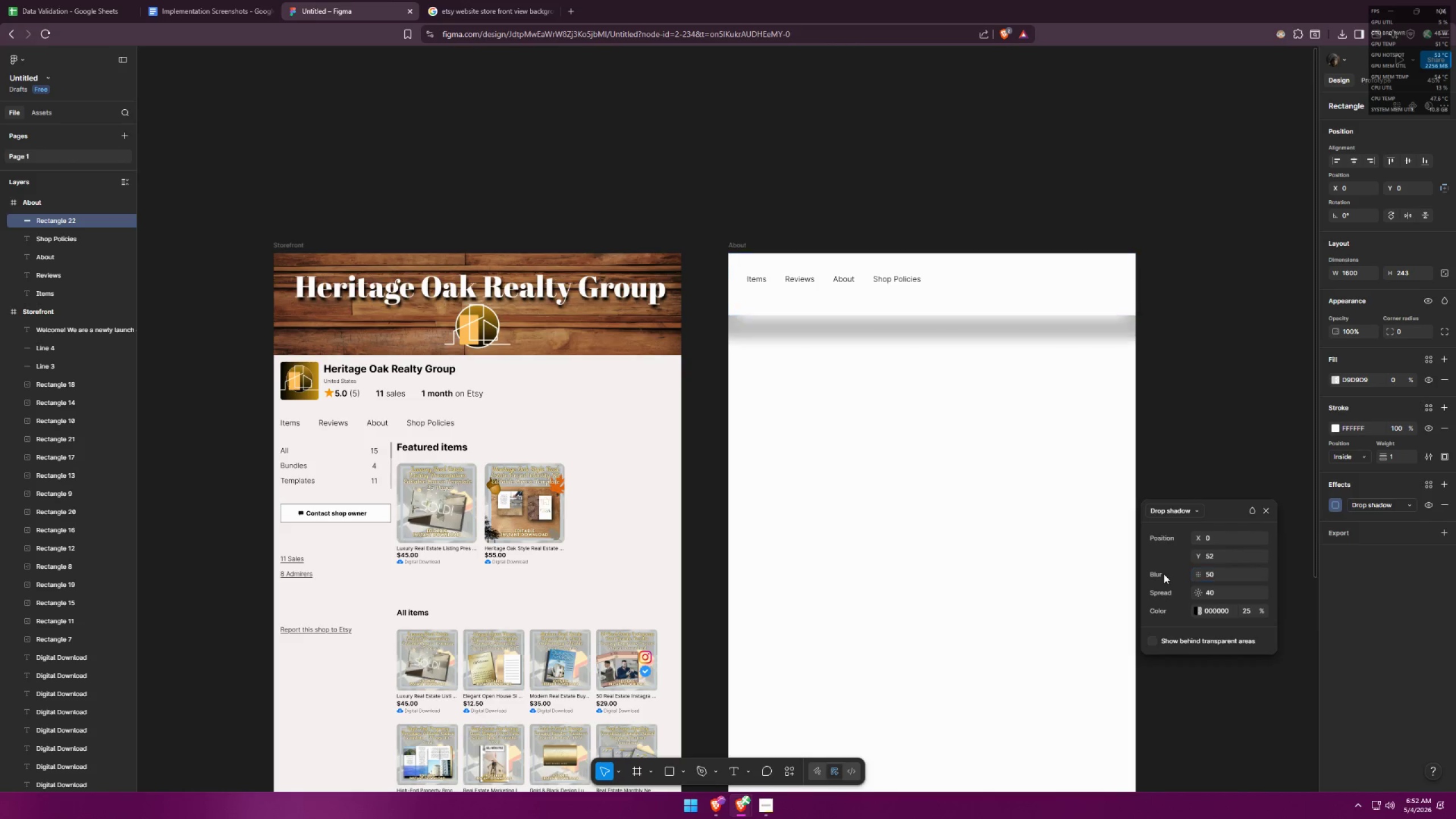 
key(Enter)
 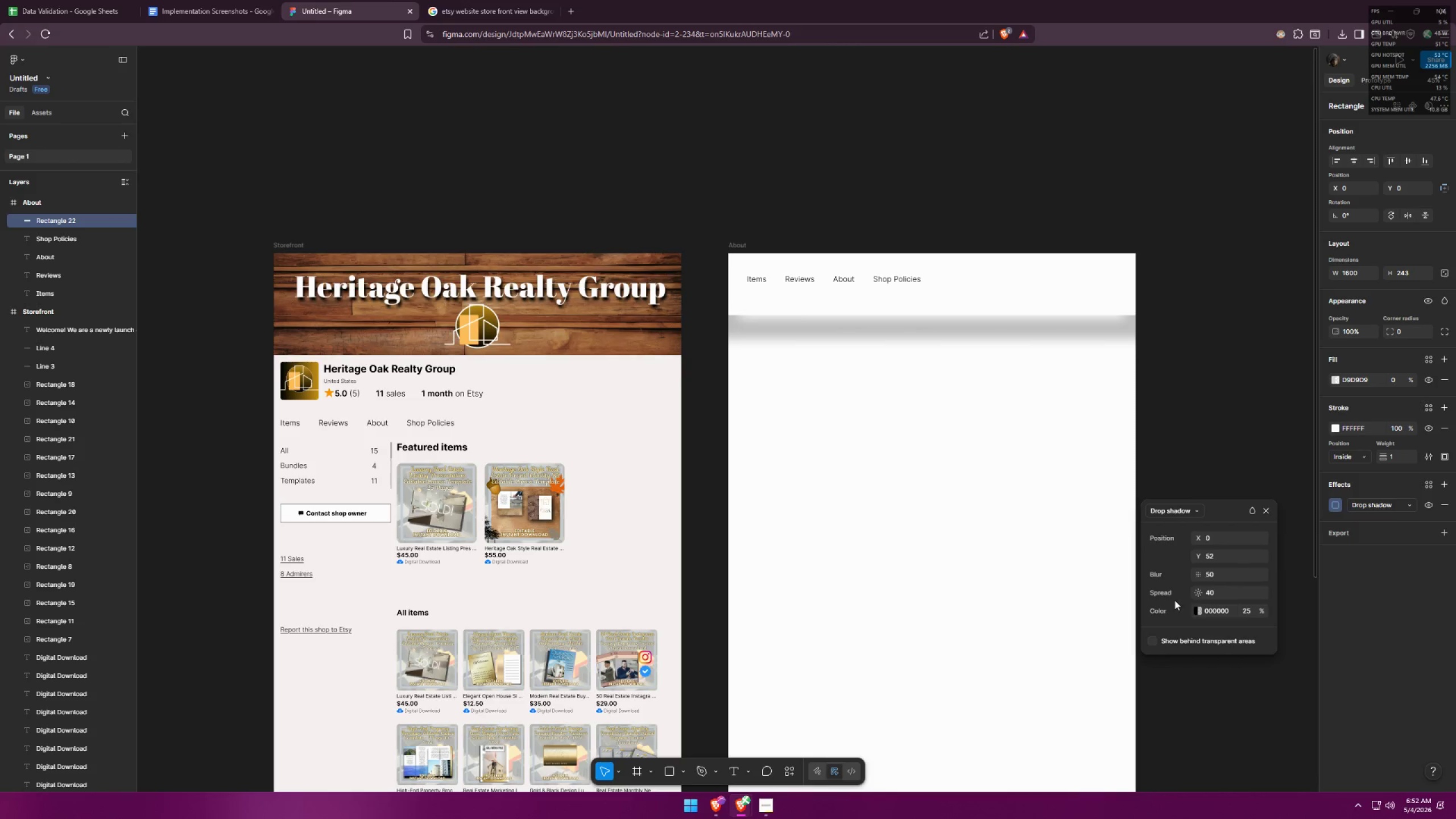 
left_click_drag(start_coordinate=[1225, 594], to_coordinate=[1174, 601])
 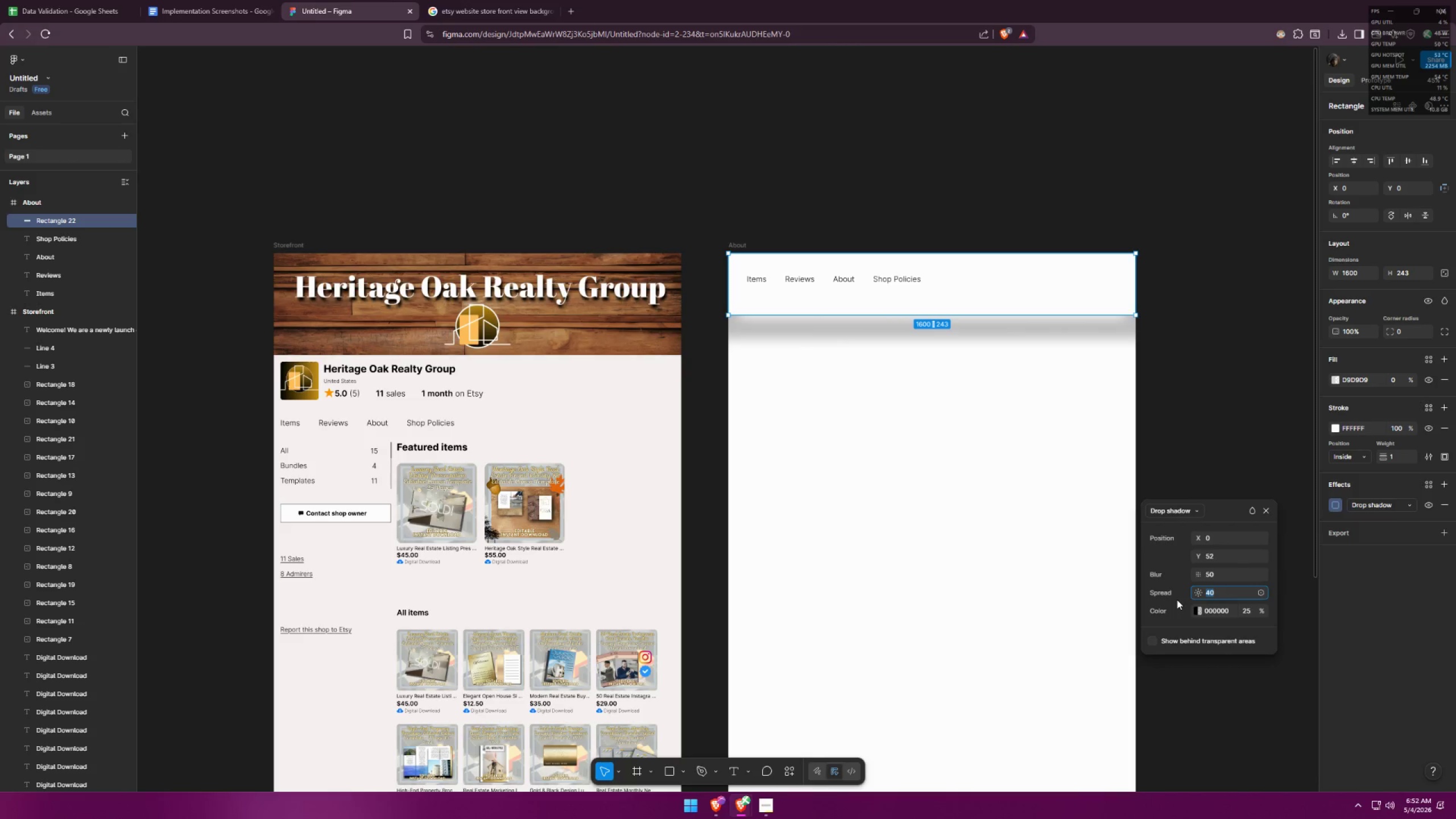 
type(30)
 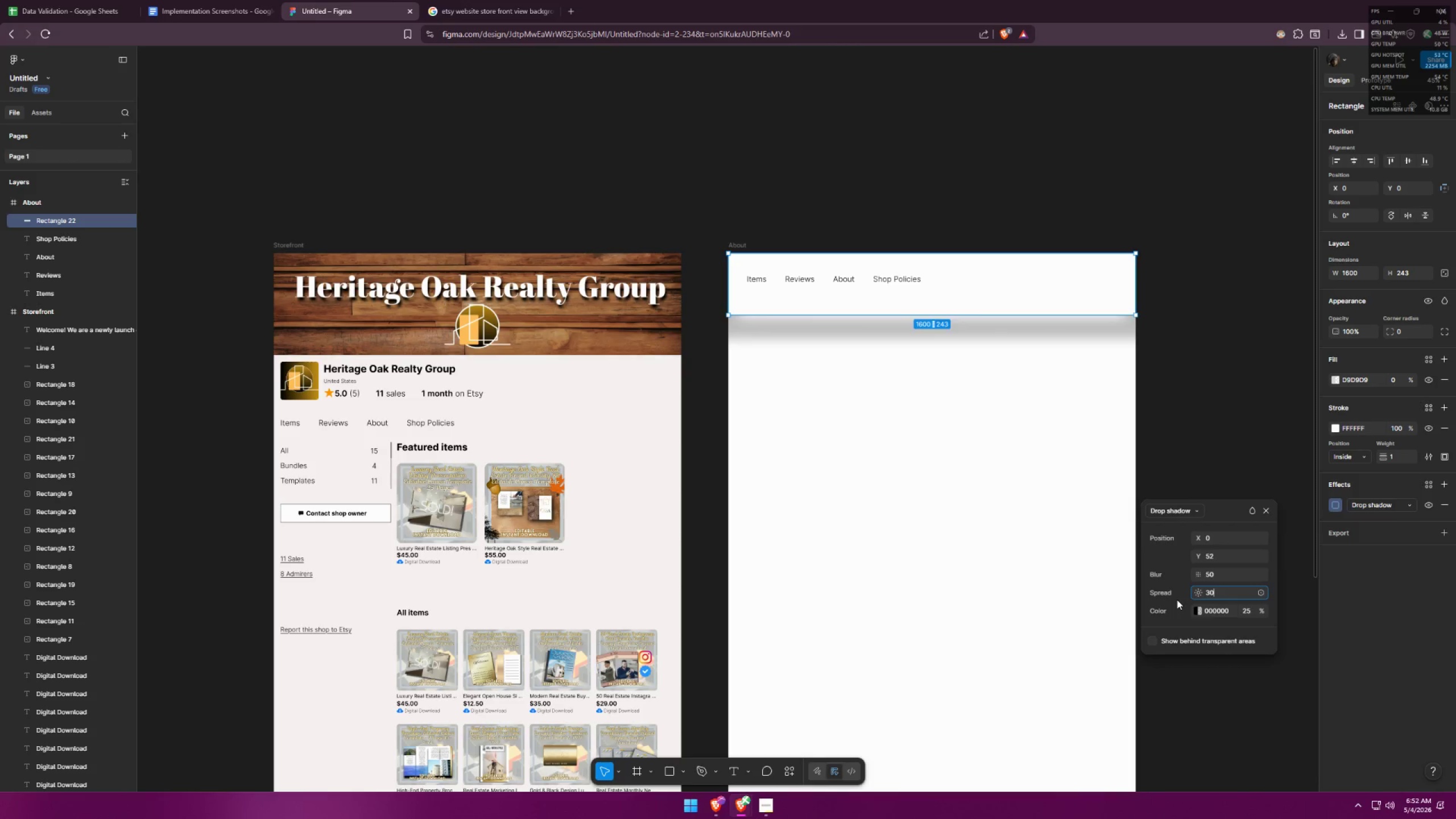 
key(Enter)
 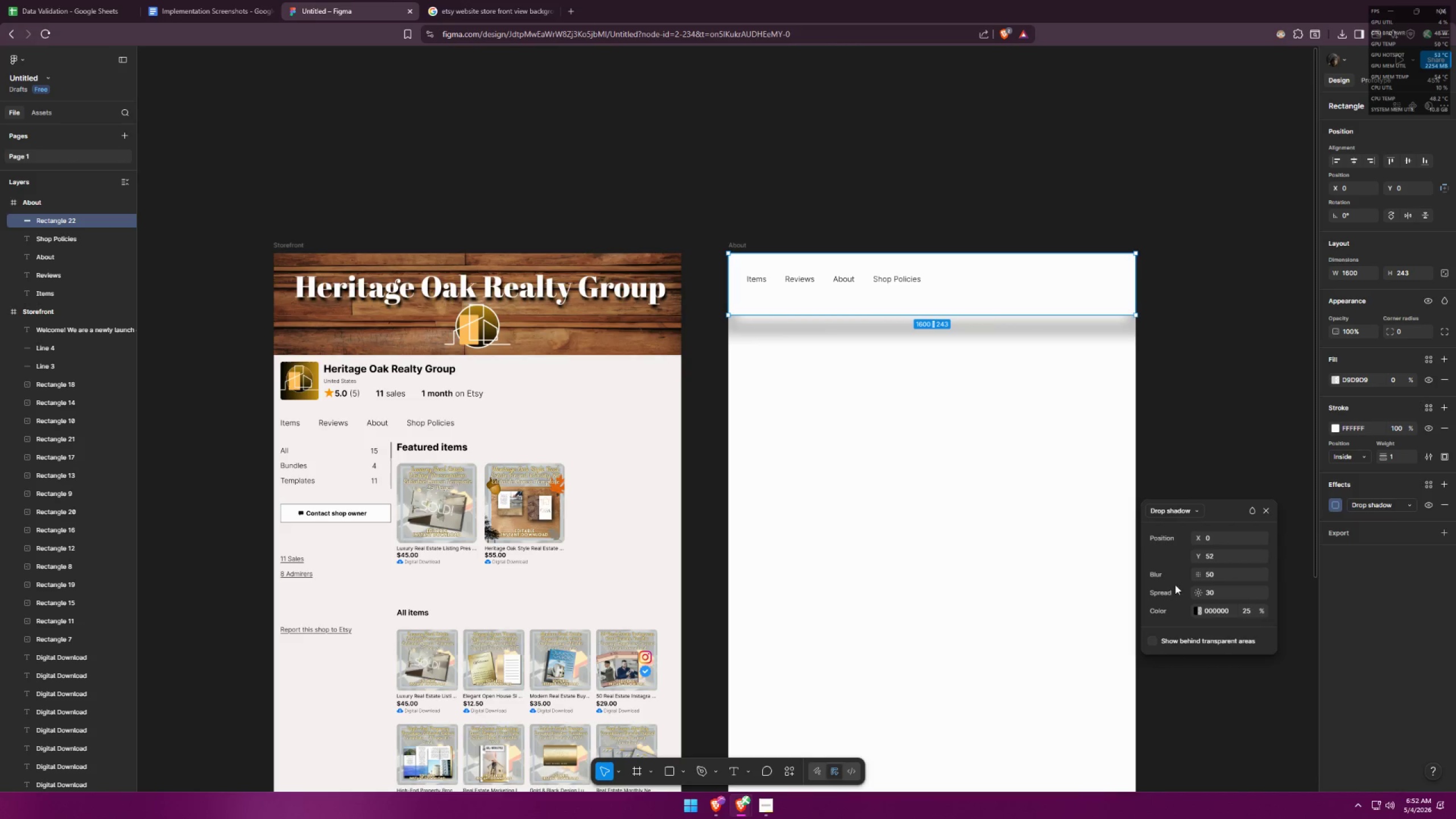 
left_click_drag(start_coordinate=[1200, 558], to_coordinate=[1149, 543])
 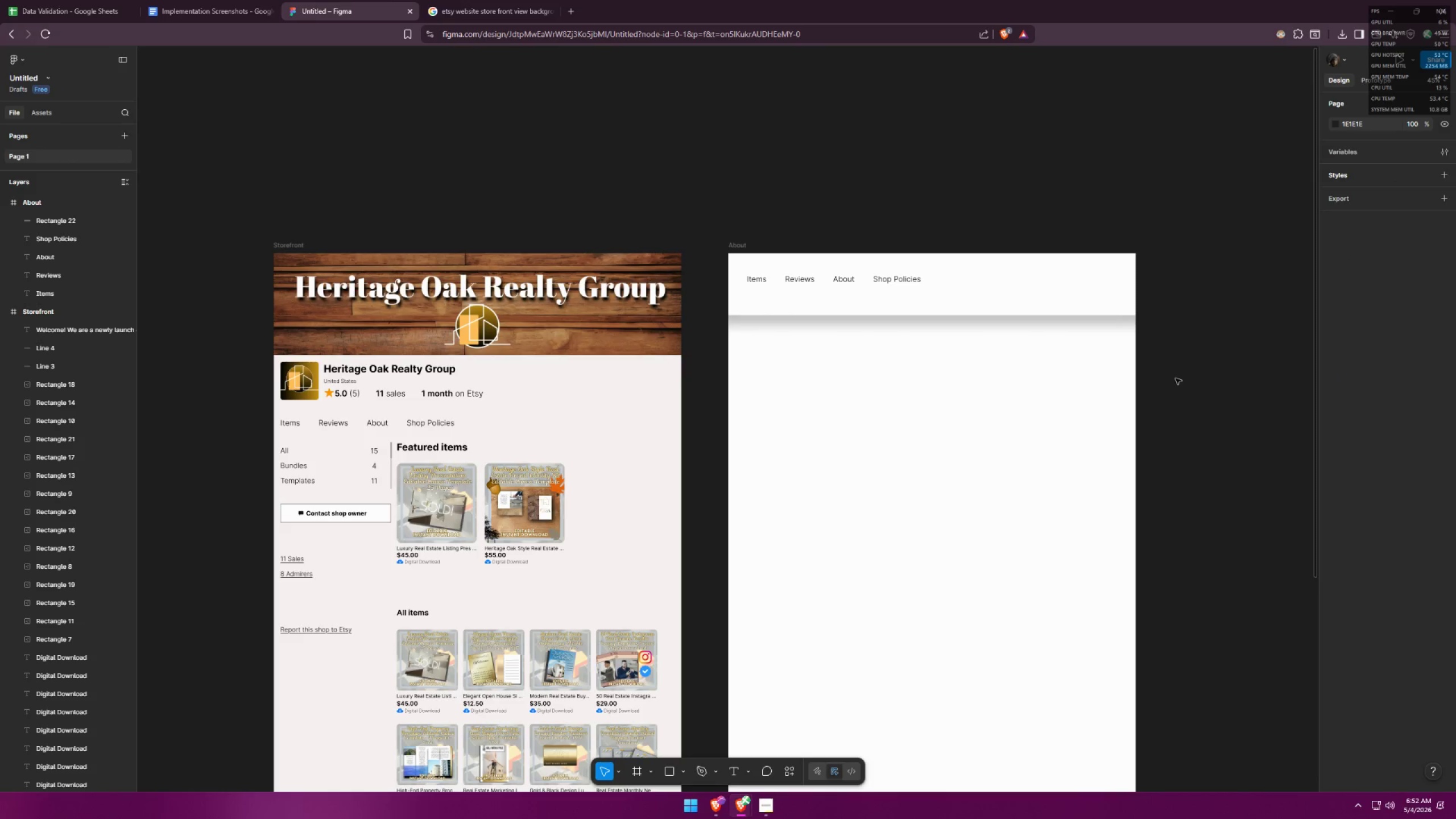 
left_click([1030, 304])
 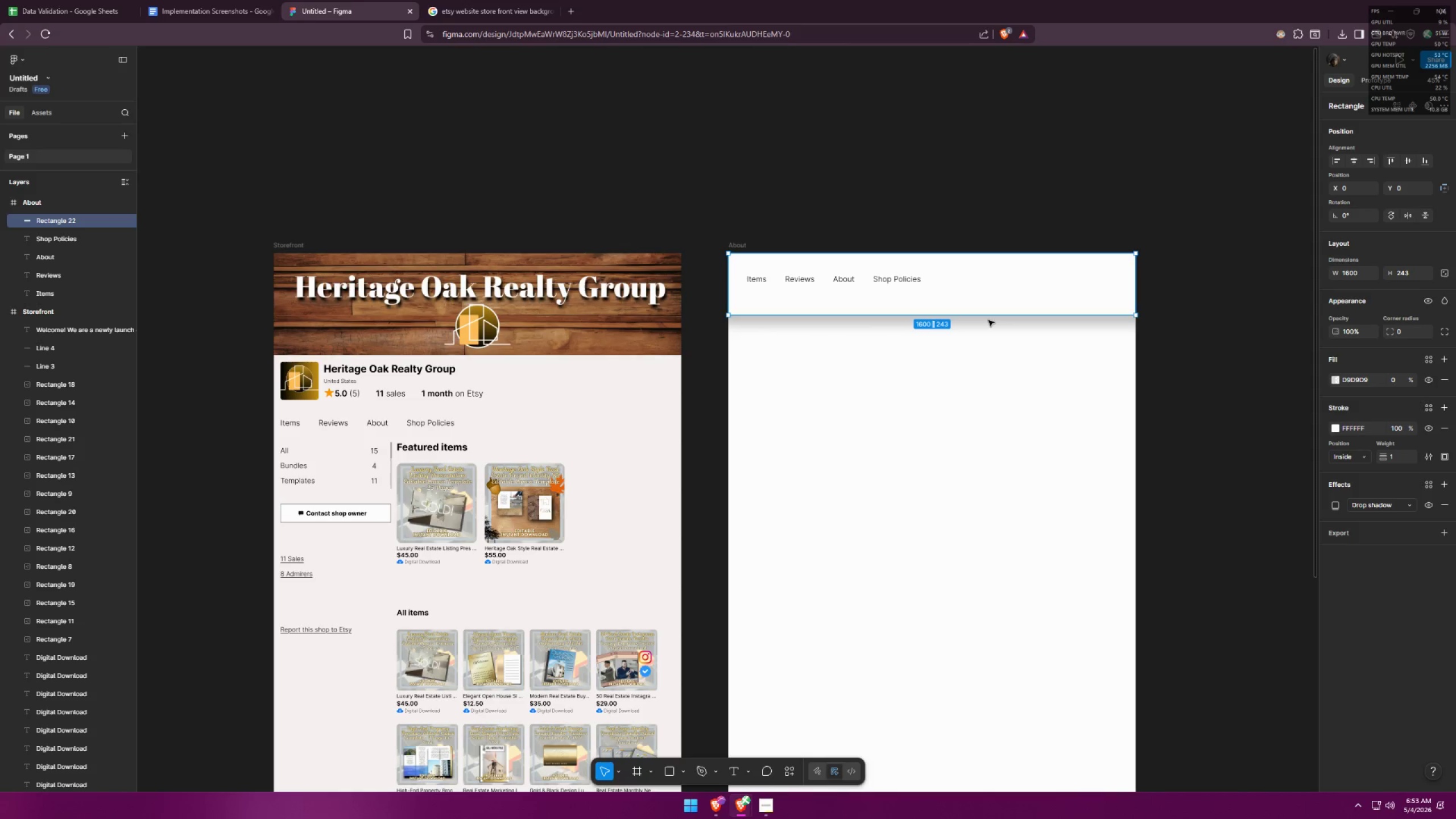 
left_click_drag(start_coordinate=[992, 317], to_coordinate=[996, 307])
 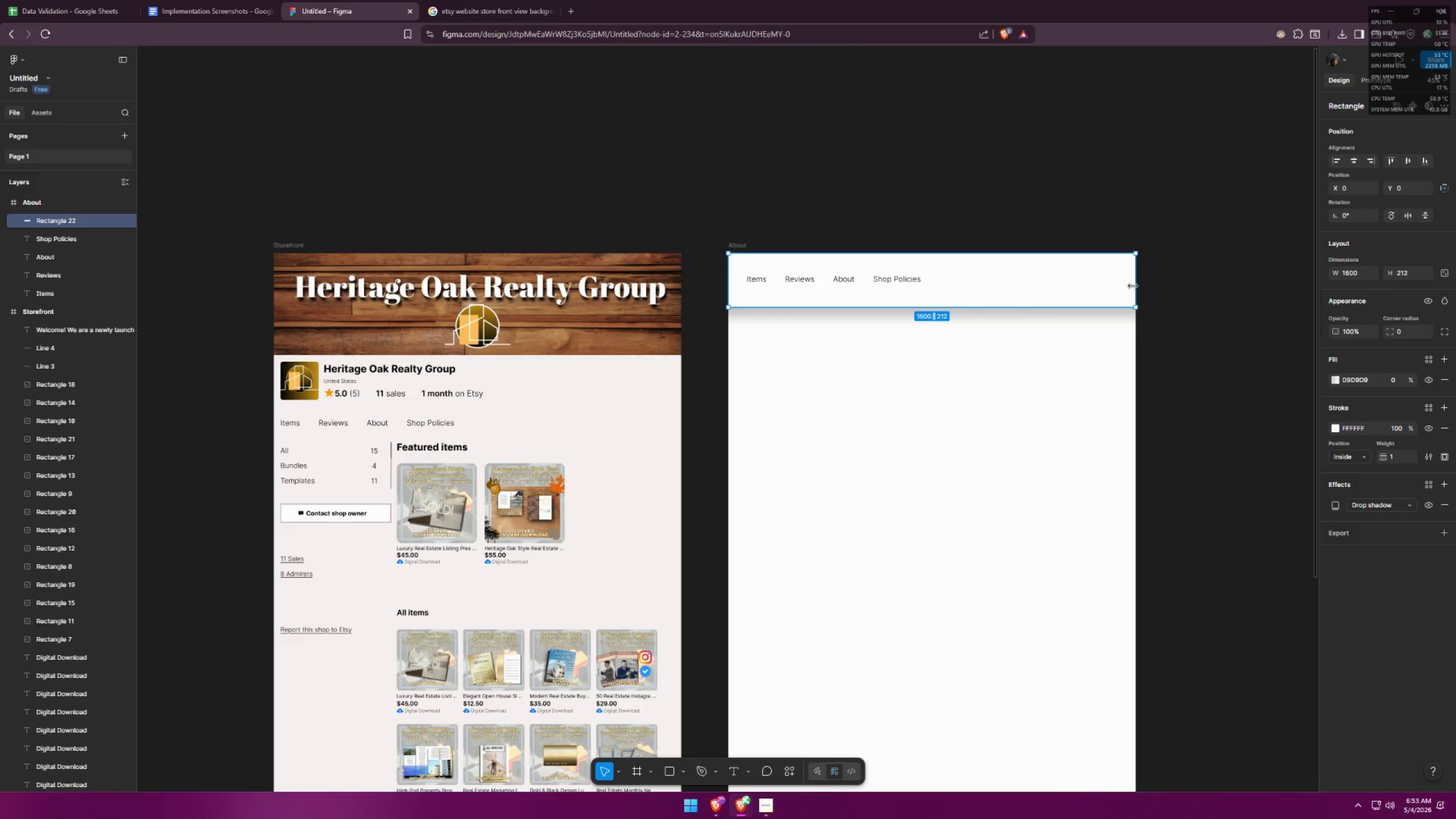 
left_click_drag(start_coordinate=[1136, 286], to_coordinate=[1137, 282])
 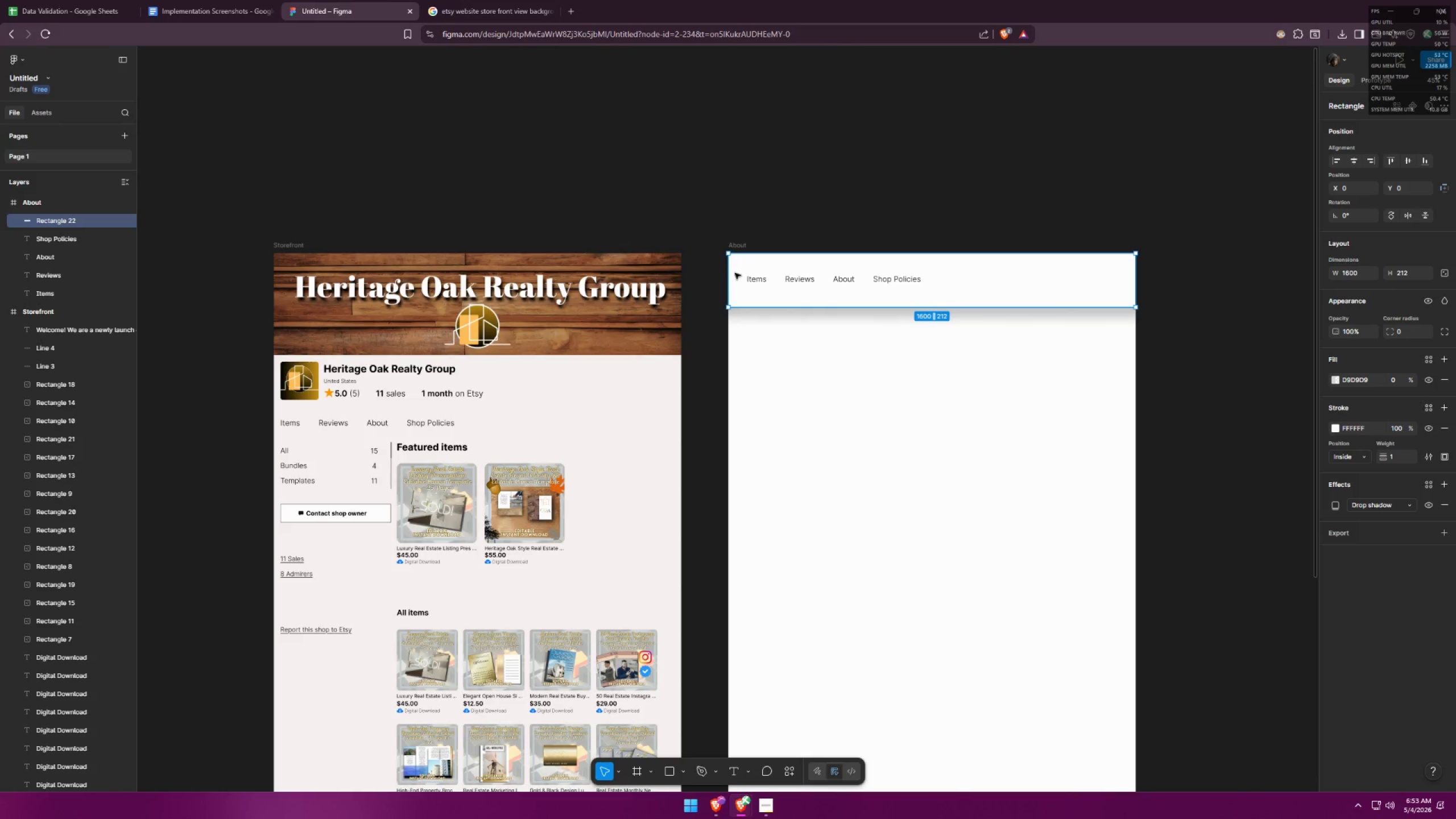 
left_click_drag(start_coordinate=[731, 272], to_coordinate=[728, 270])
 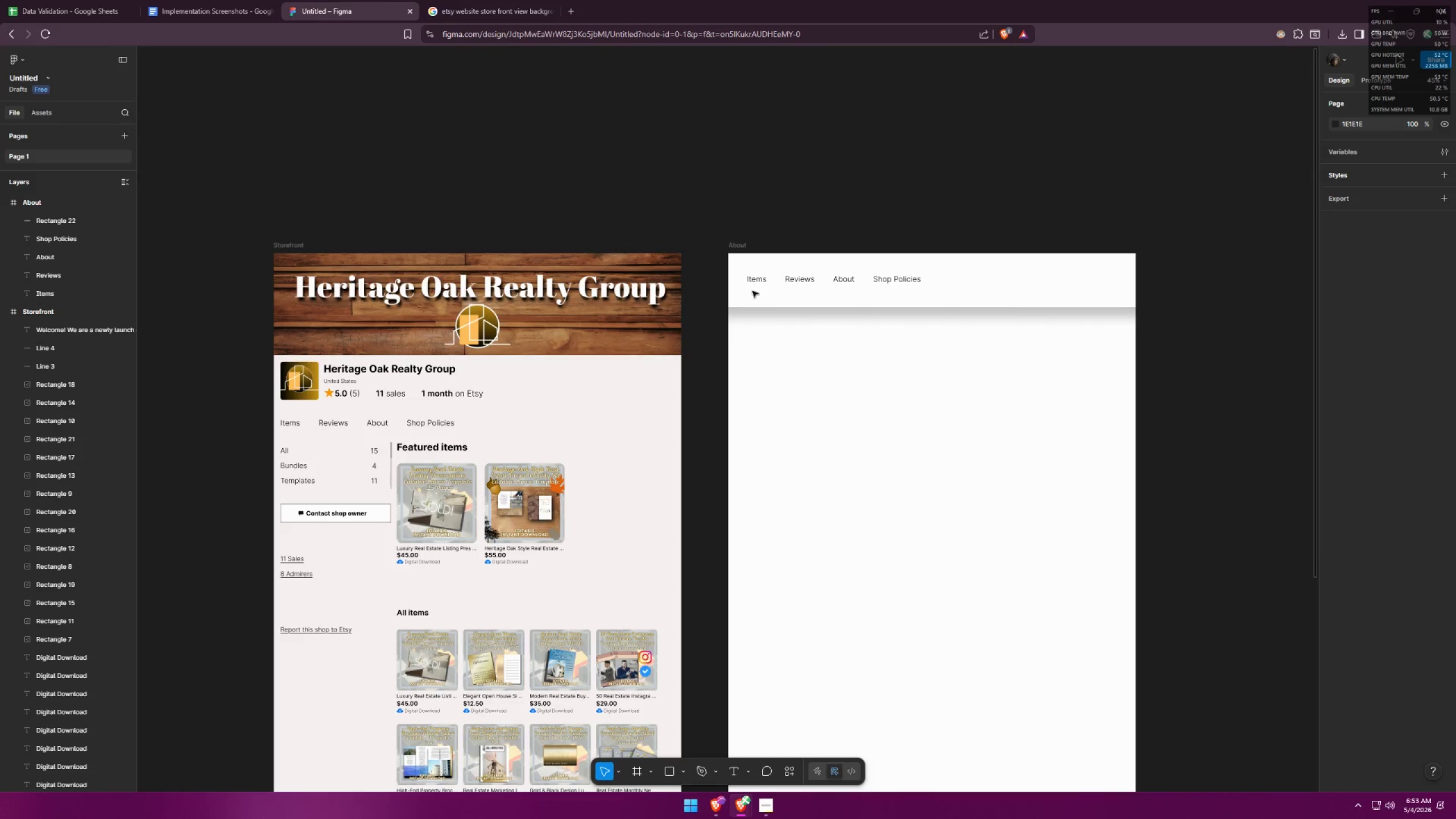 
left_click_drag(start_coordinate=[700, 260], to_coordinate=[1003, 292])
 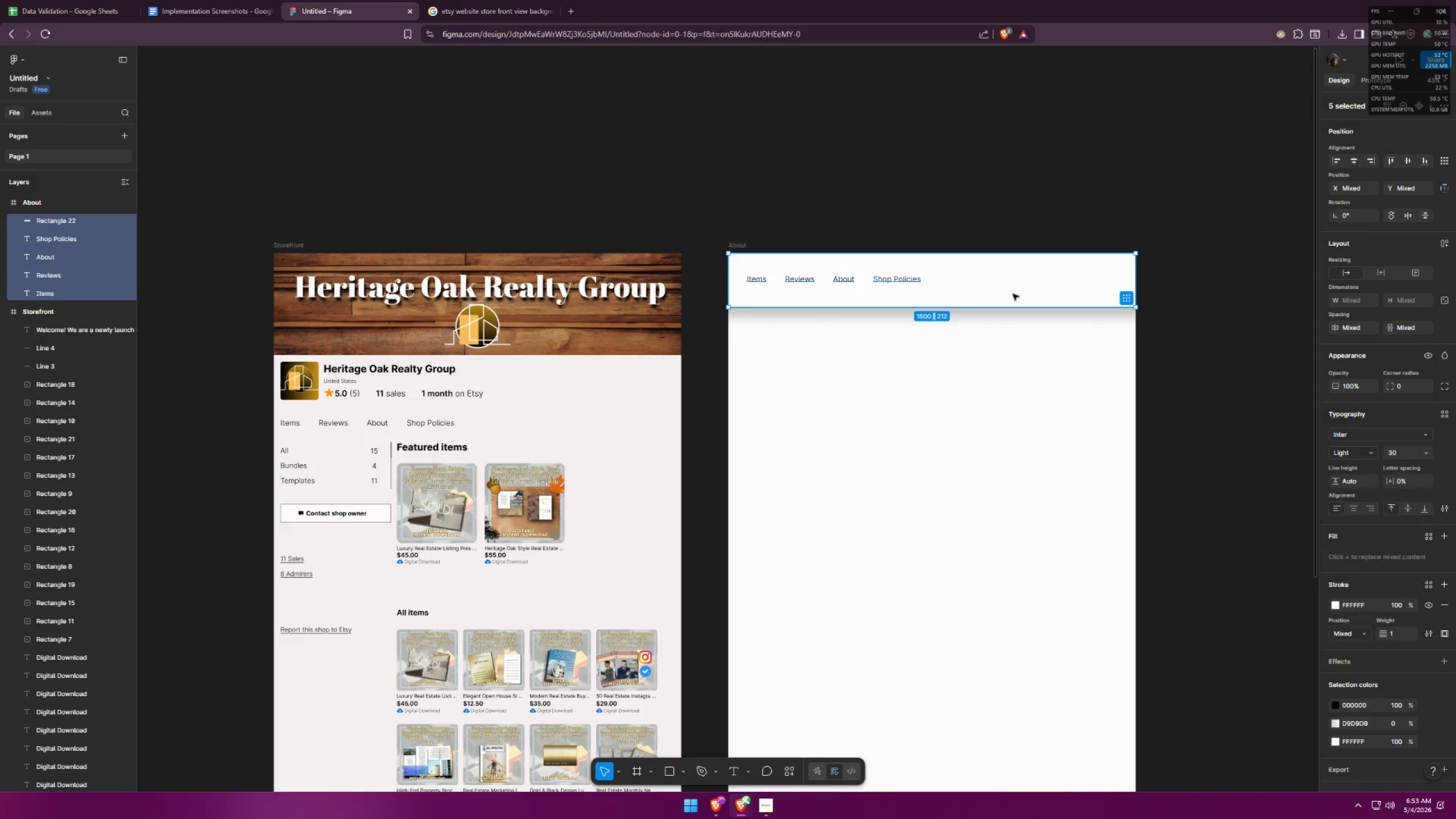 
hold_key(key=ShiftLeft, duration=0.33)
left_click([1055, 292])
 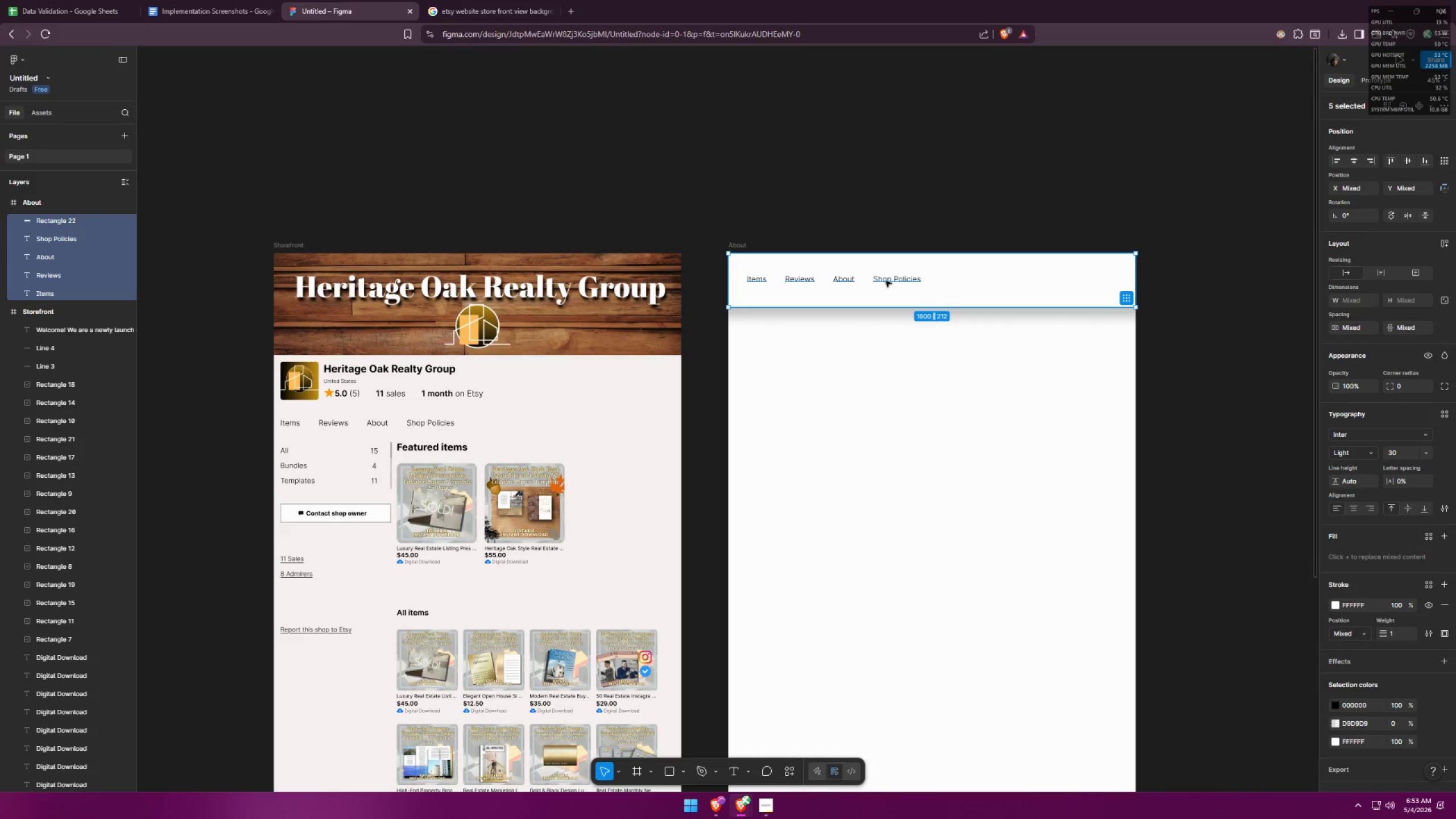 
hold_key(key=ShiftLeft, duration=1.31)
double_click([934, 305])
 